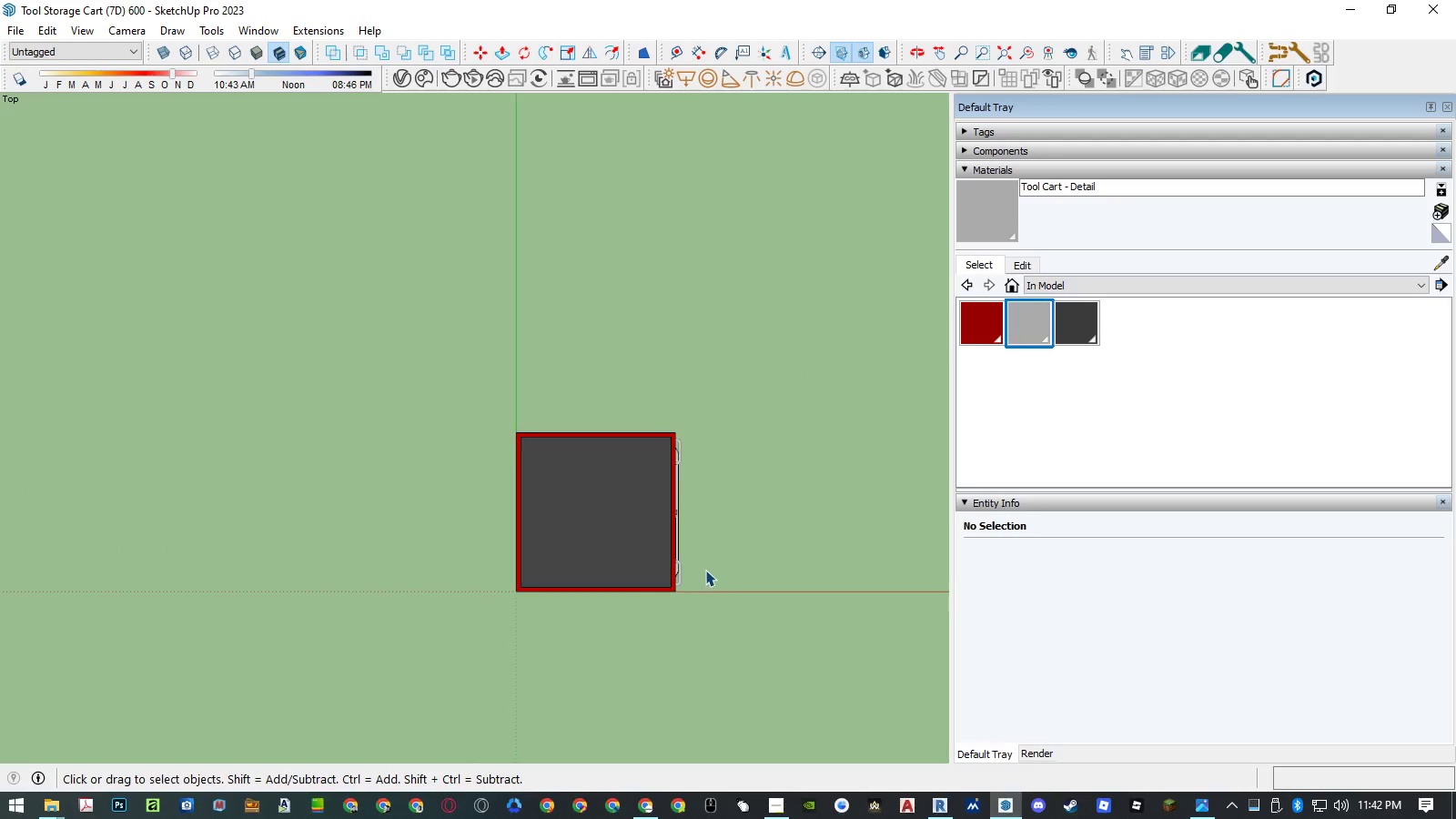 
key(Q)
 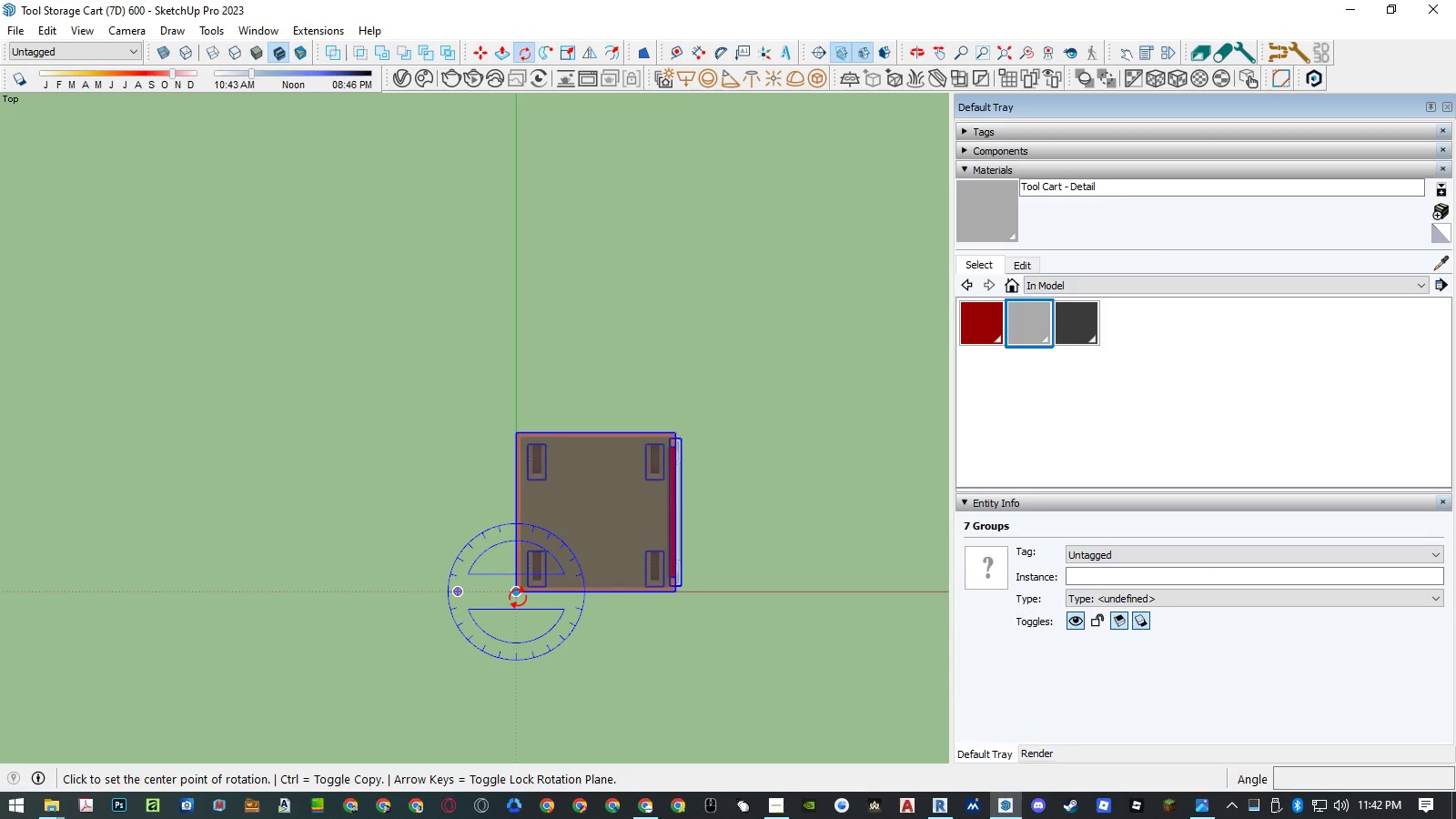 
left_click([518, 598])
 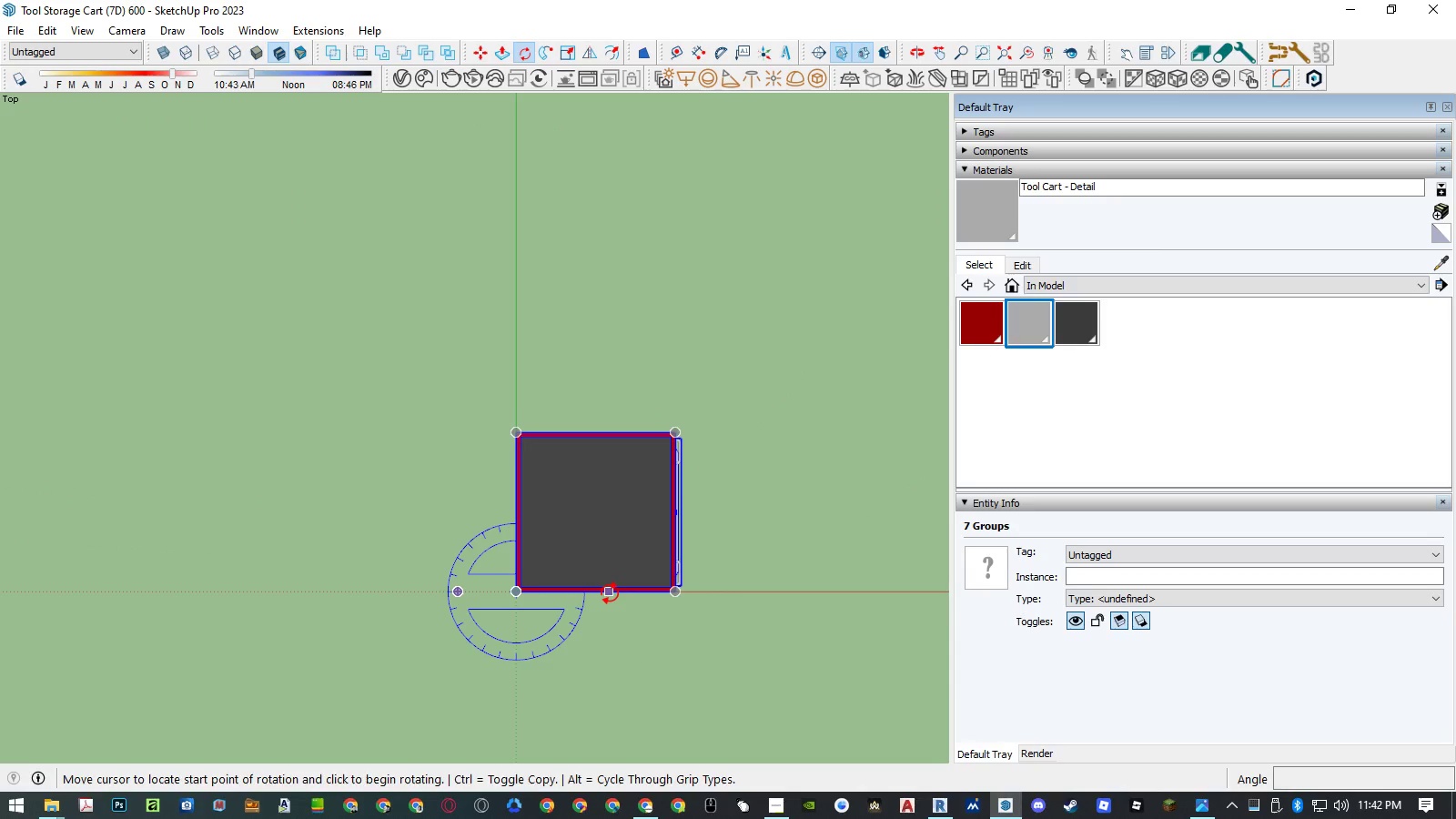 
left_click([610, 593])
 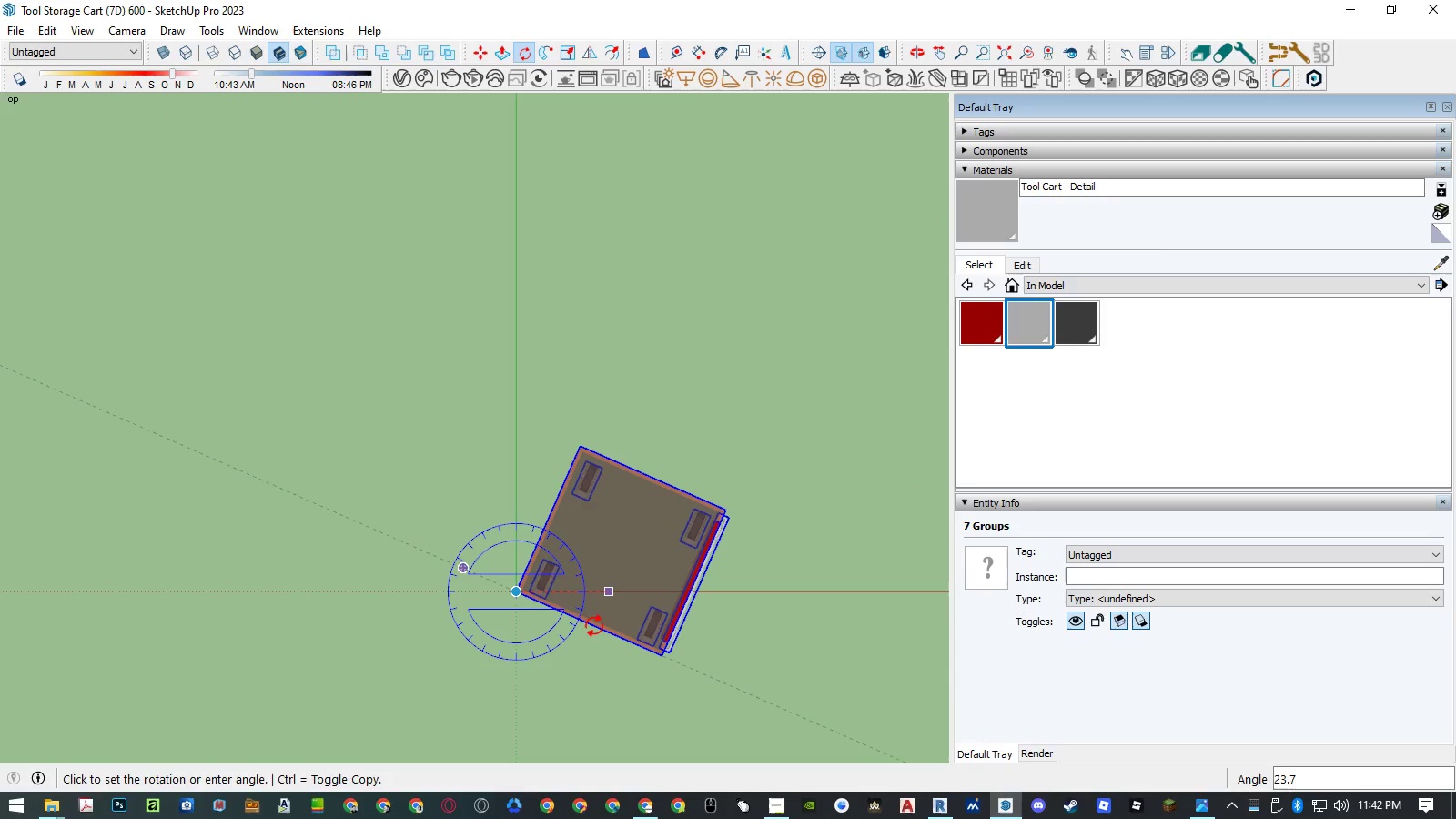 
key(Numpad9)
 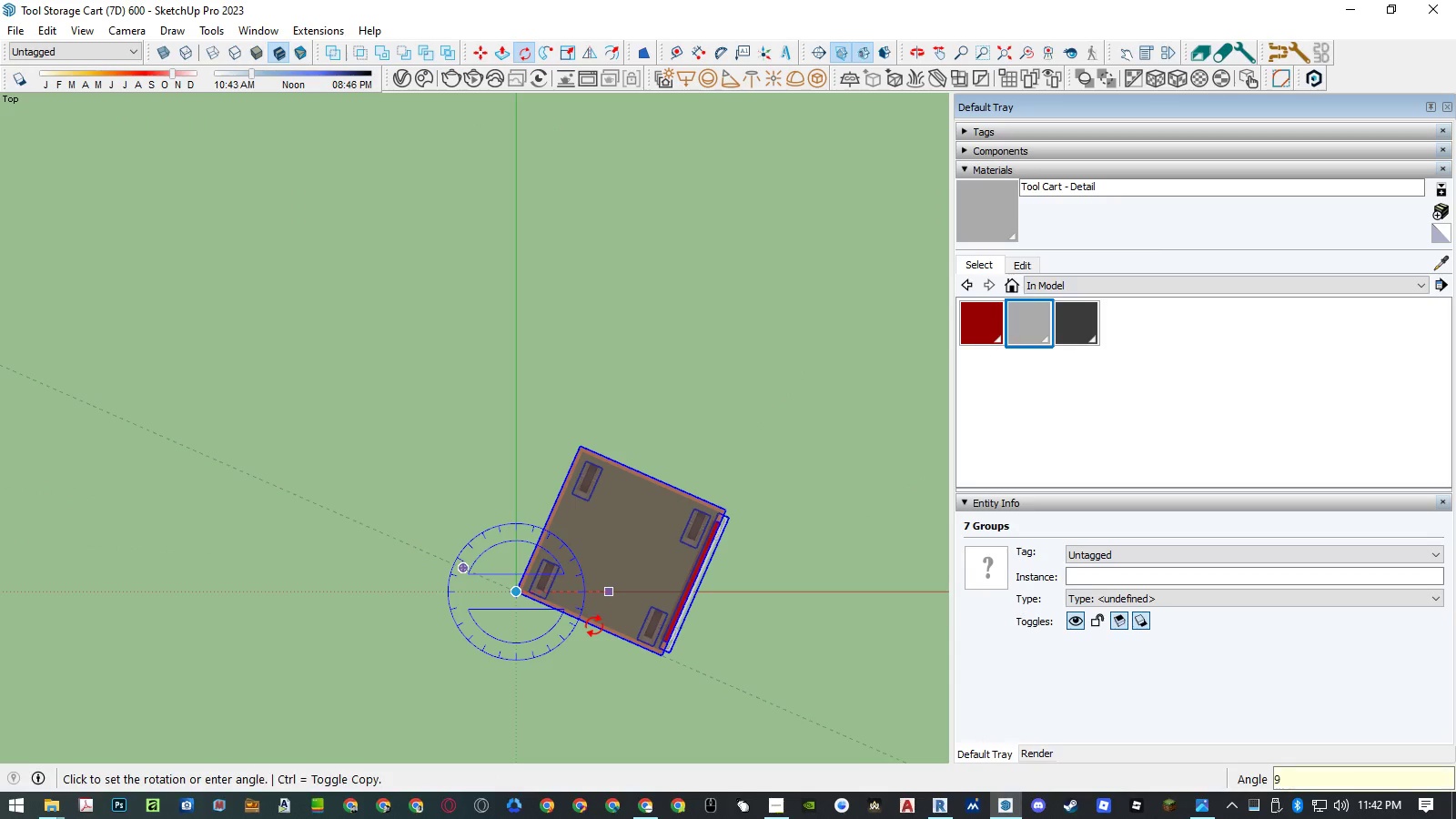 
key(Numpad0)
 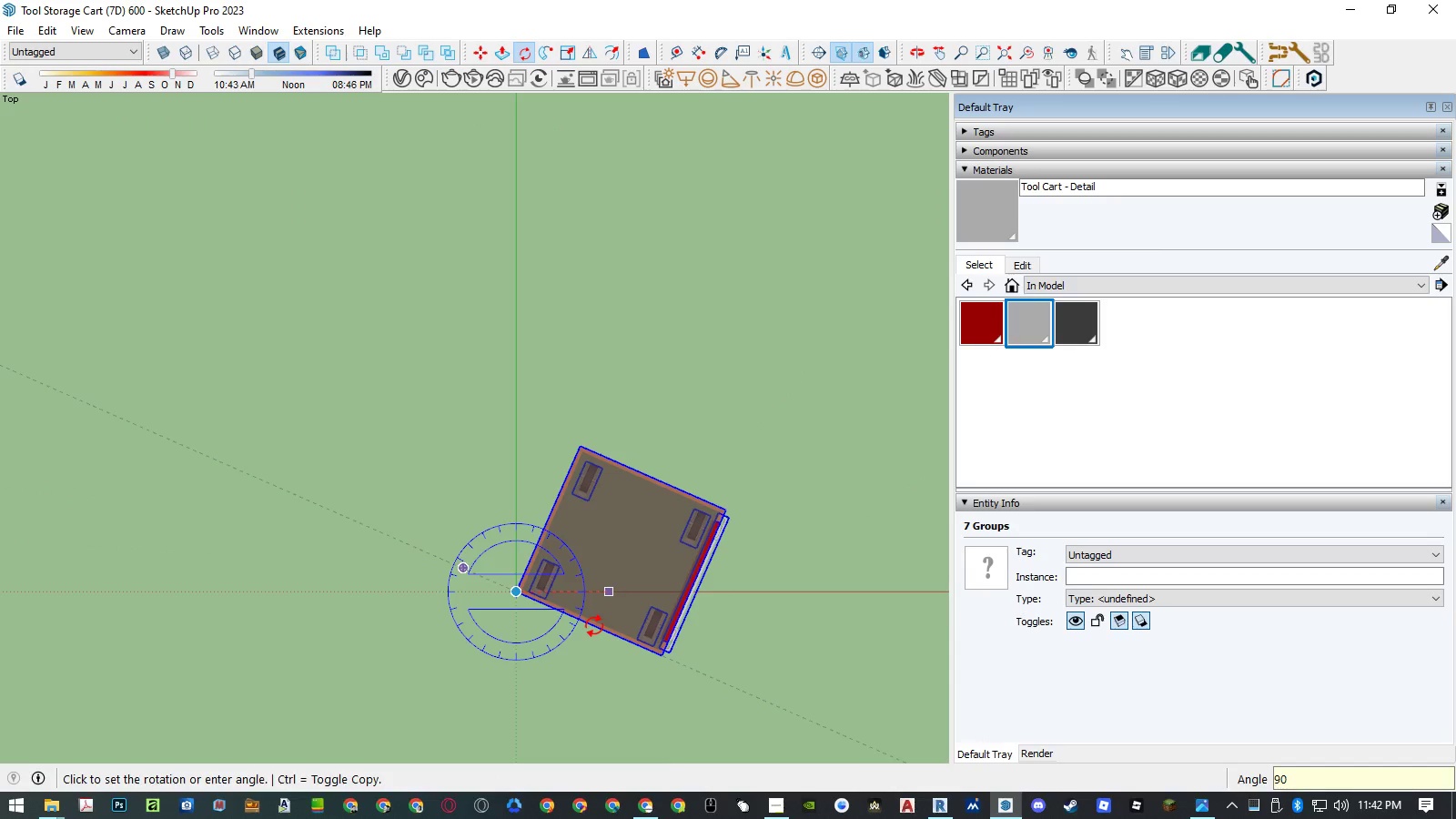 
key(NumpadEnter)
 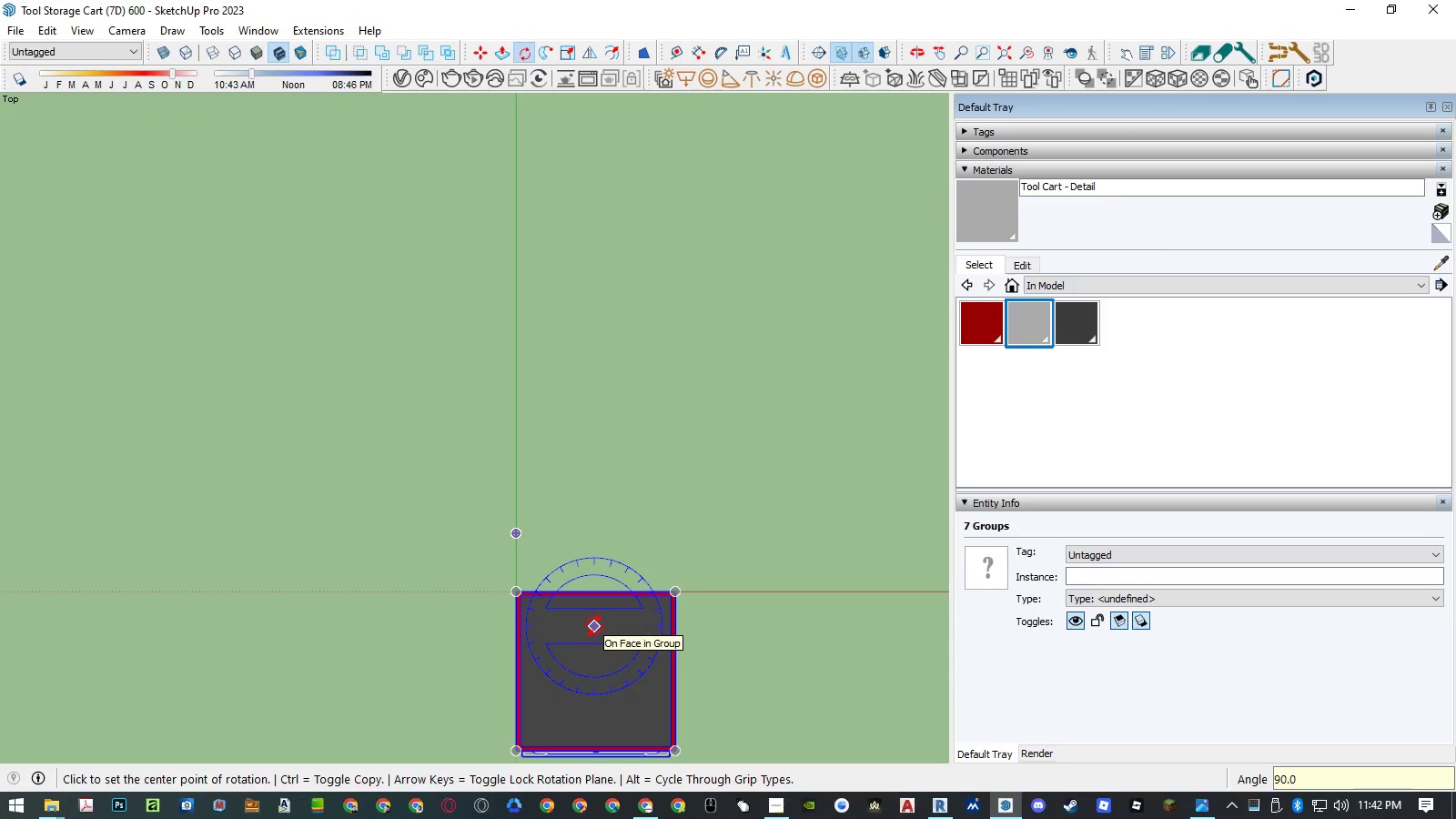 
key(M)
 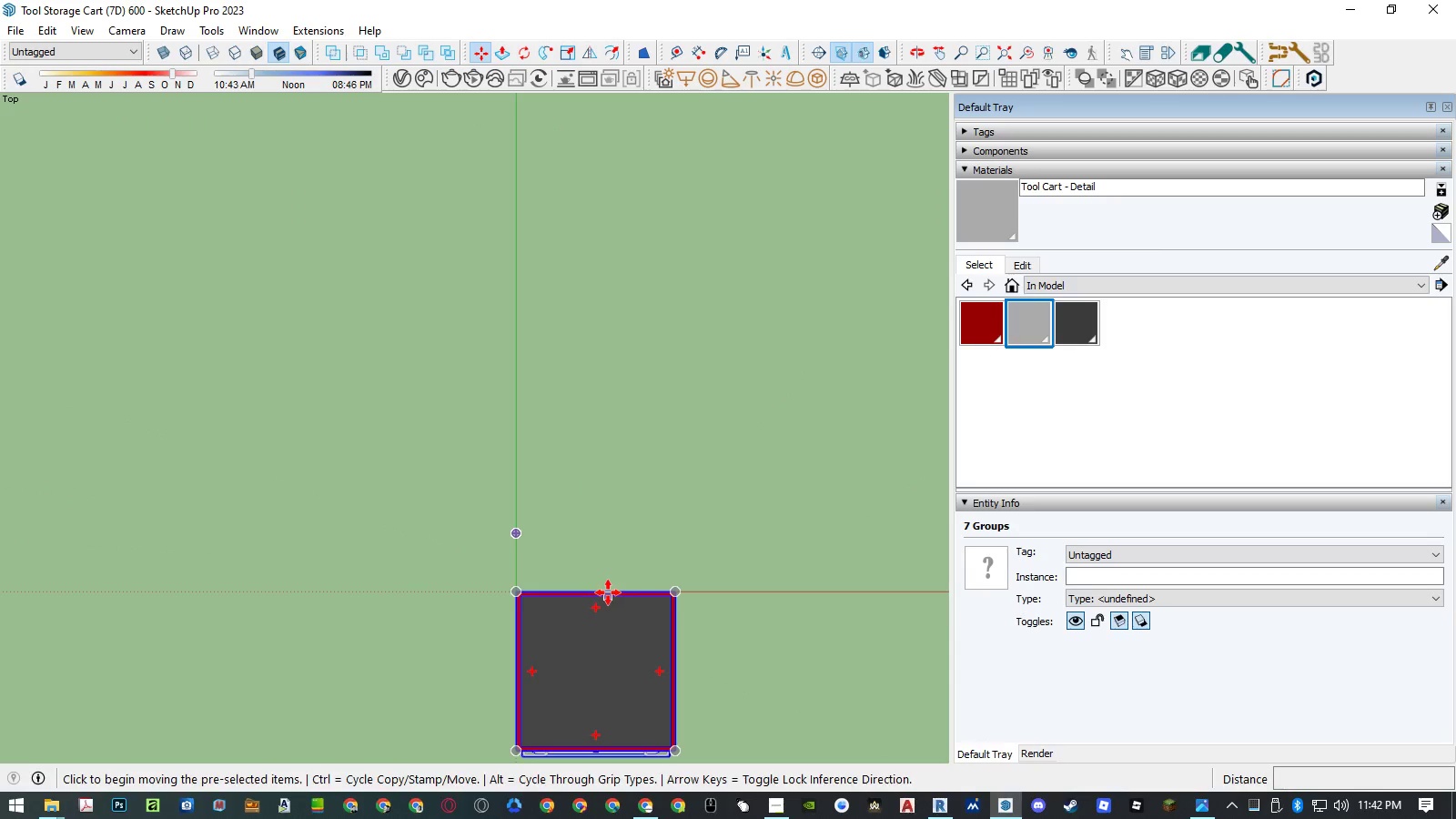 
scroll: coordinate [607, 591], scroll_direction: up, amount: 4.0
 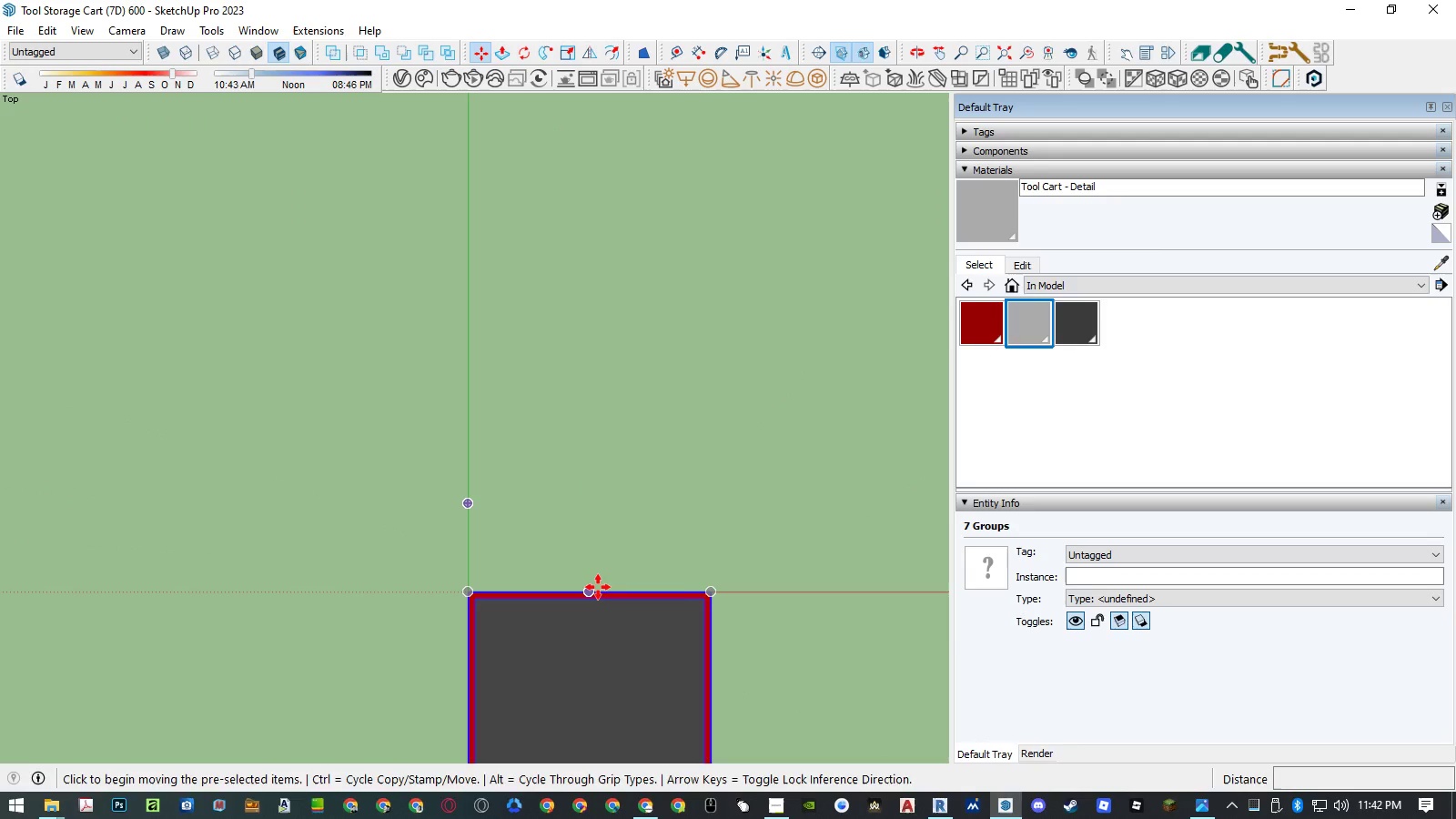 
left_click([598, 587])
 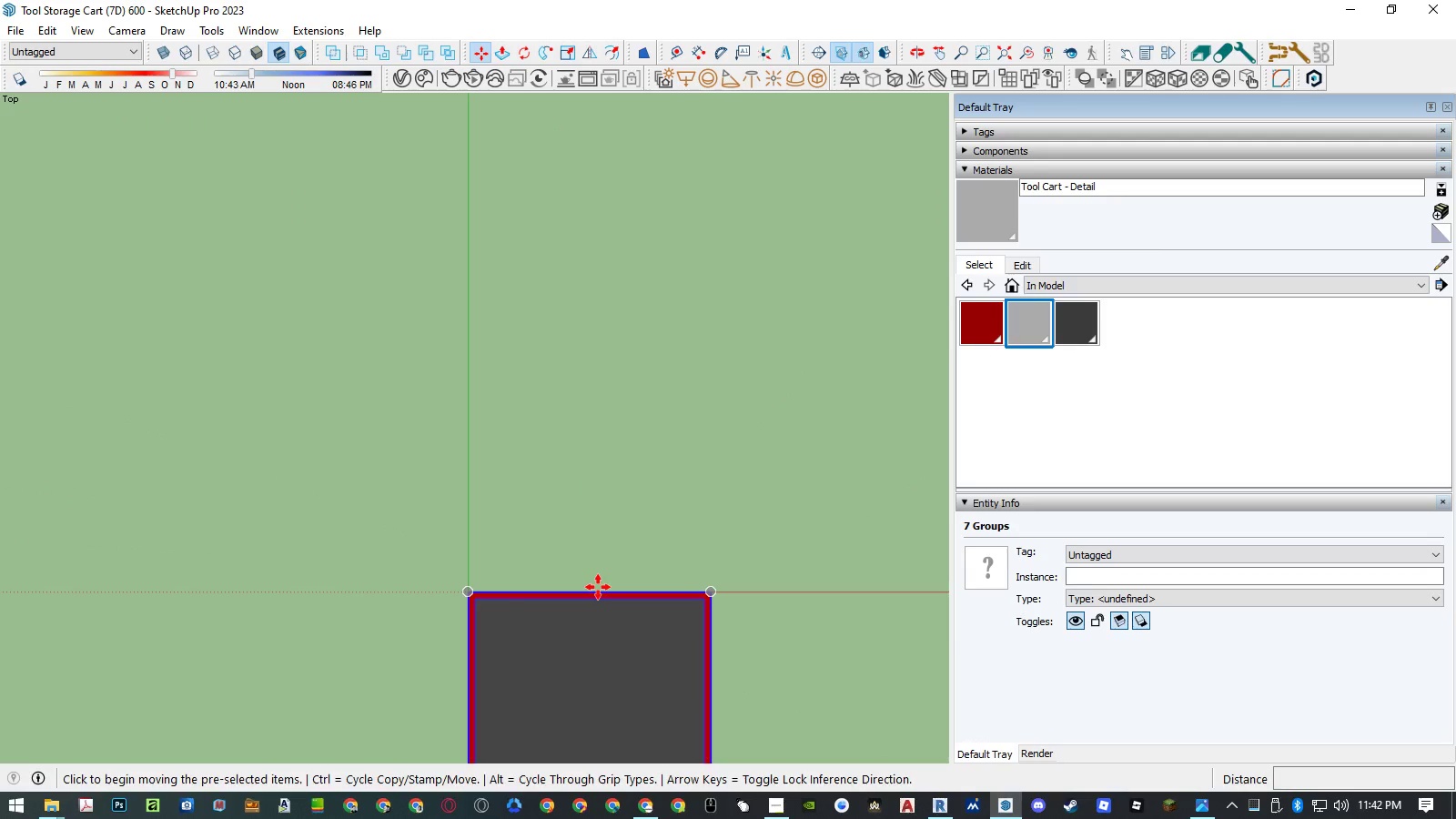 
key(K)
 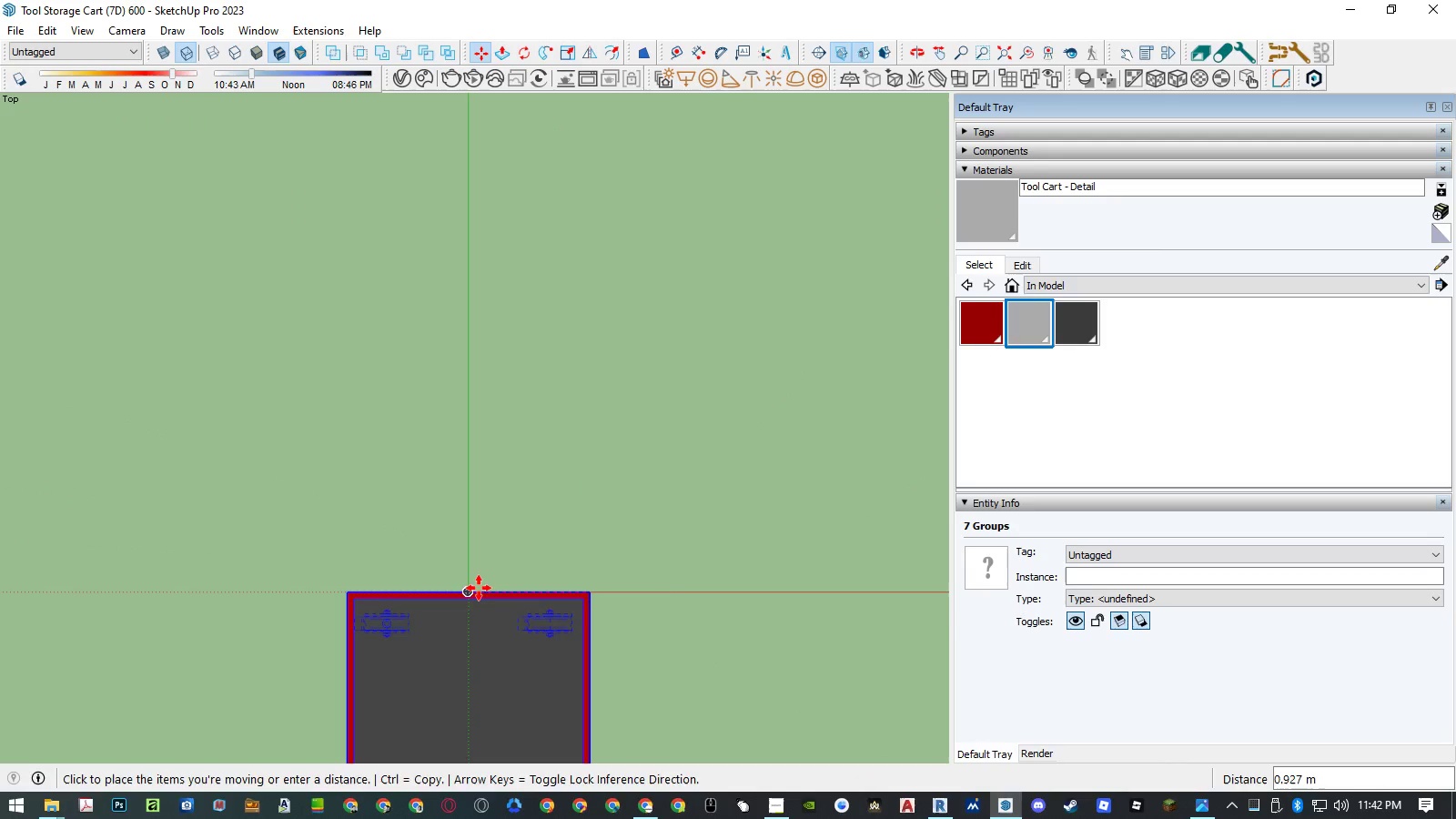 
left_click([473, 588])
 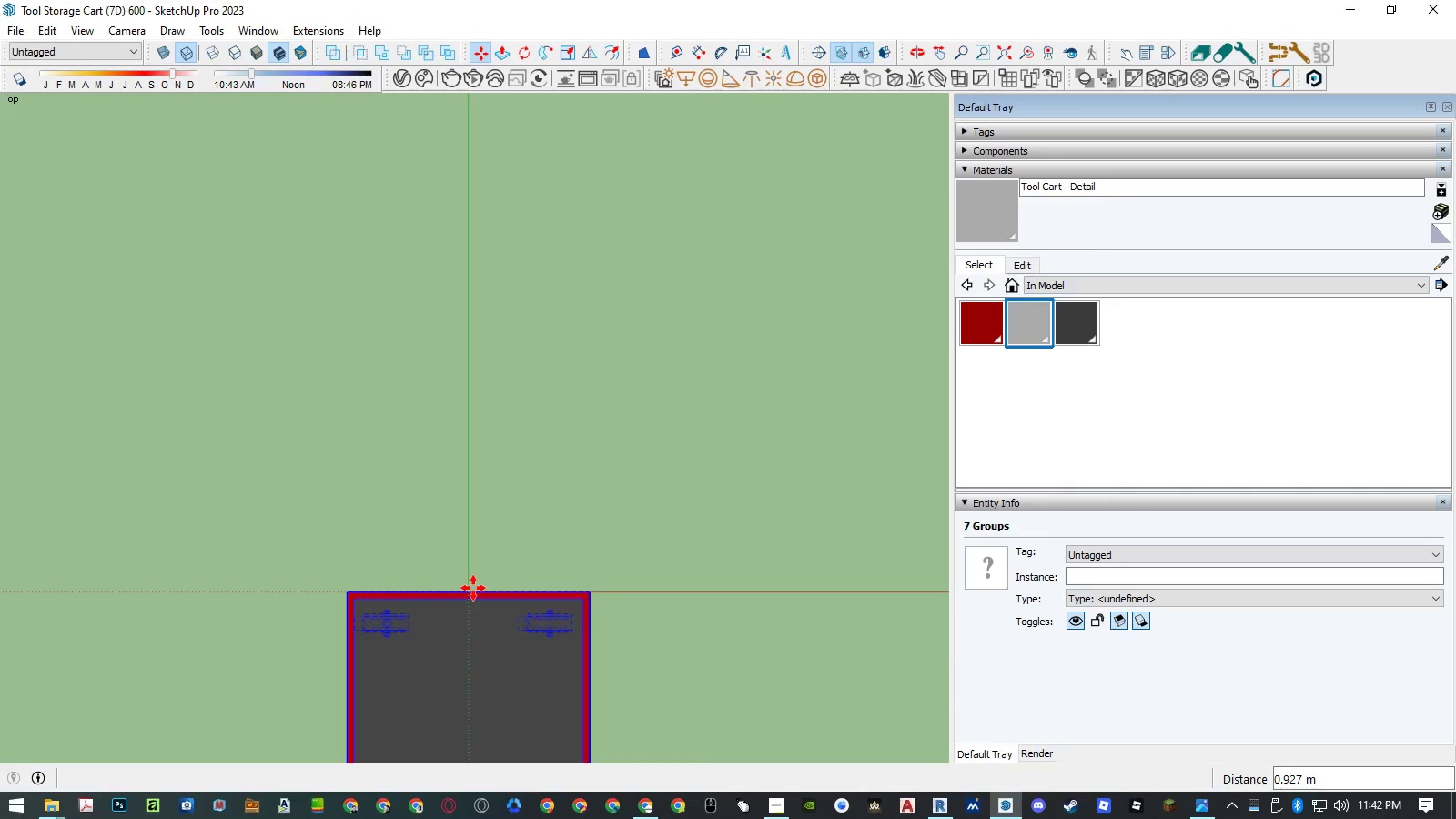 
type(k csfca)
 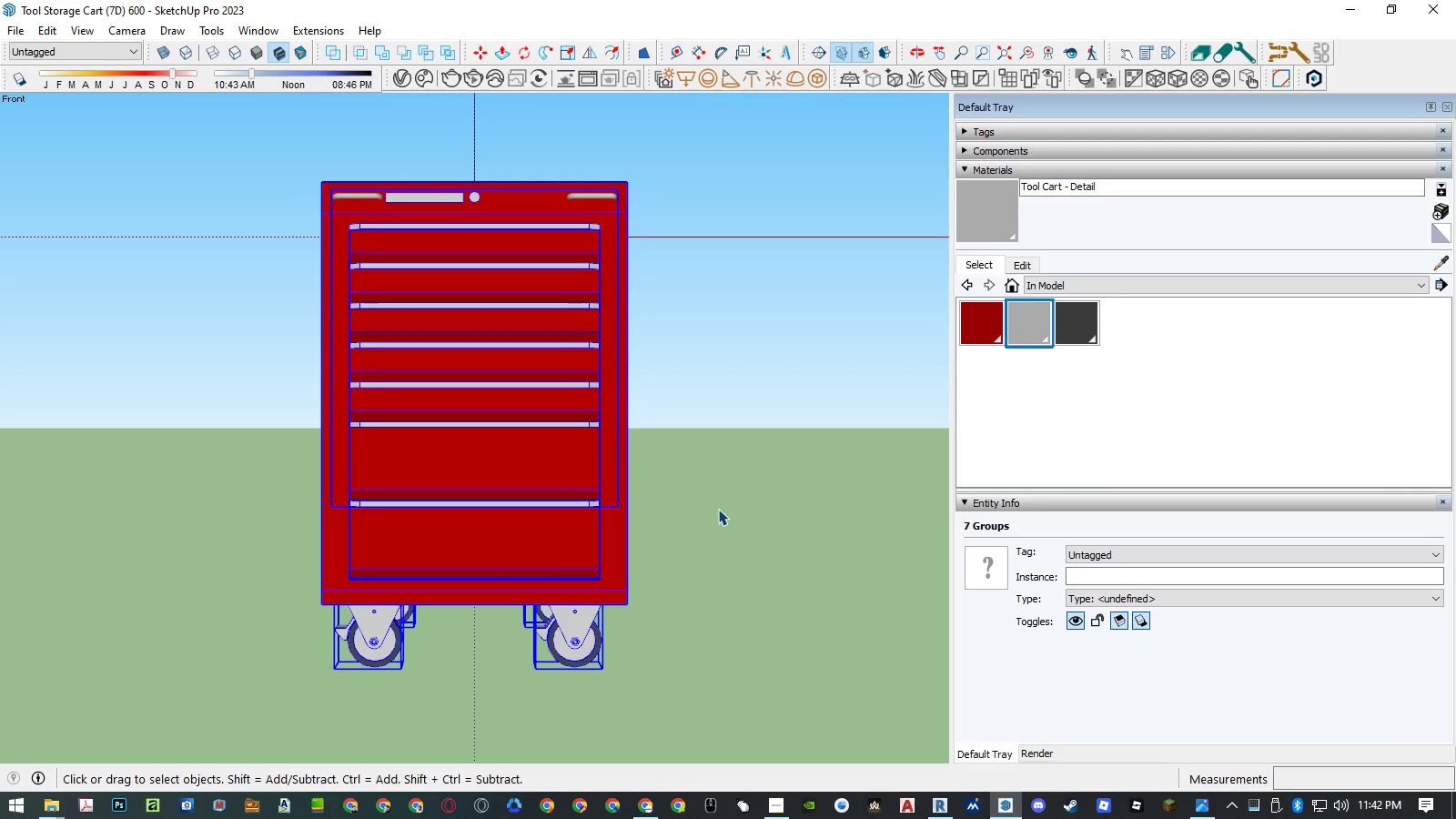 
hold_key(key=AltLeft, duration=0.42)
 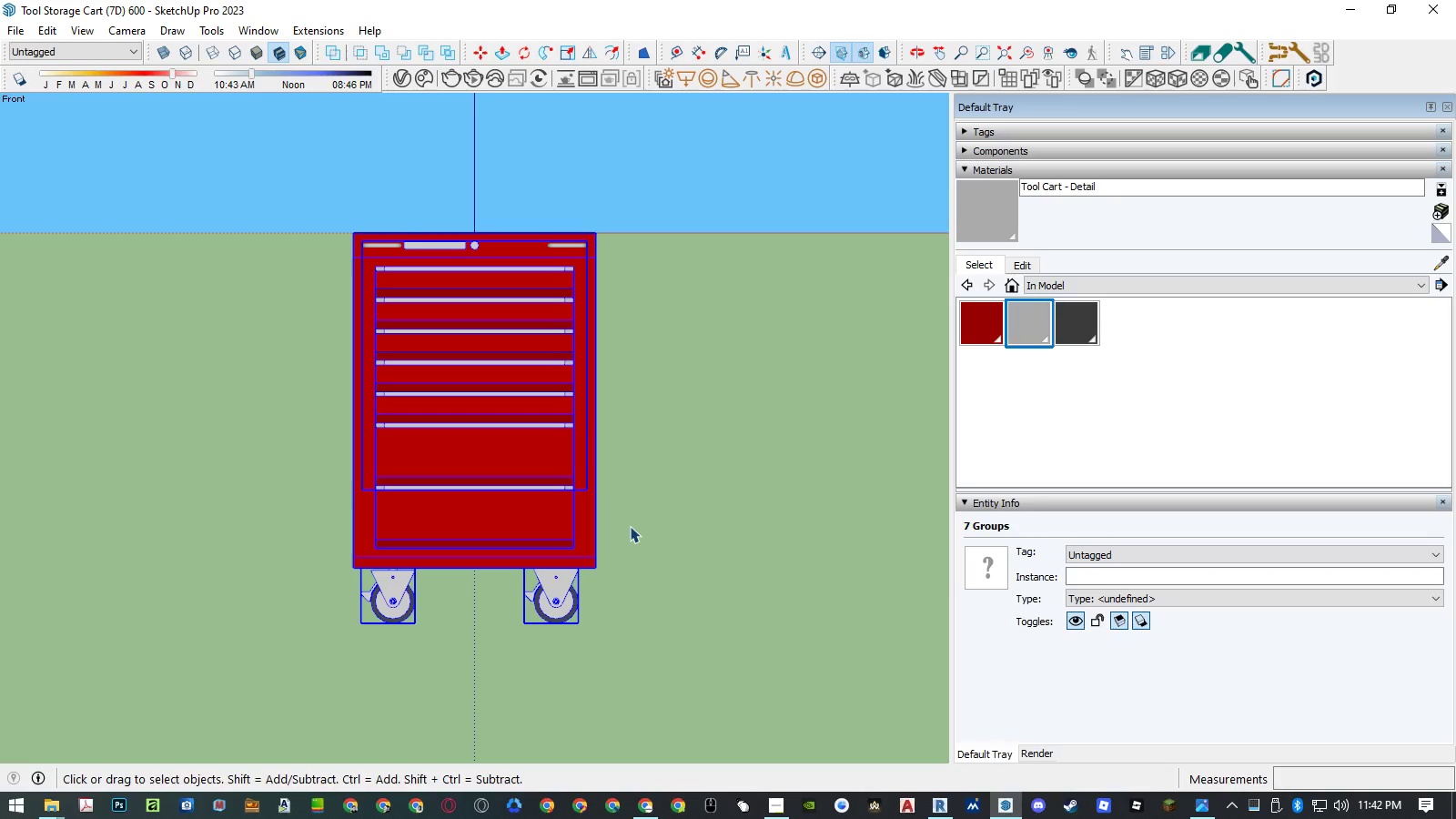 
hold_key(key=AltLeft, duration=0.31)
 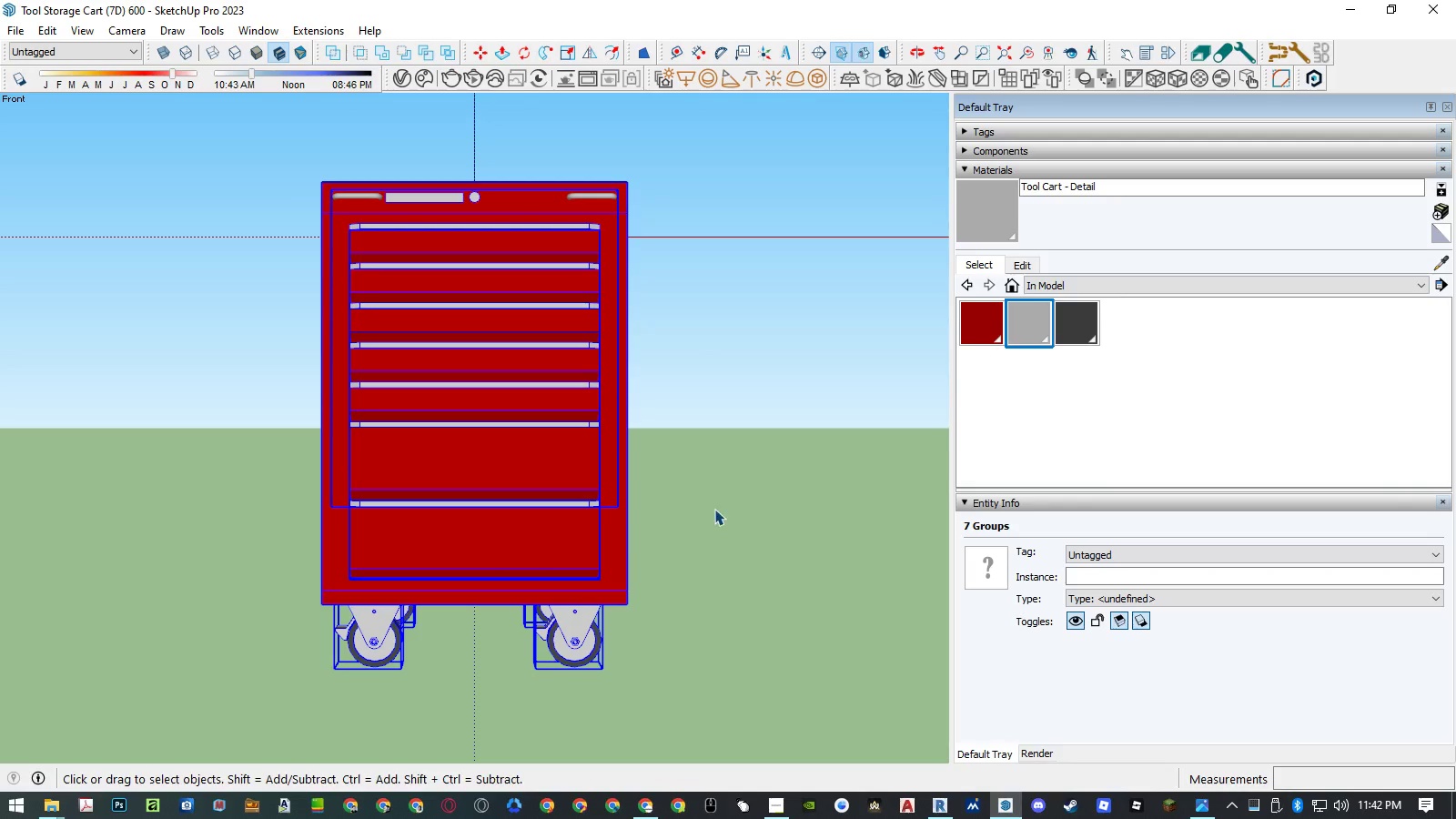 
left_click([718, 509])
 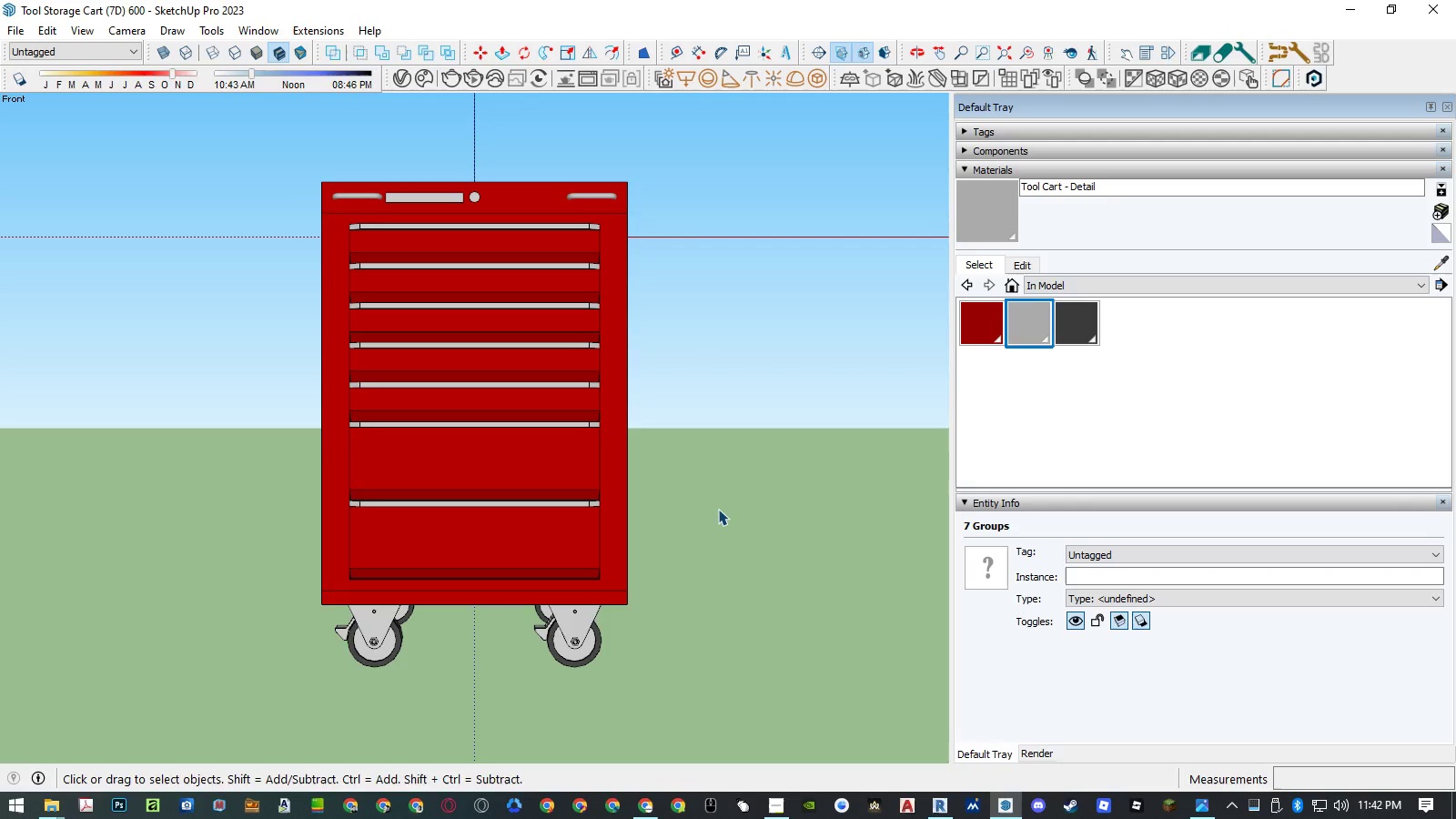 
key(Shift+Z)
 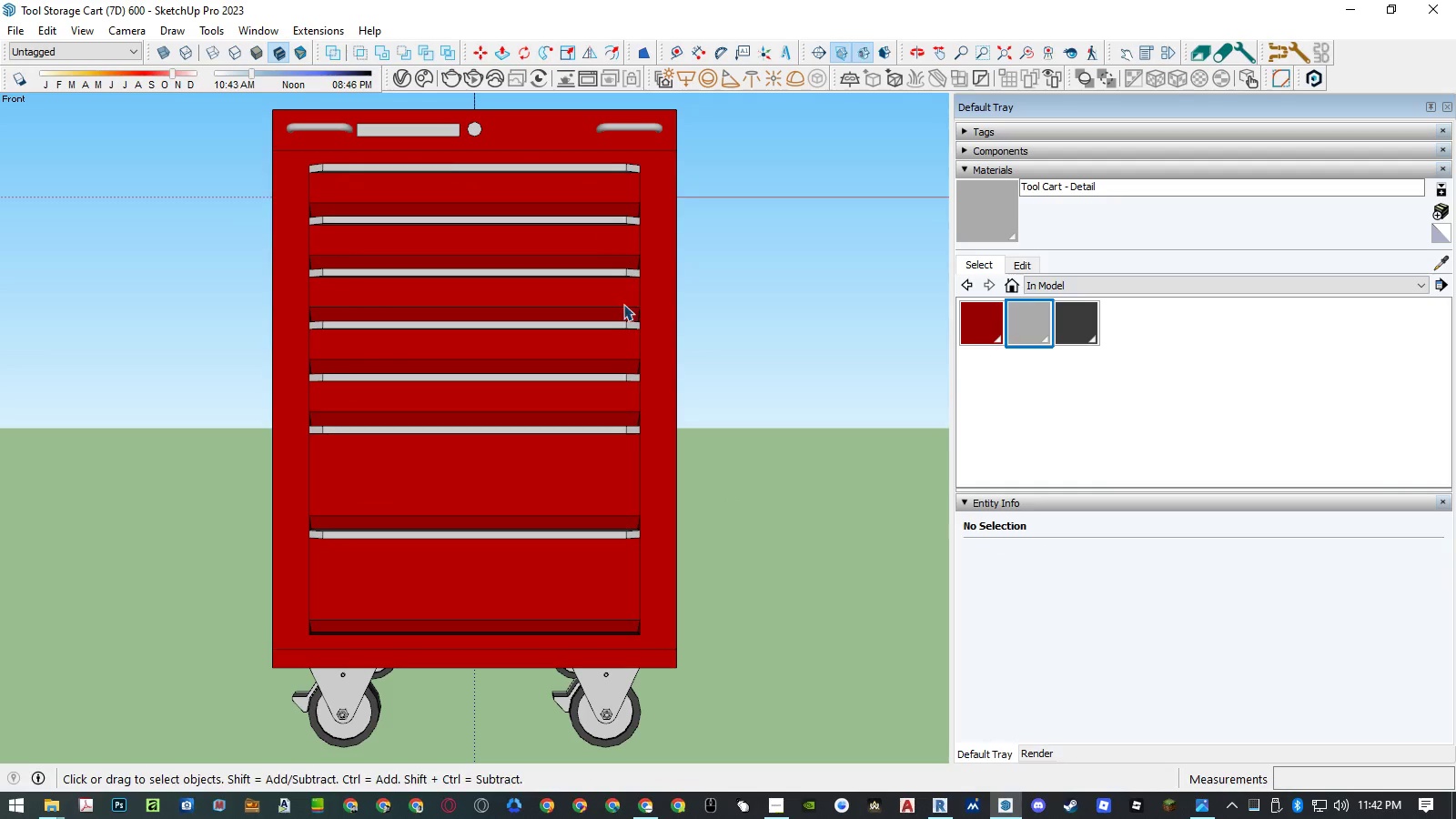 
left_click([257, 31])
 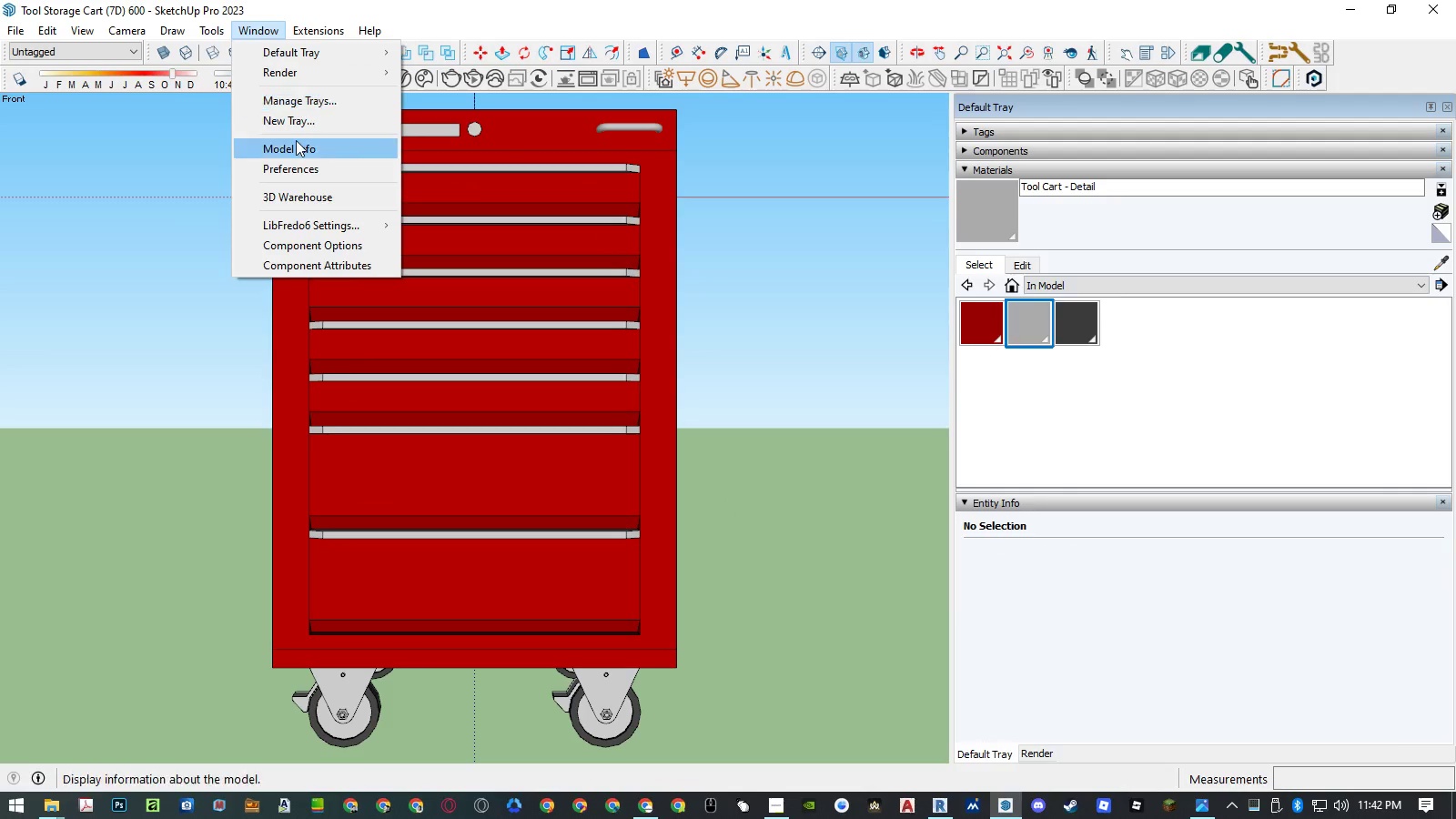 
left_click([296, 143])
 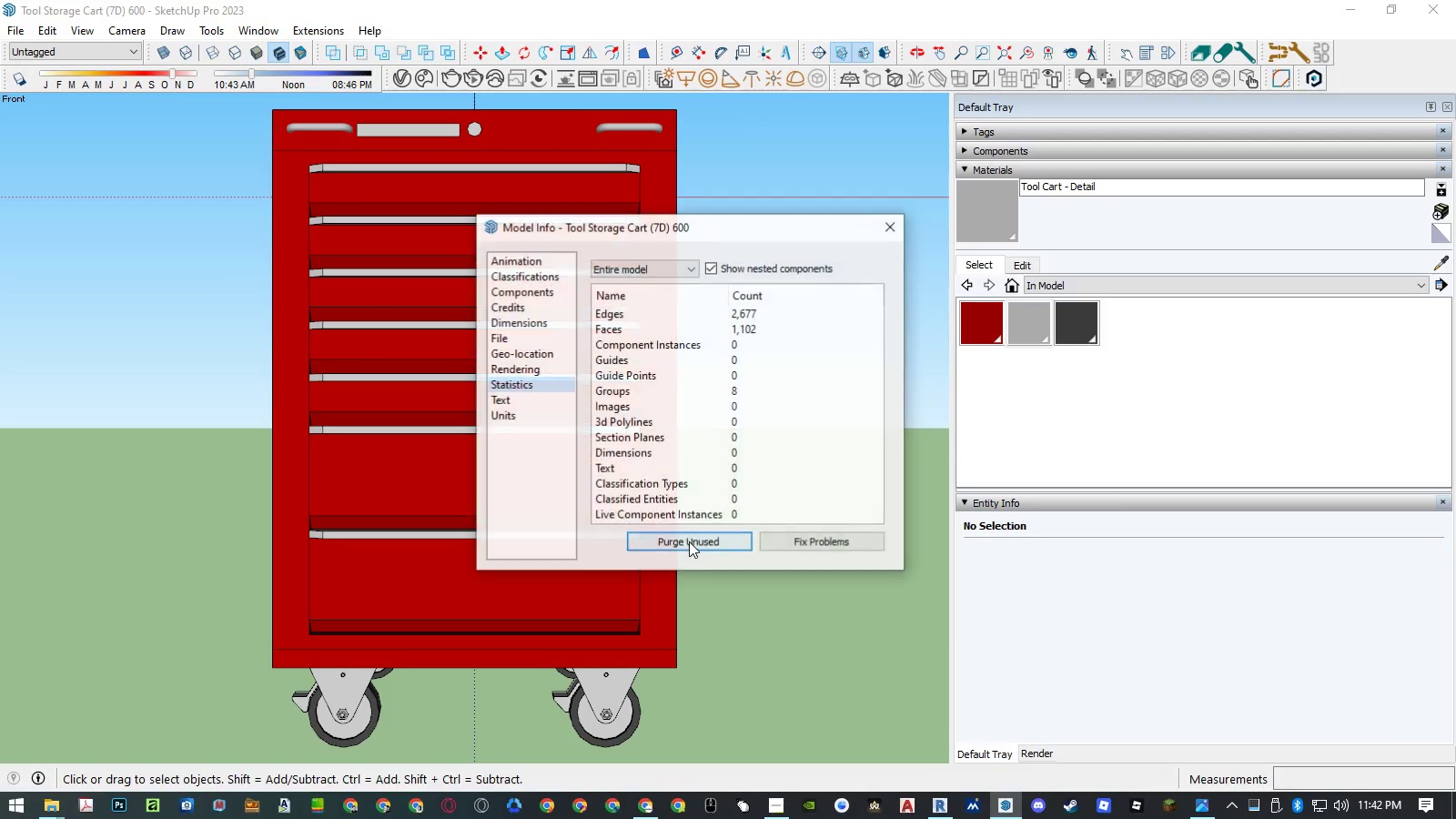 
left_click([689, 541])
 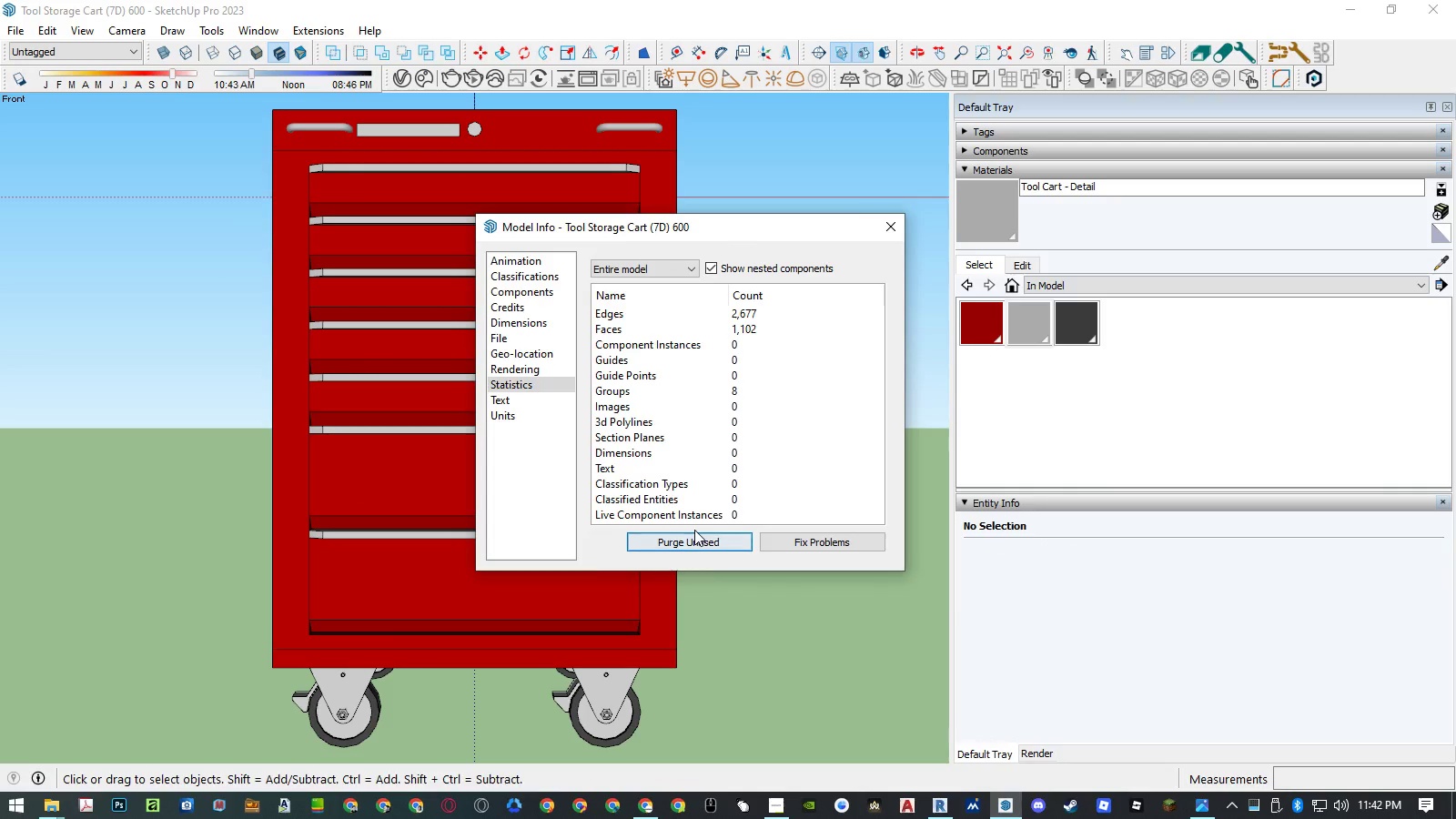 
left_click([695, 537])
 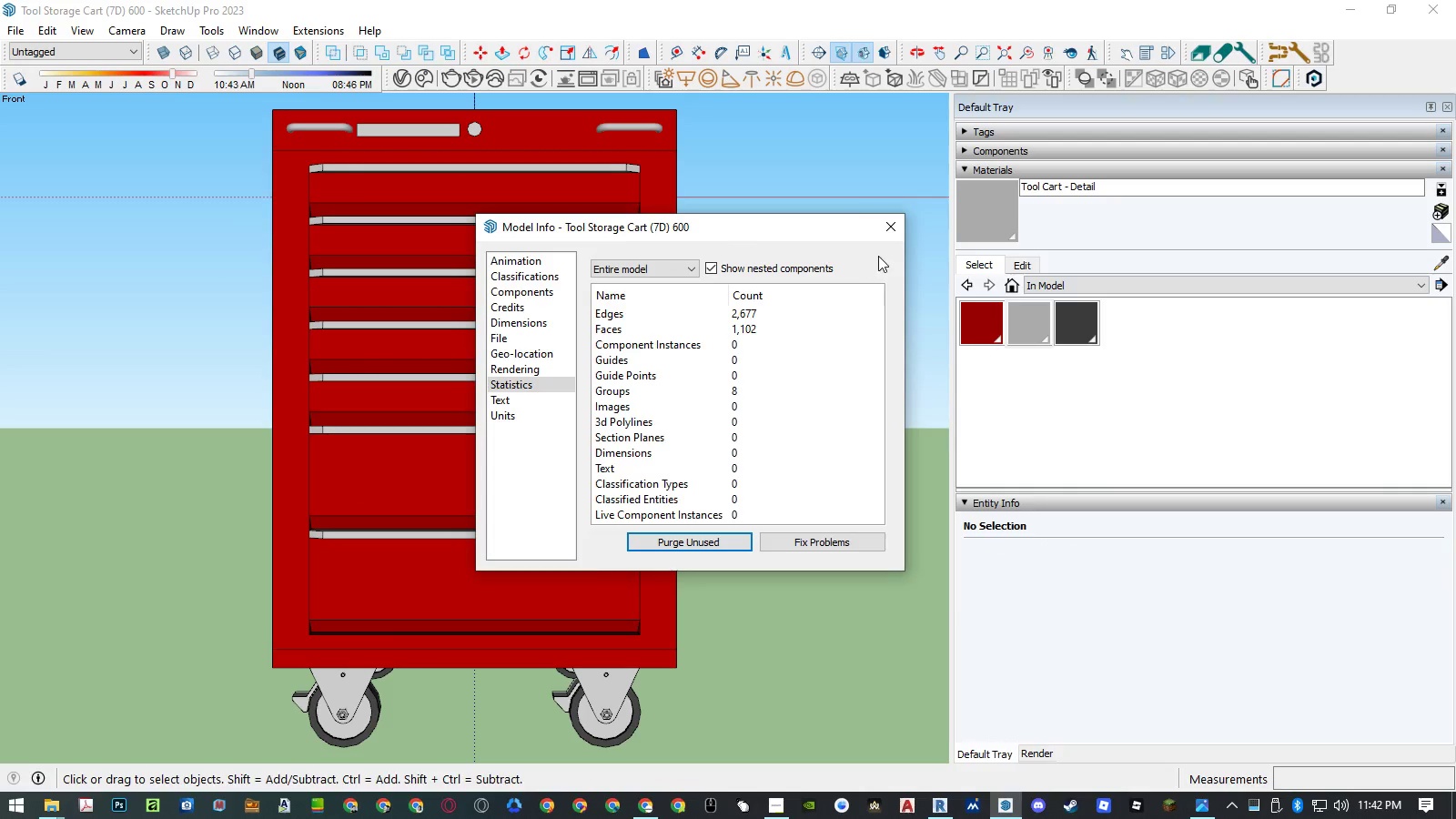 
left_click([890, 235])
 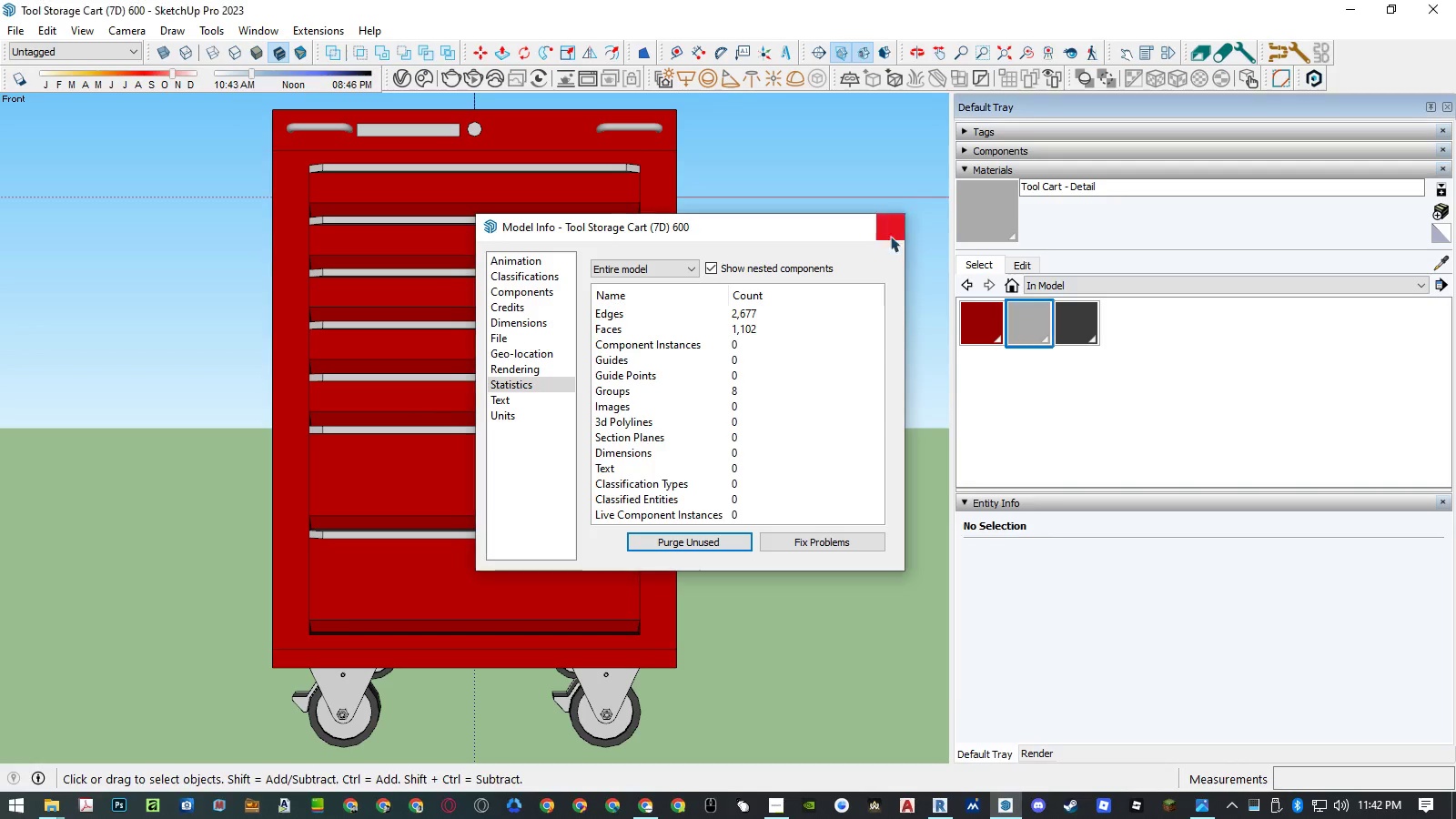 
key(Control+Shift+S)
 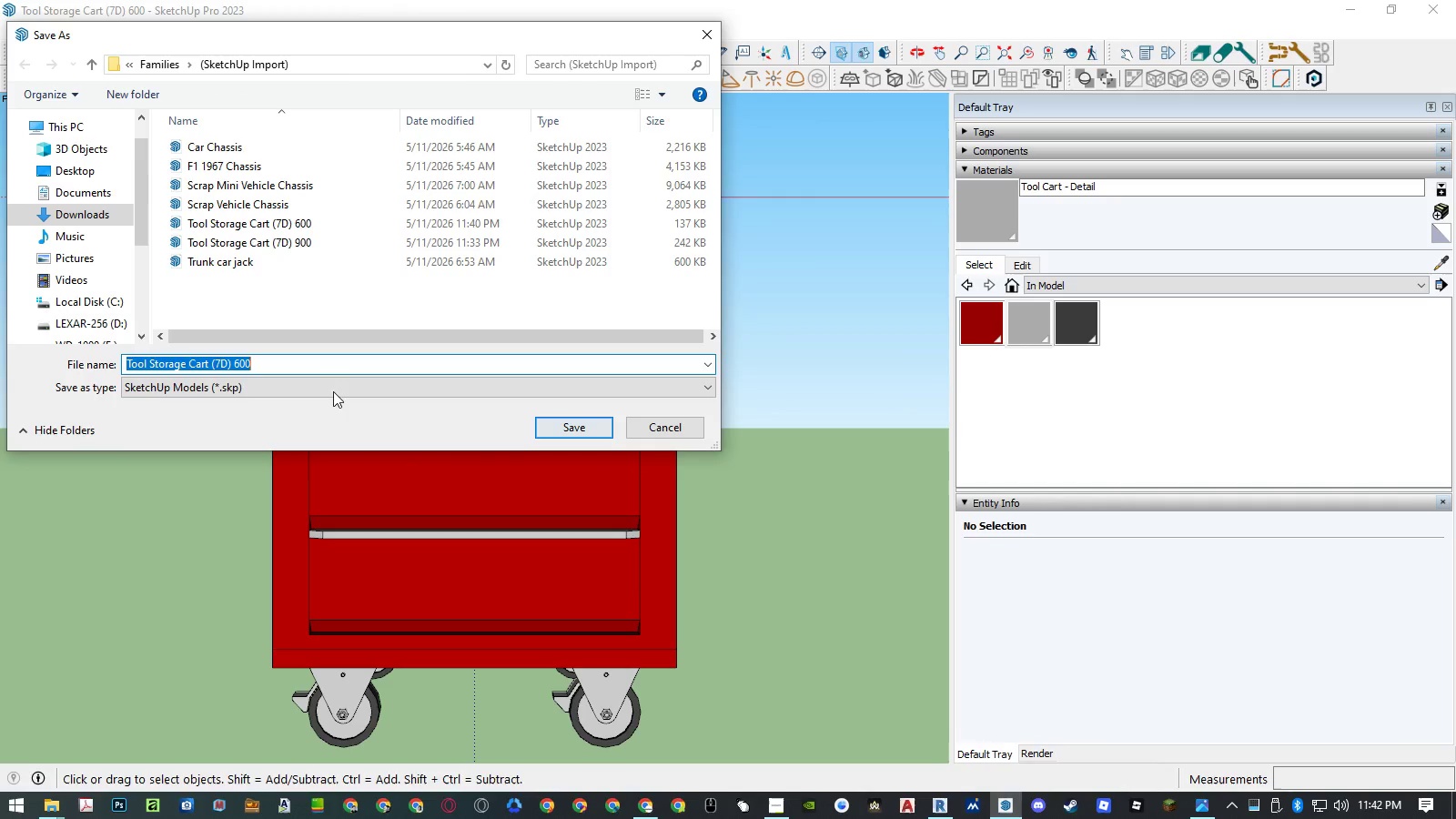 
left_click([298, 389])
 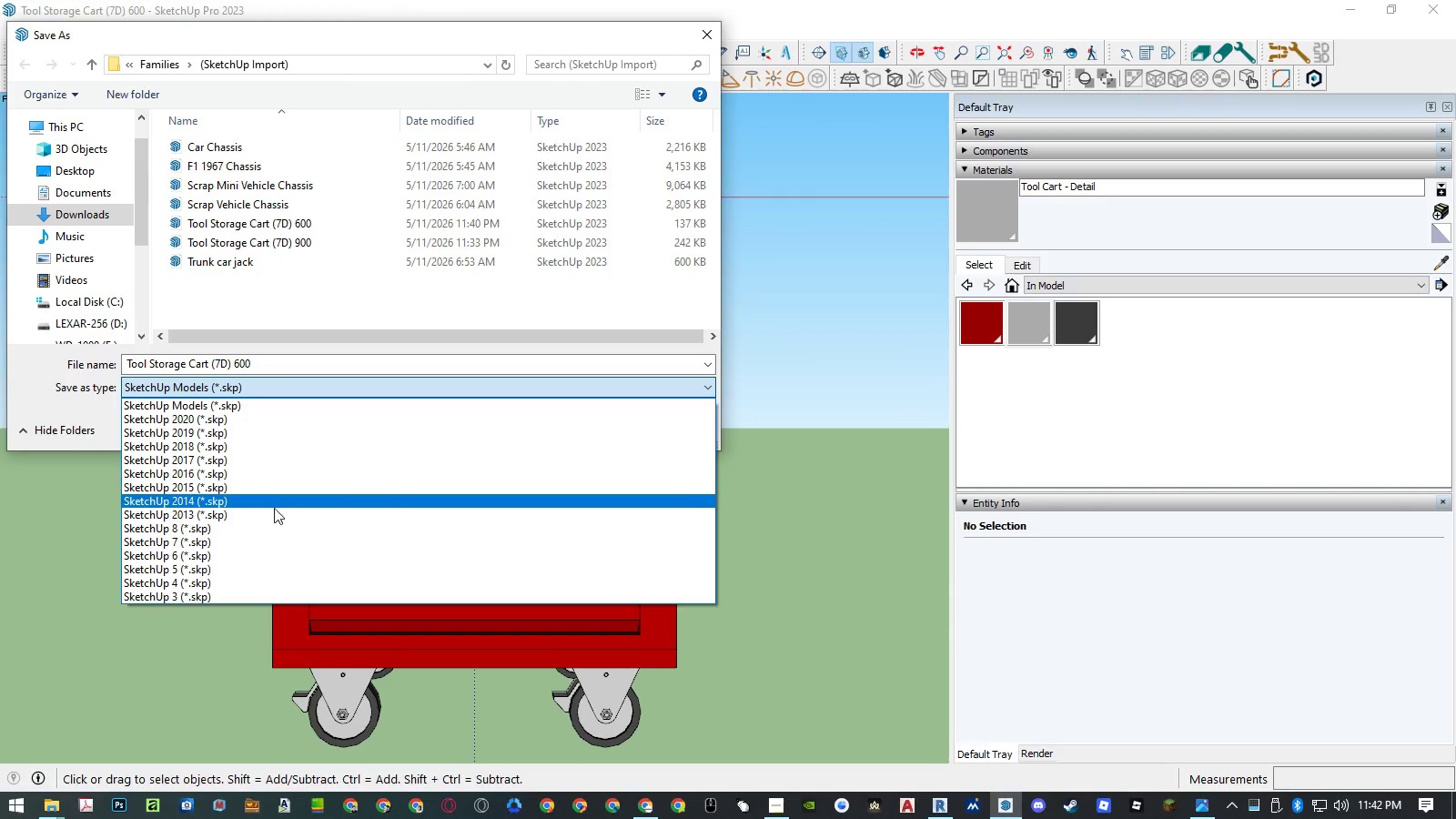 
left_click([269, 528])
 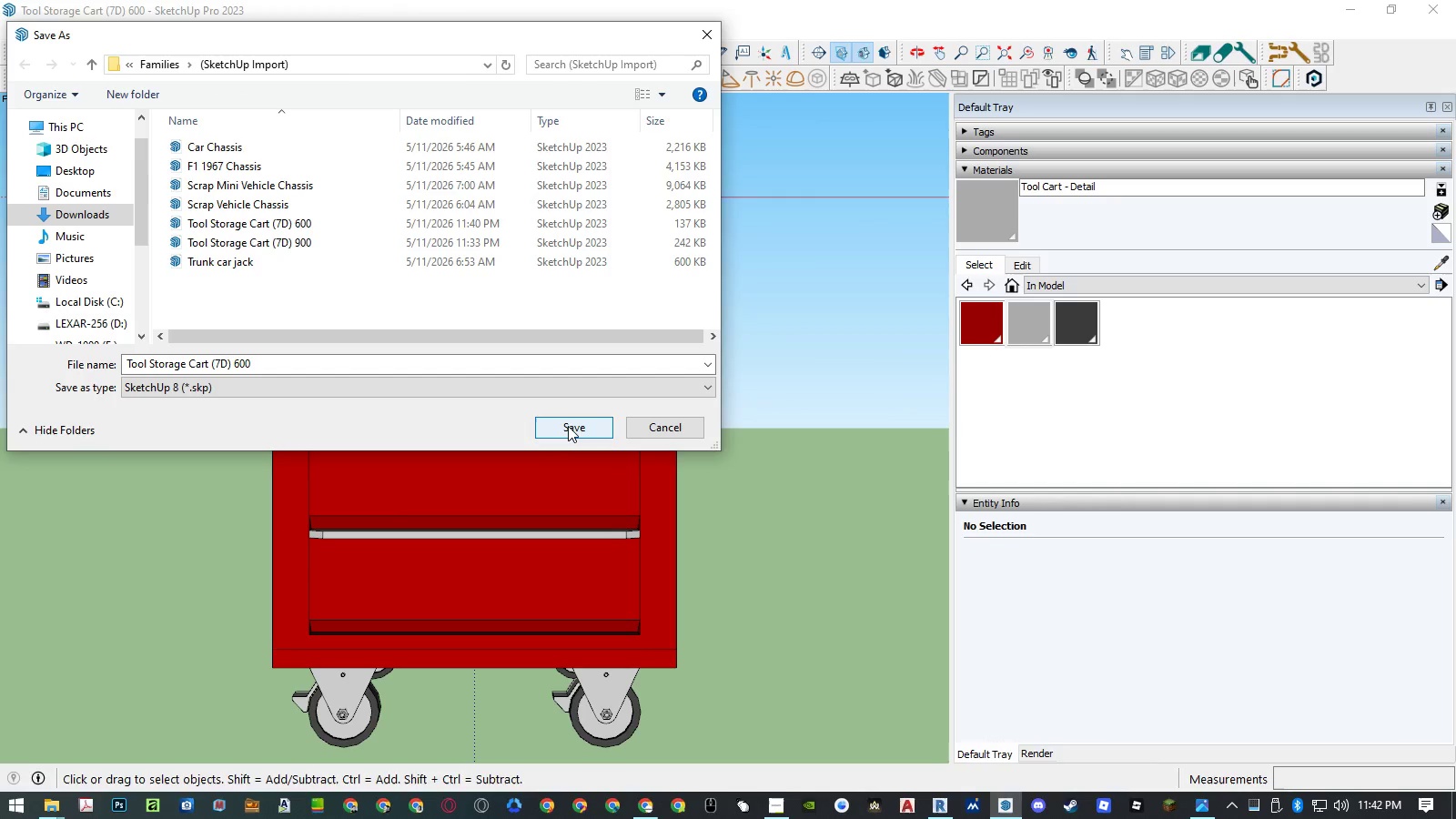 
left_click([568, 426])
 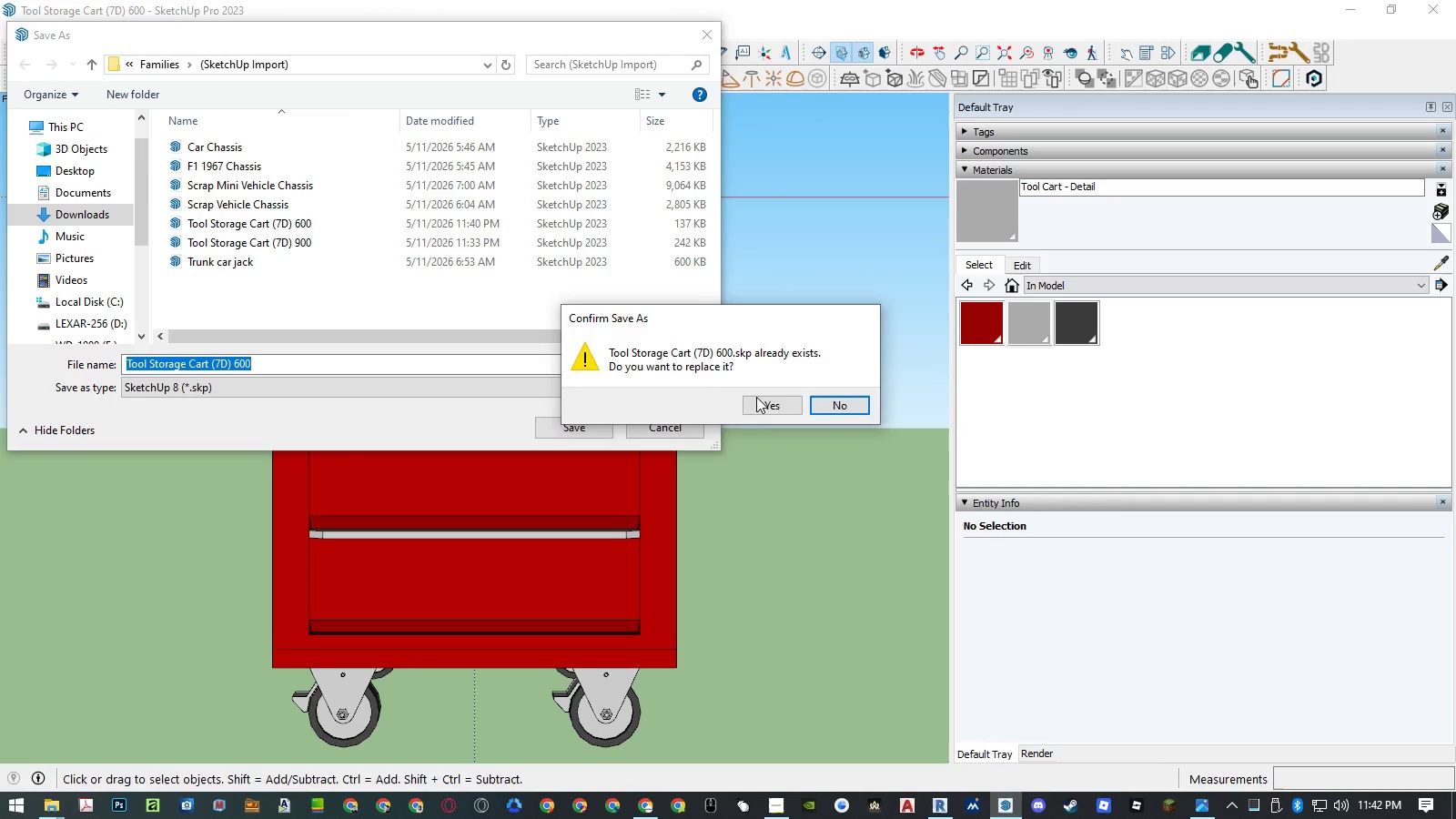 
left_click([775, 409])
 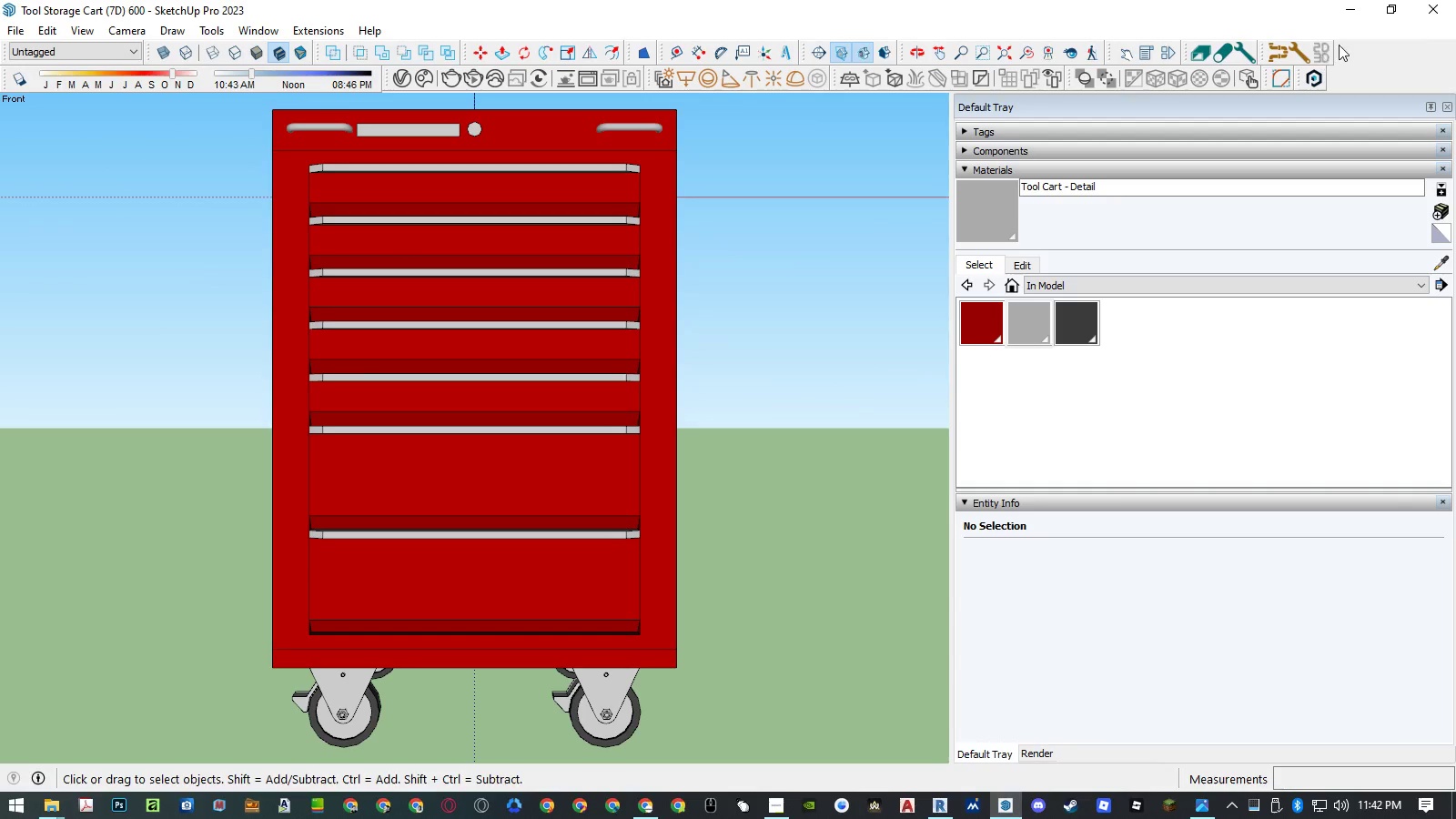 
left_click([1430, 9])
 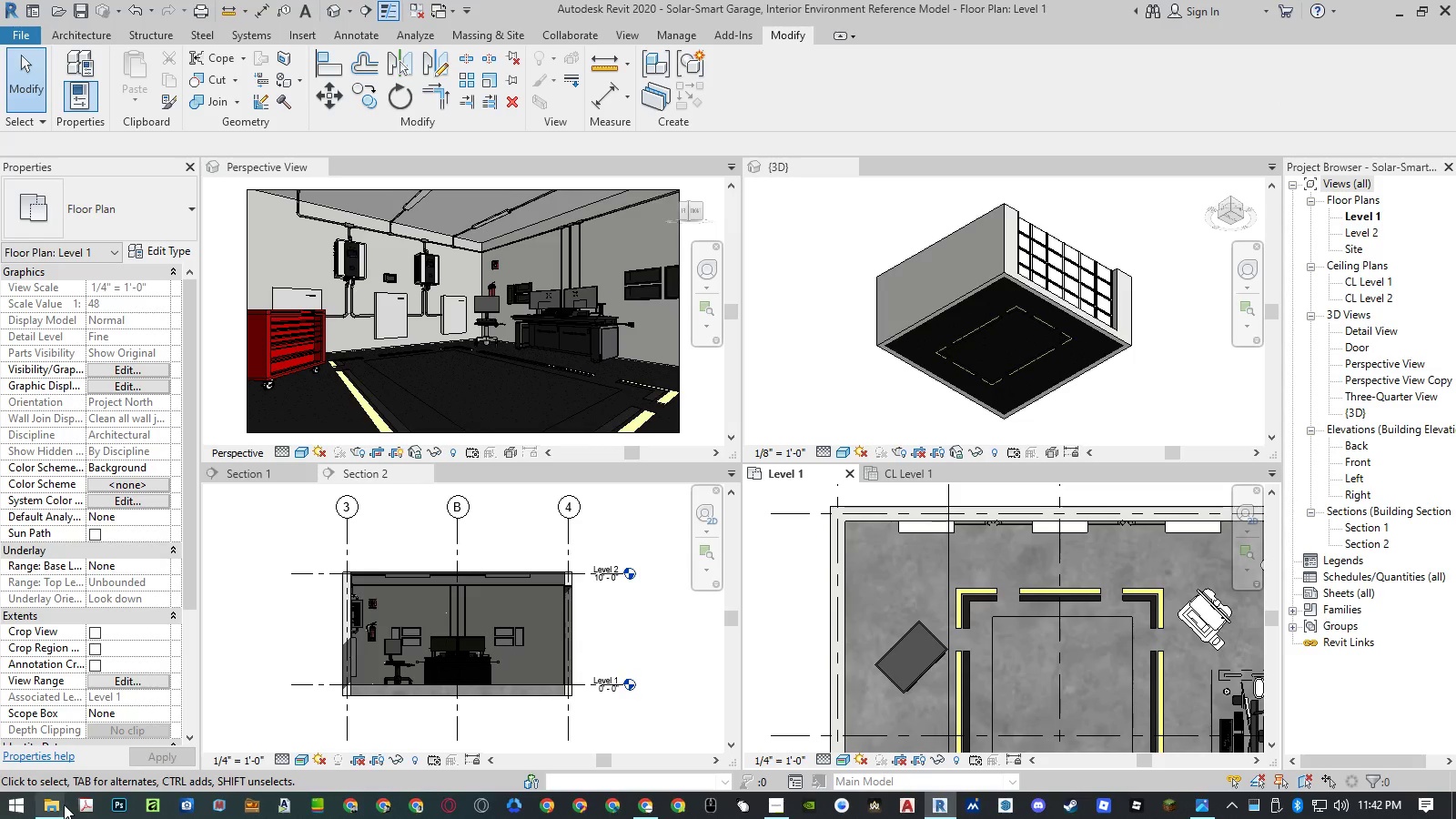 
double_click([217, 750])
 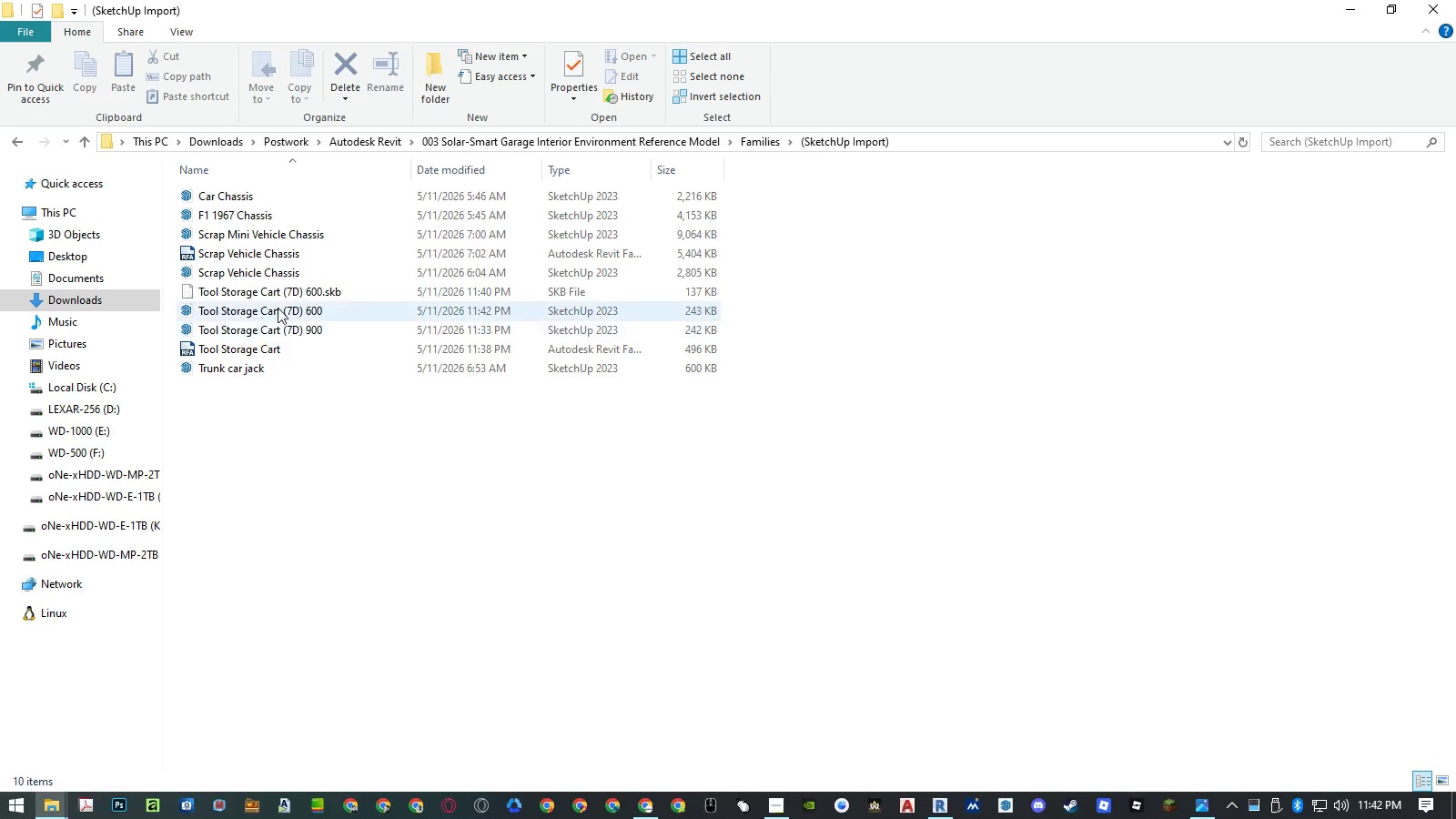 
left_click([284, 290])
 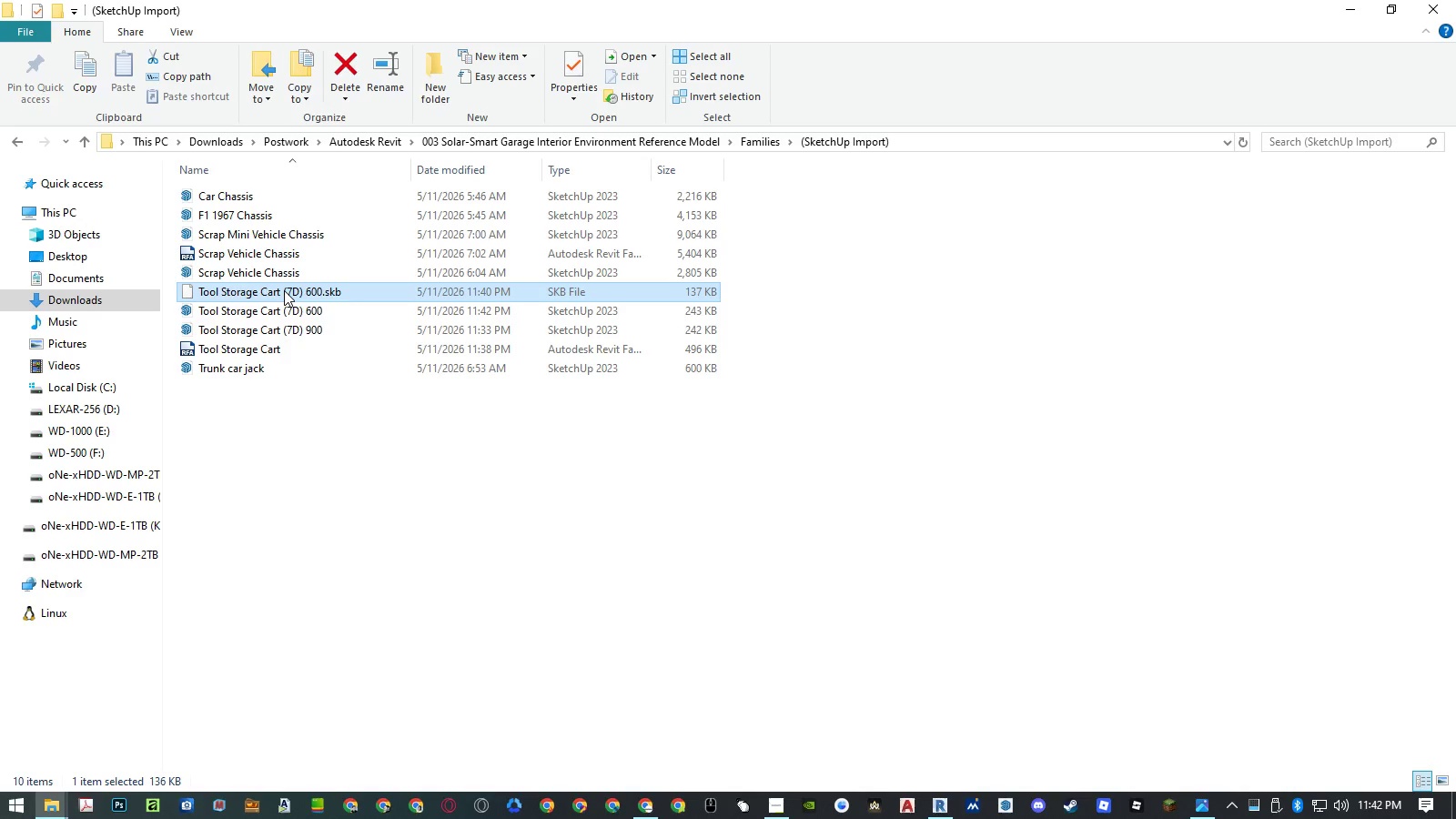 
key(Delete)
 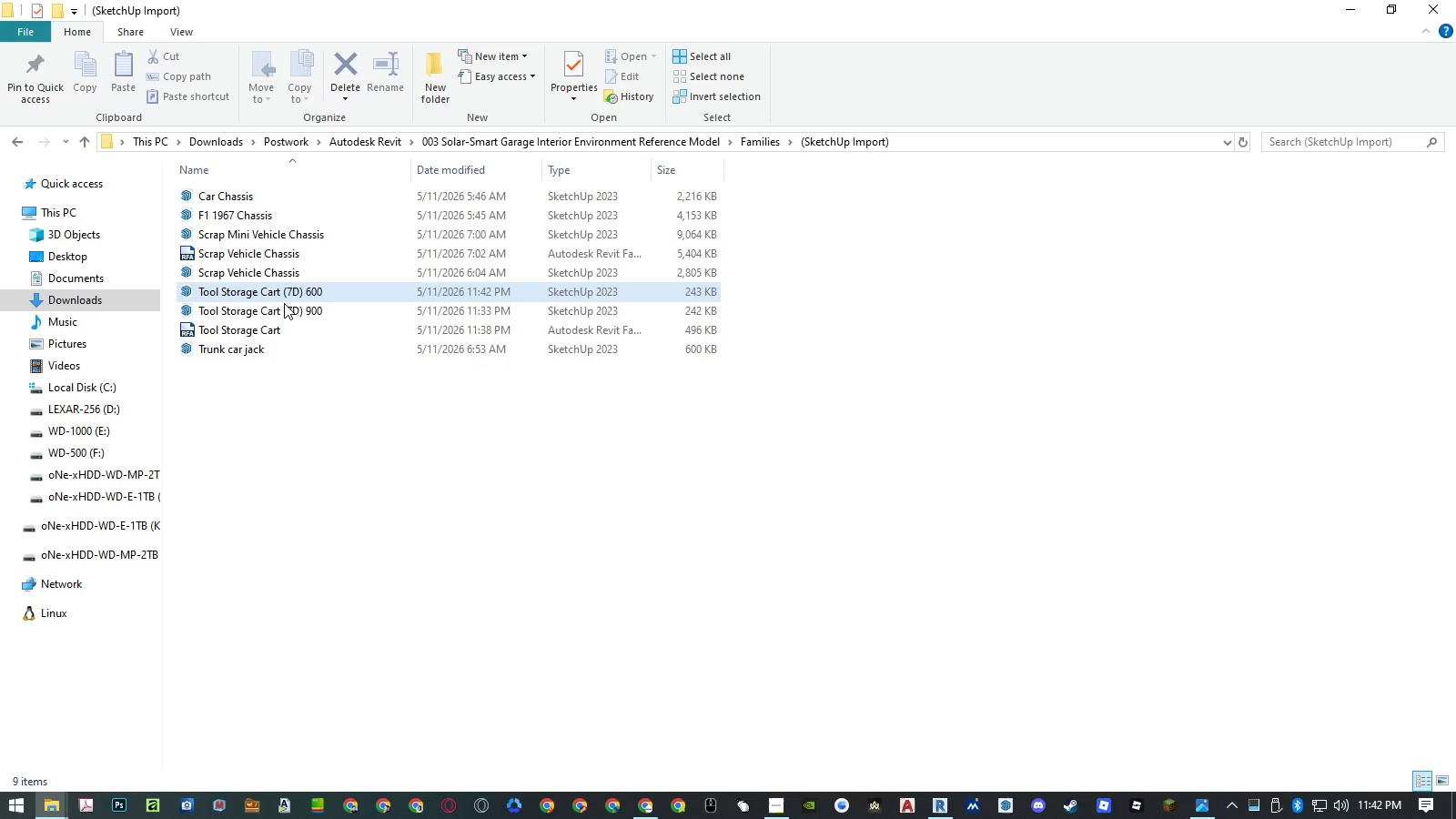 
left_click([284, 309])
 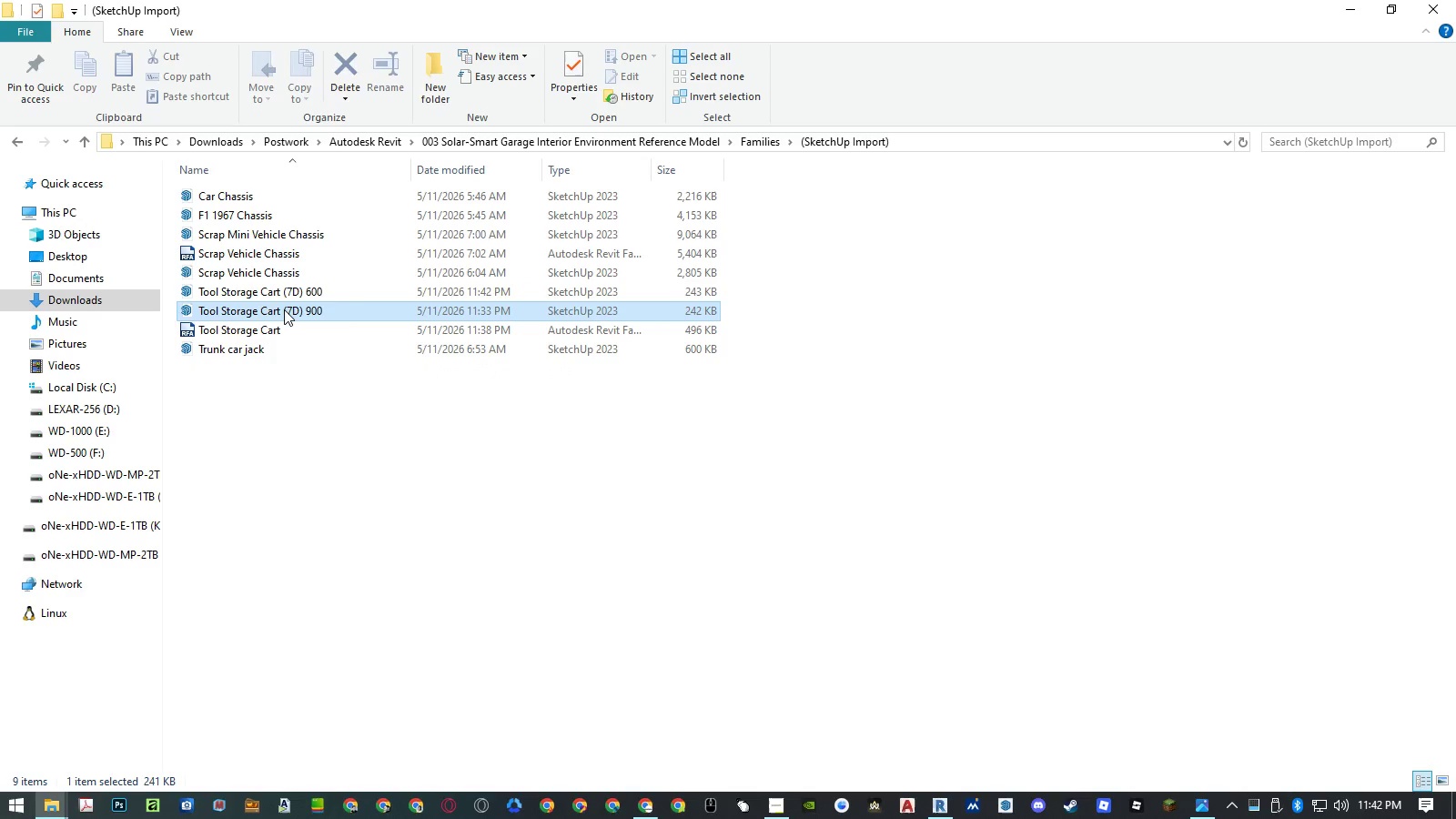 
right_click([284, 309])
 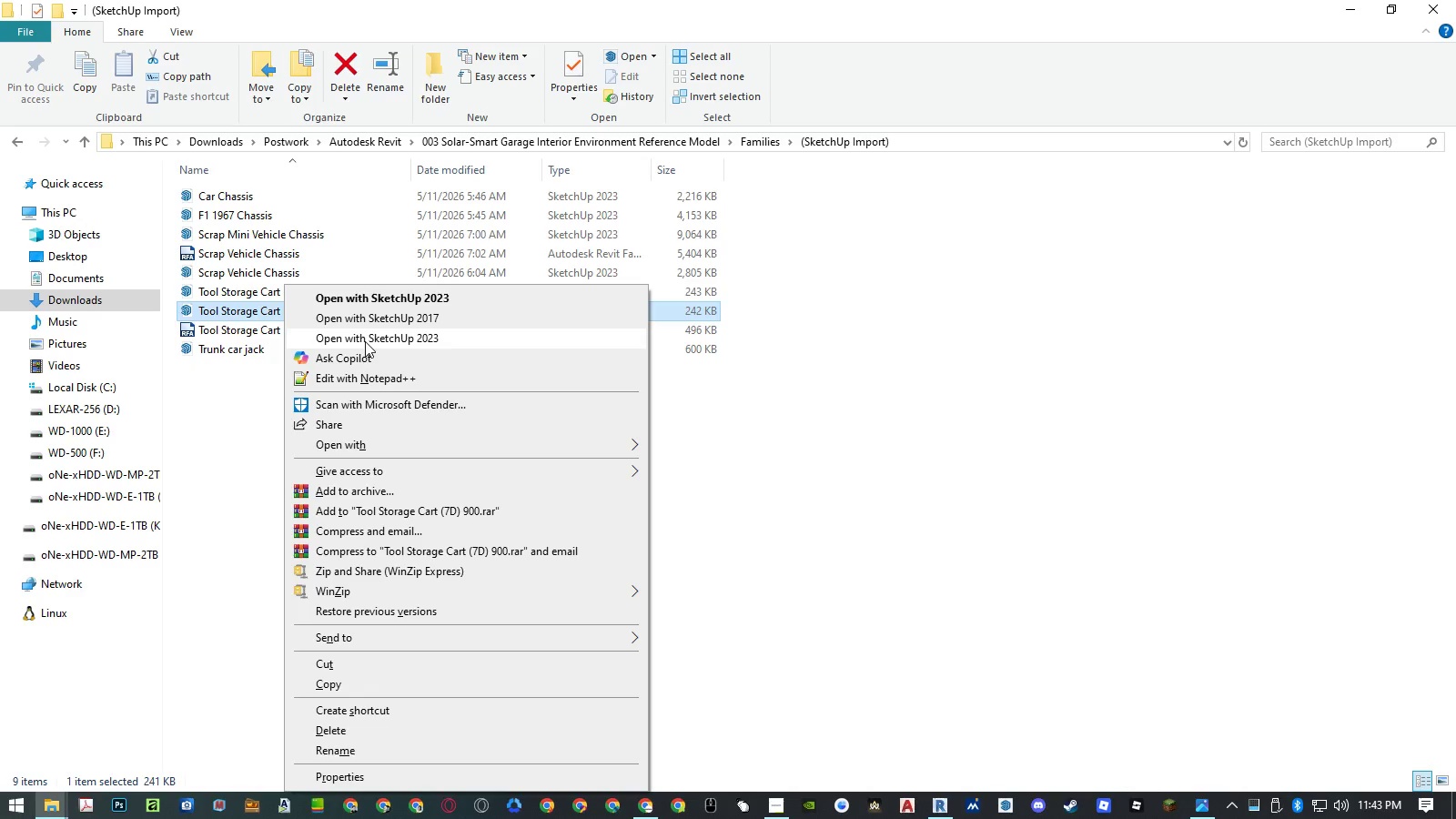 
left_click([365, 341])
 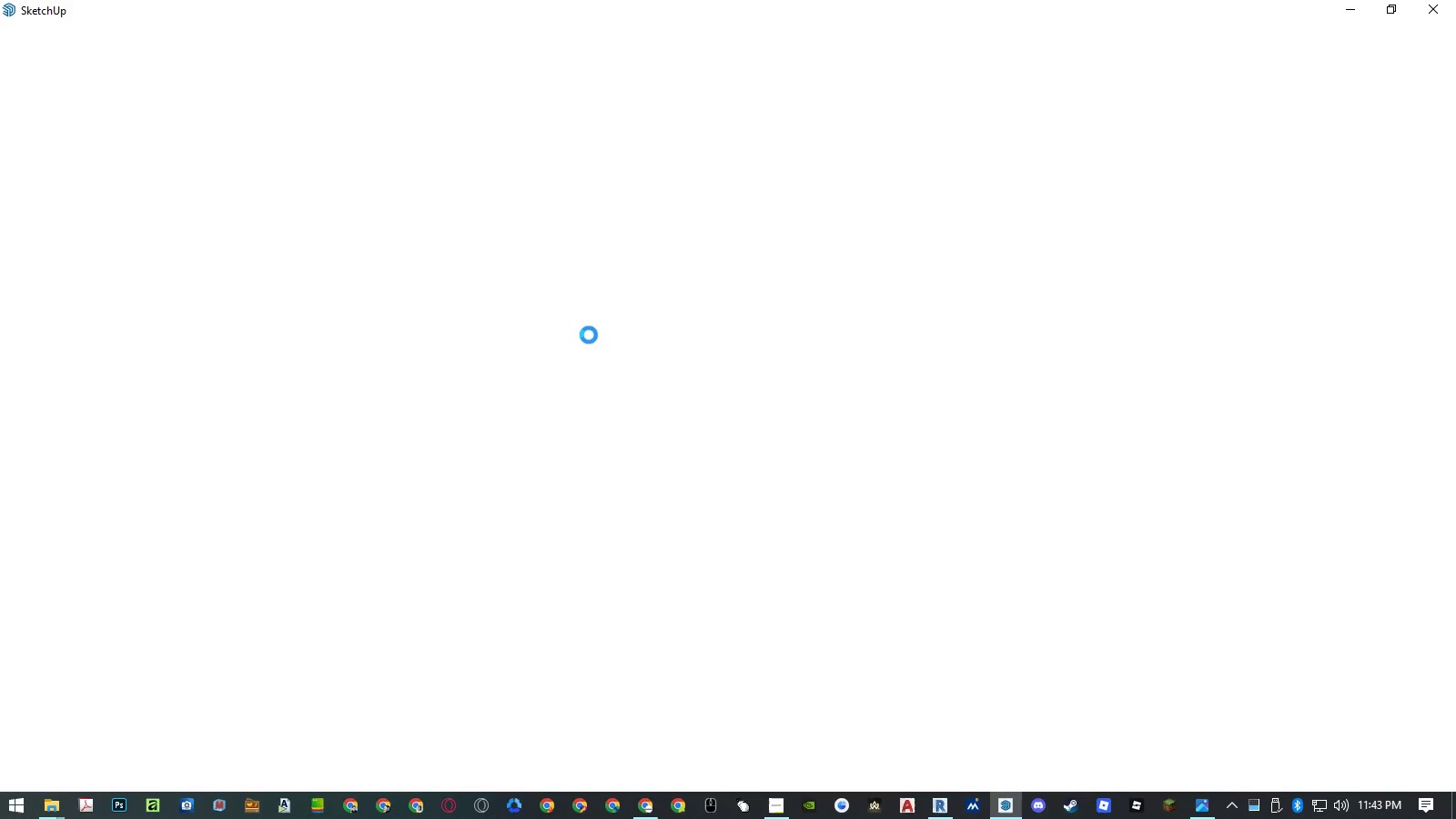 
wait(9.78)
 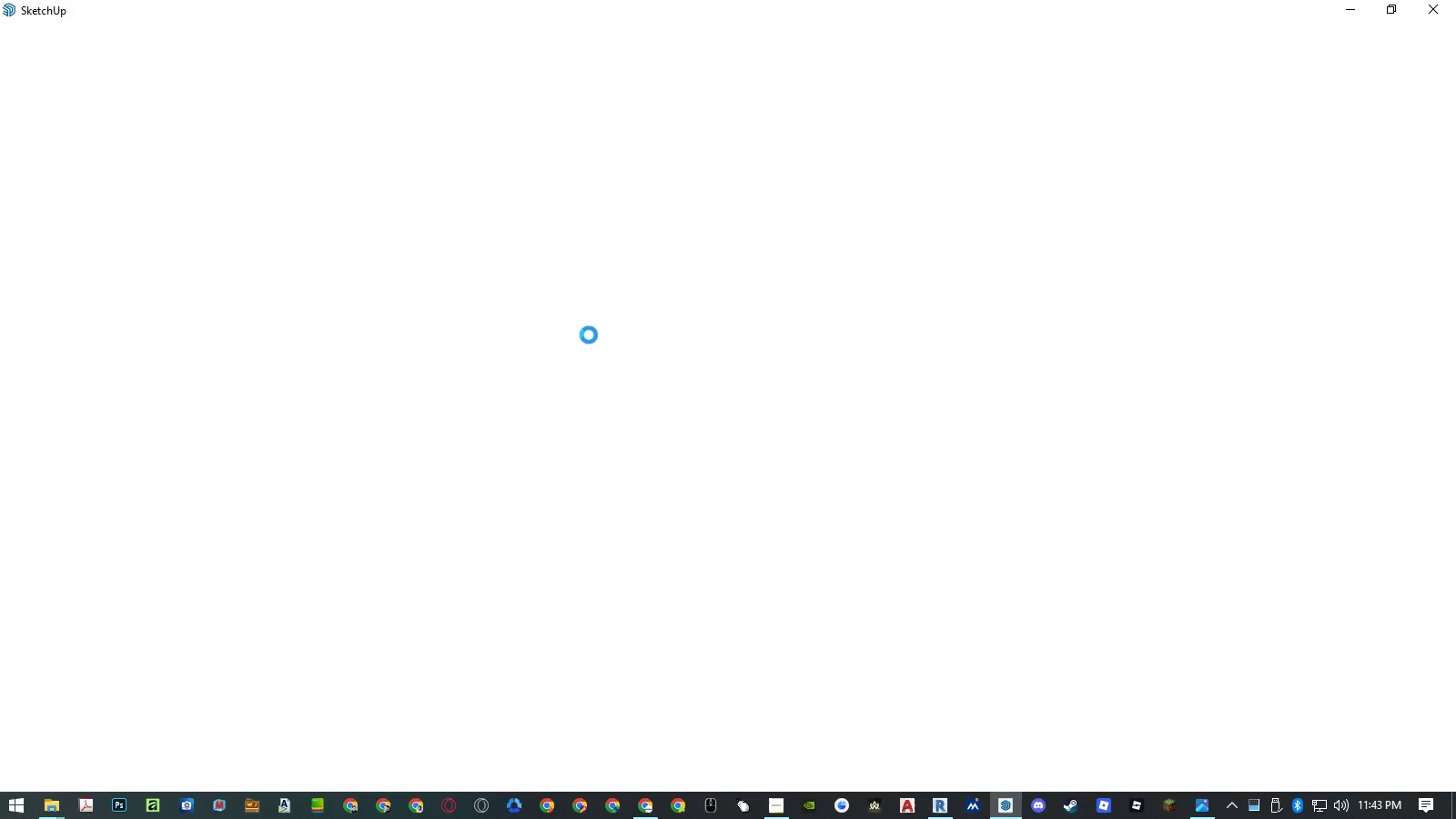 
left_click([822, 466])
 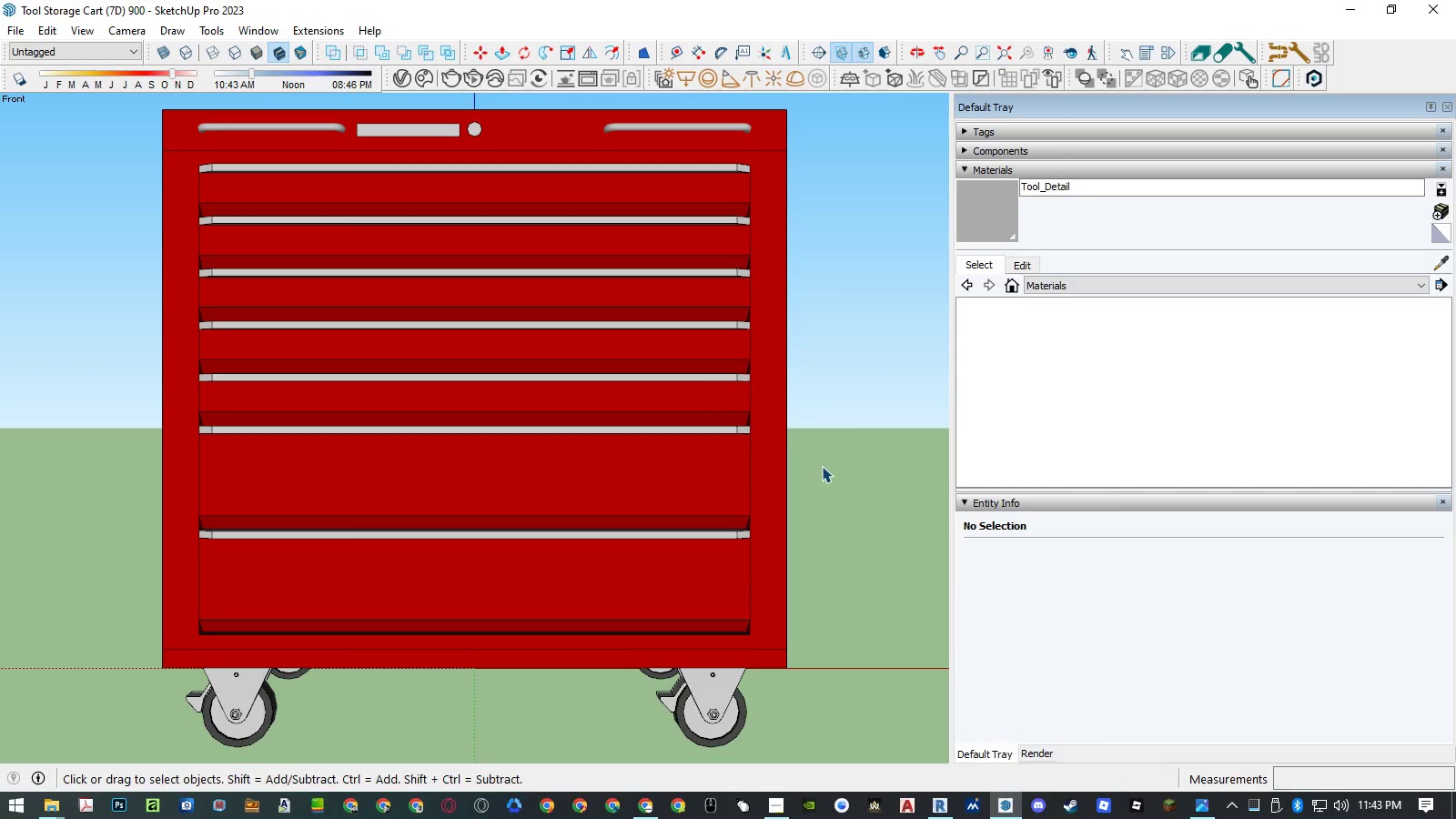 
wait(5.14)
 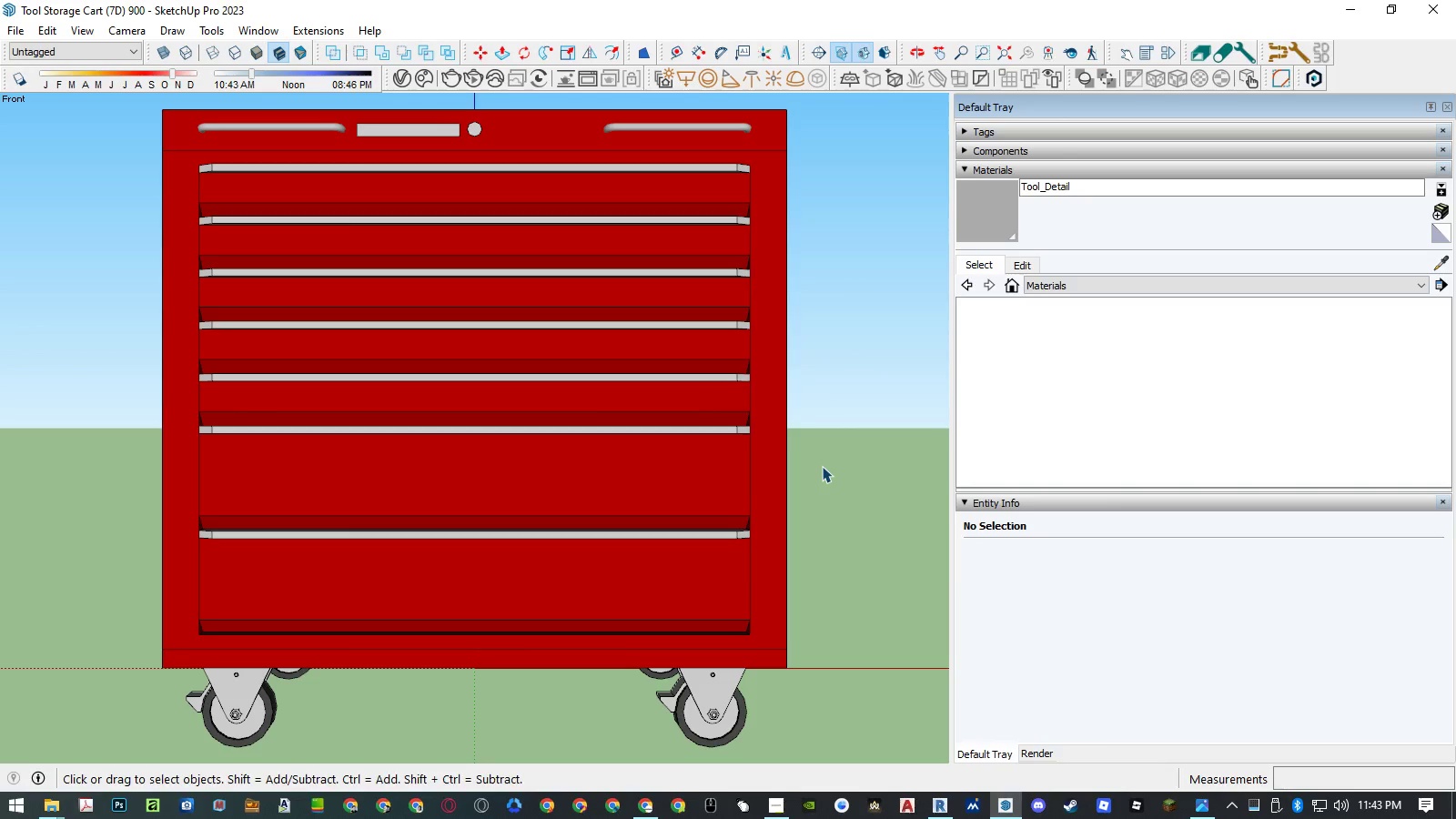 
left_click_drag(start_coordinate=[1014, 268], to_coordinate=[1014, 275])
 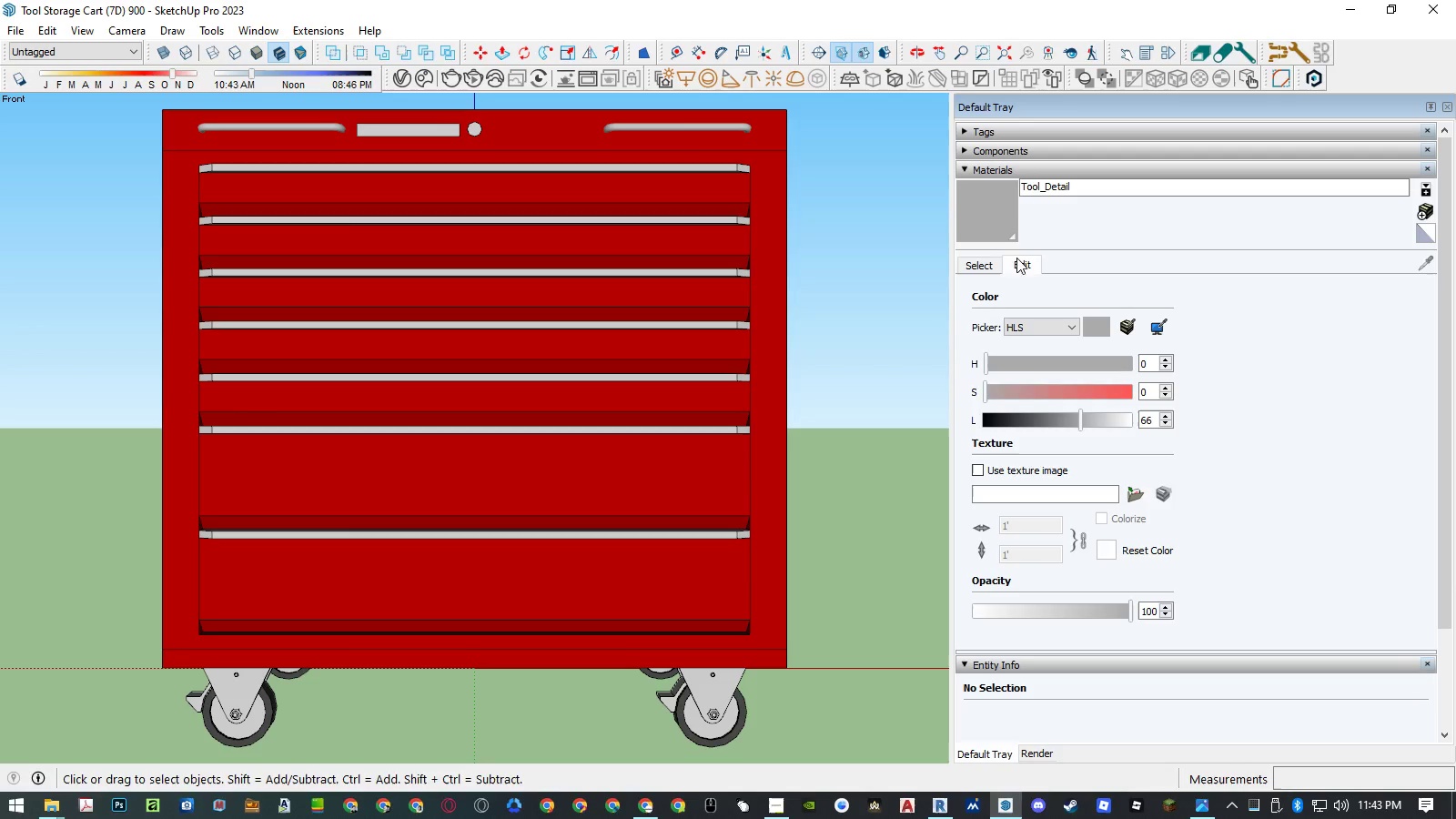 
left_click([984, 259])
 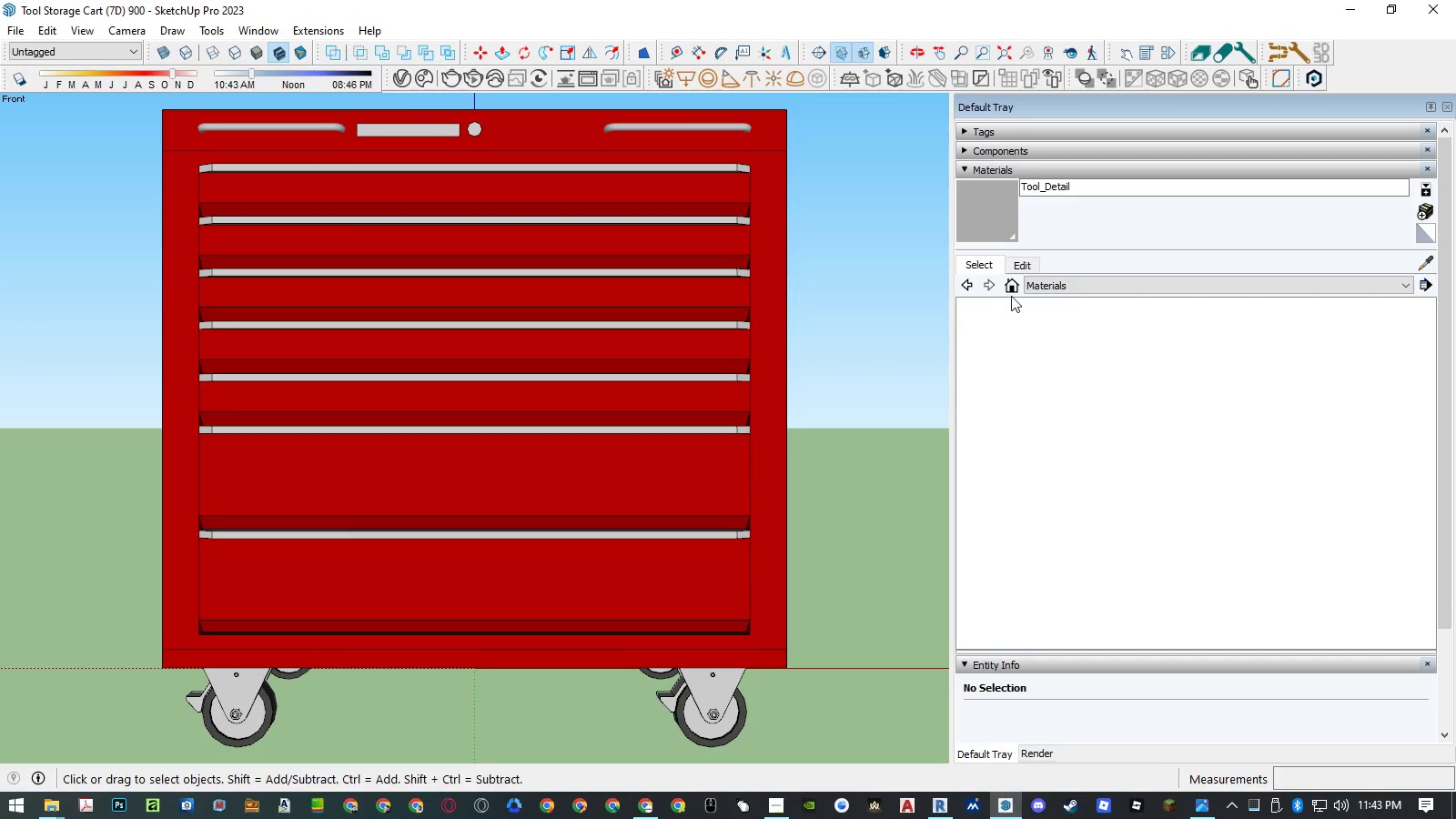 
left_click([1014, 293])
 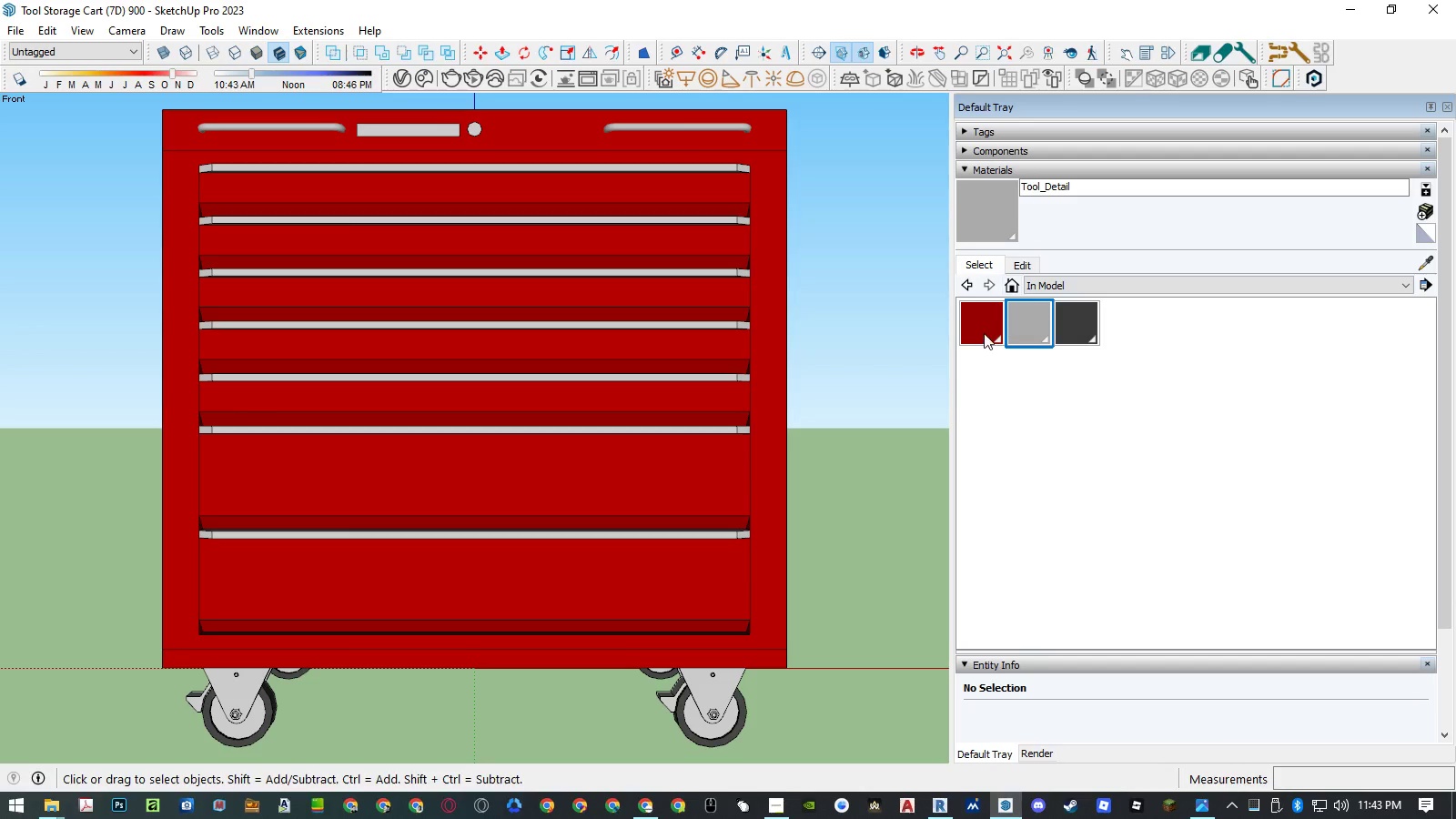 
left_click([983, 333])
 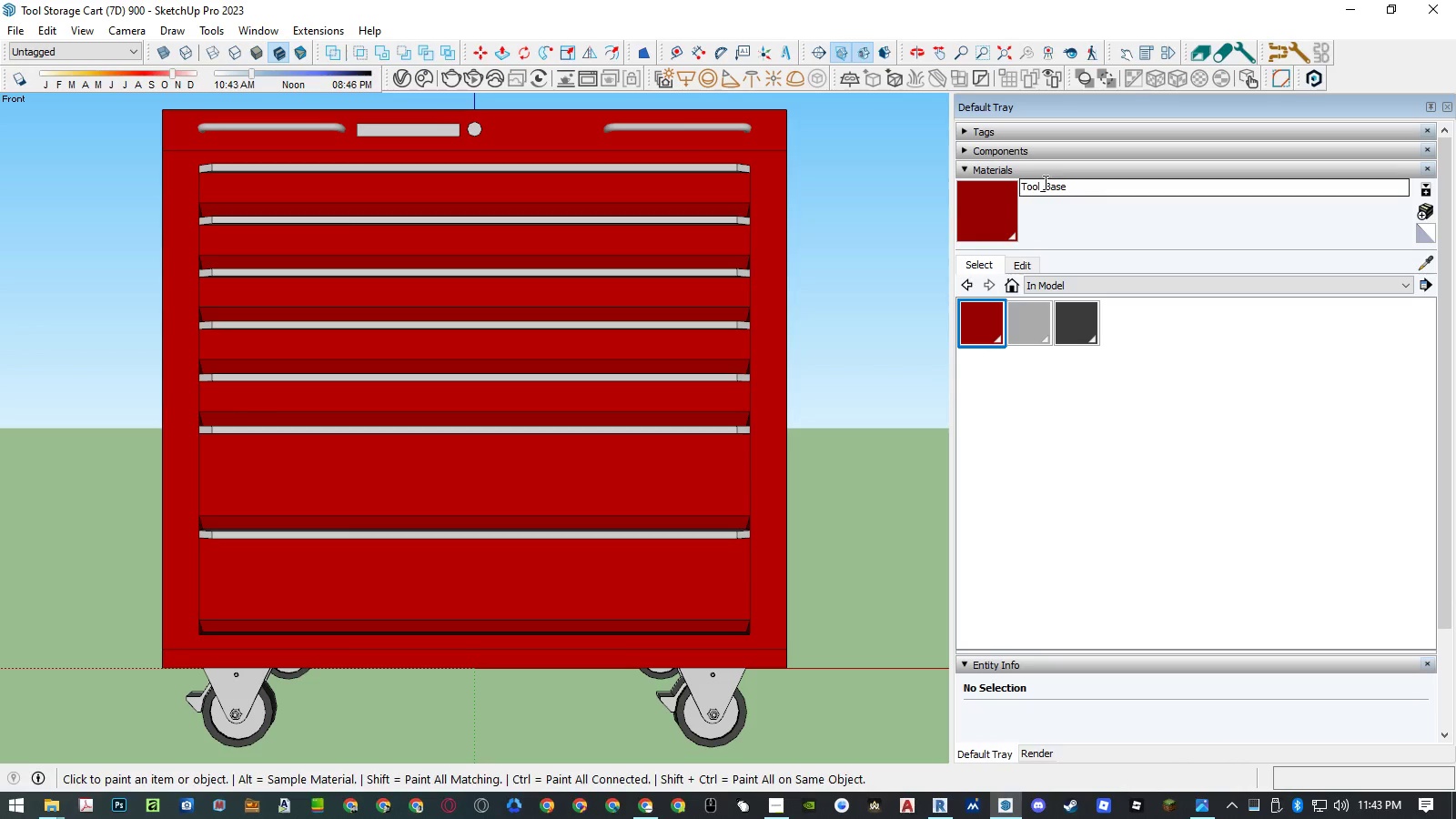 
left_click_drag(start_coordinate=[1044, 188], to_coordinate=[970, 187])
 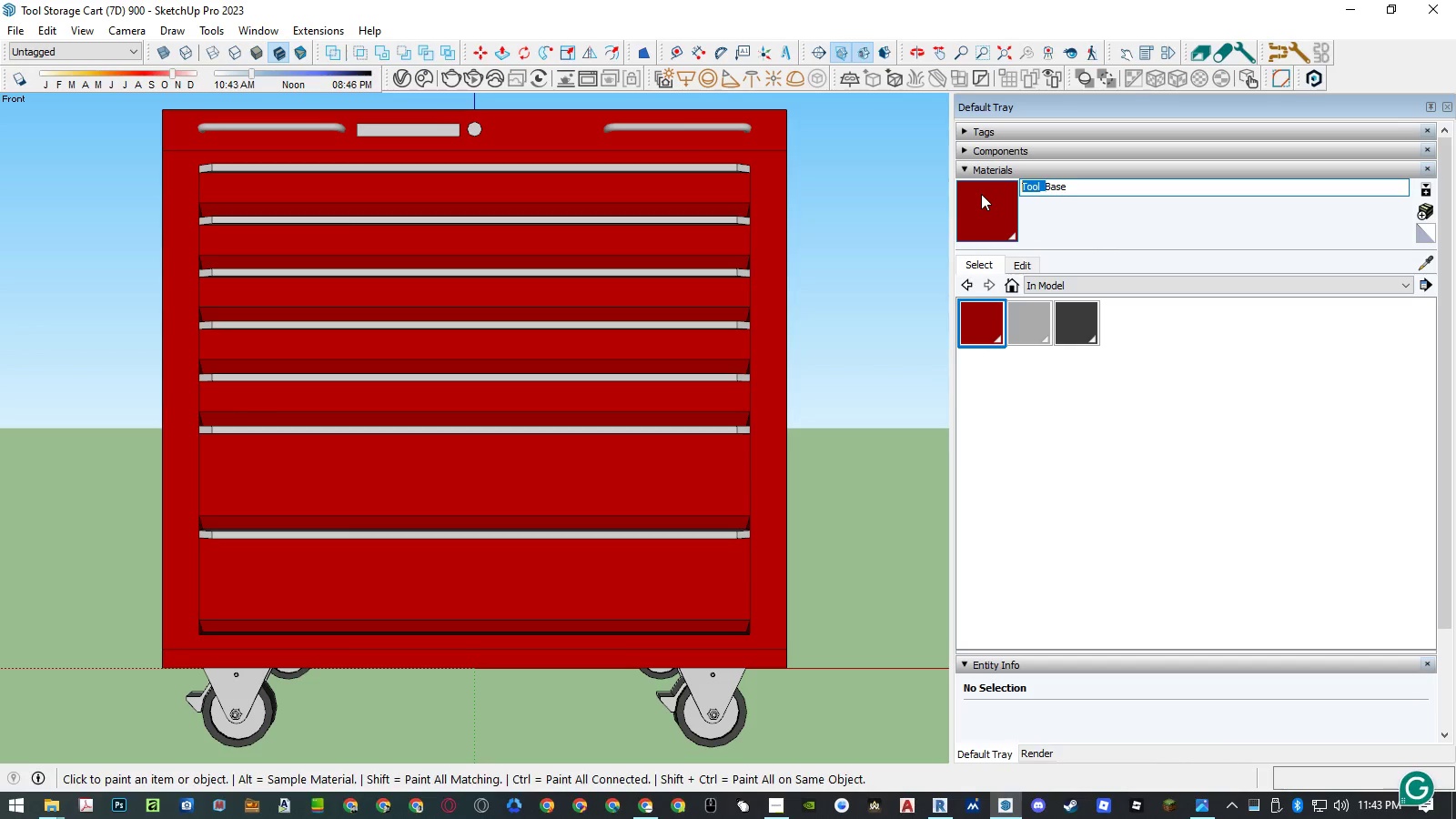 
key(Control+ControlLeft)
 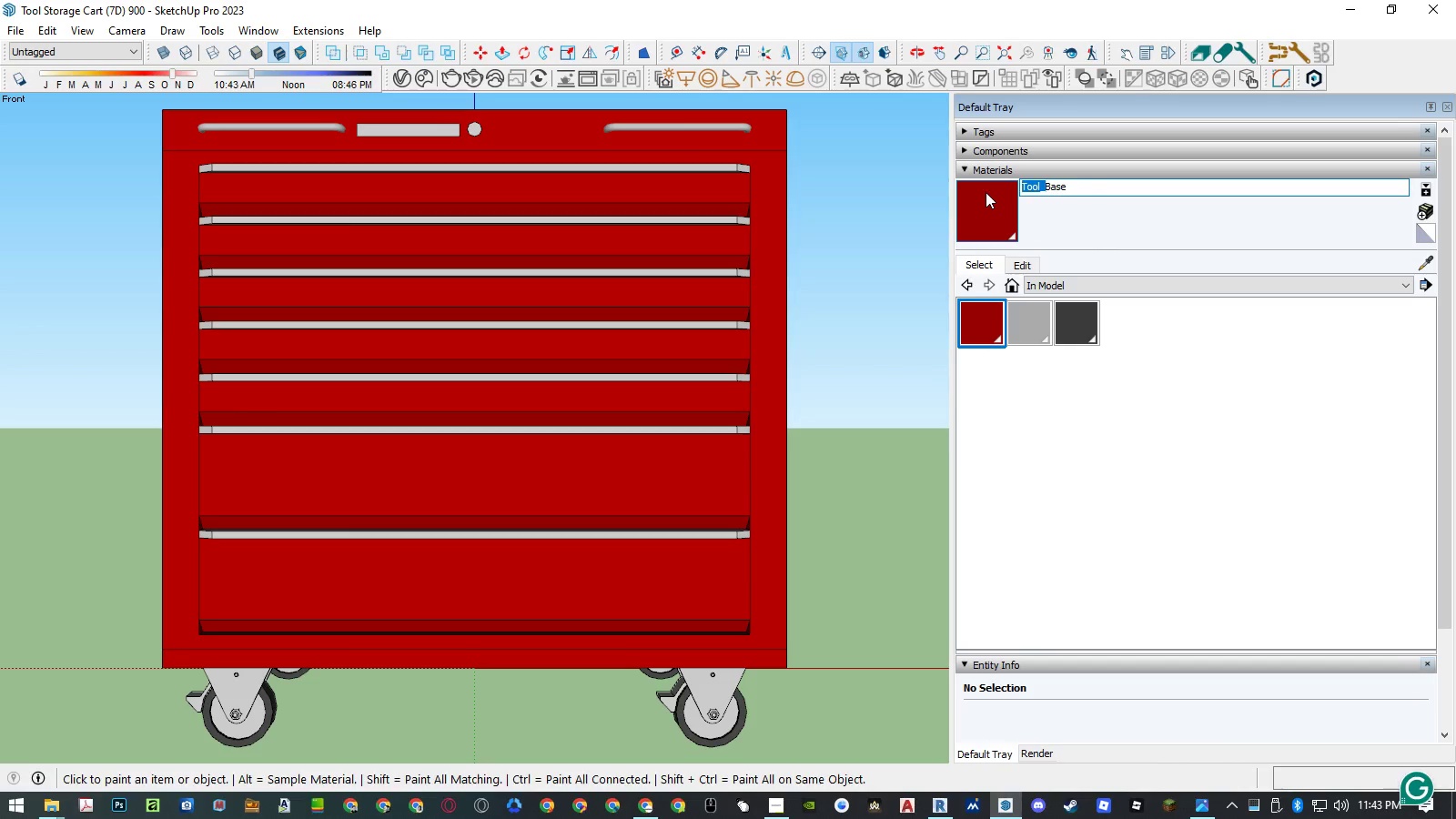 
key(Control+V)
 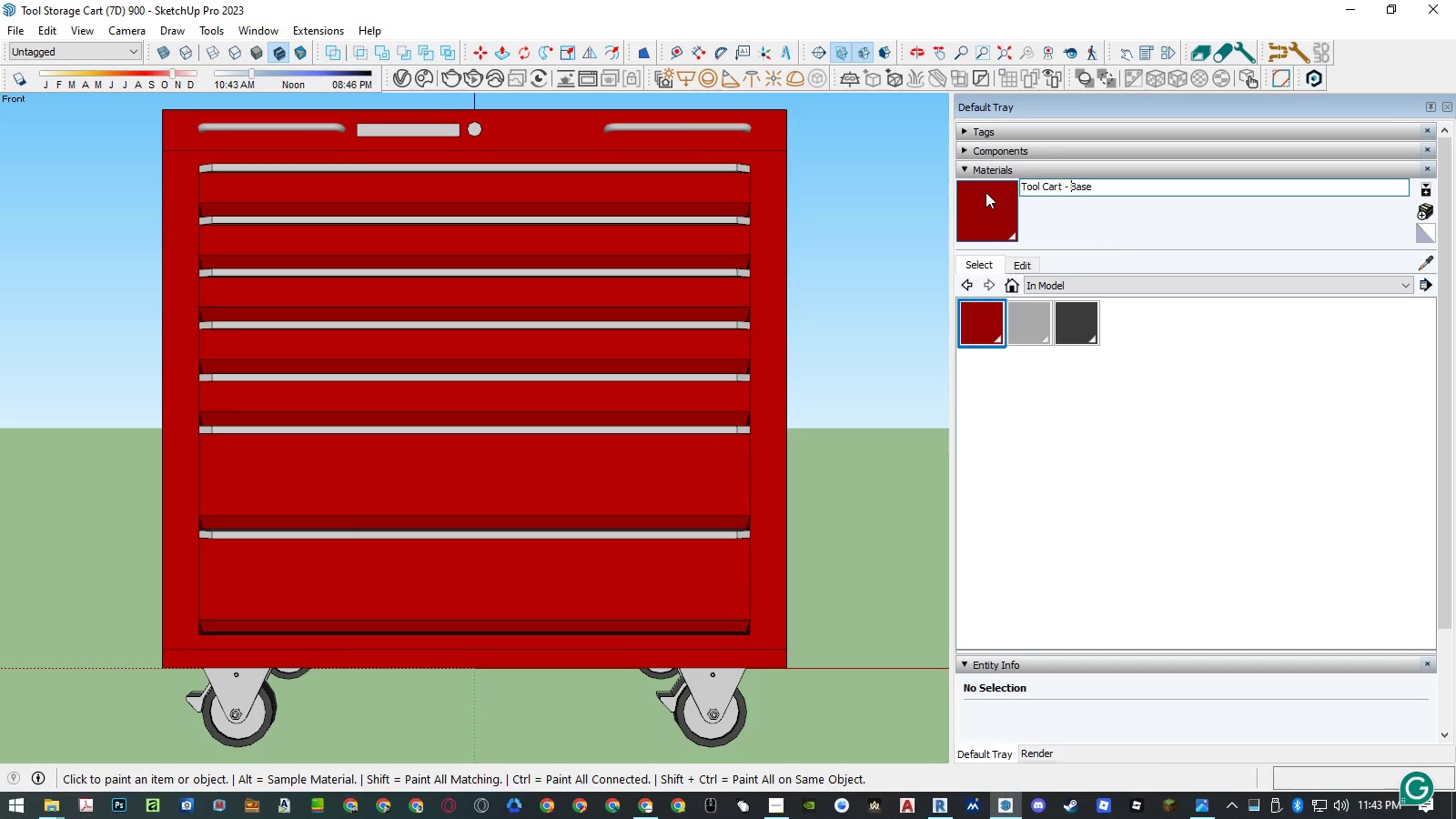 
key(Enter)
 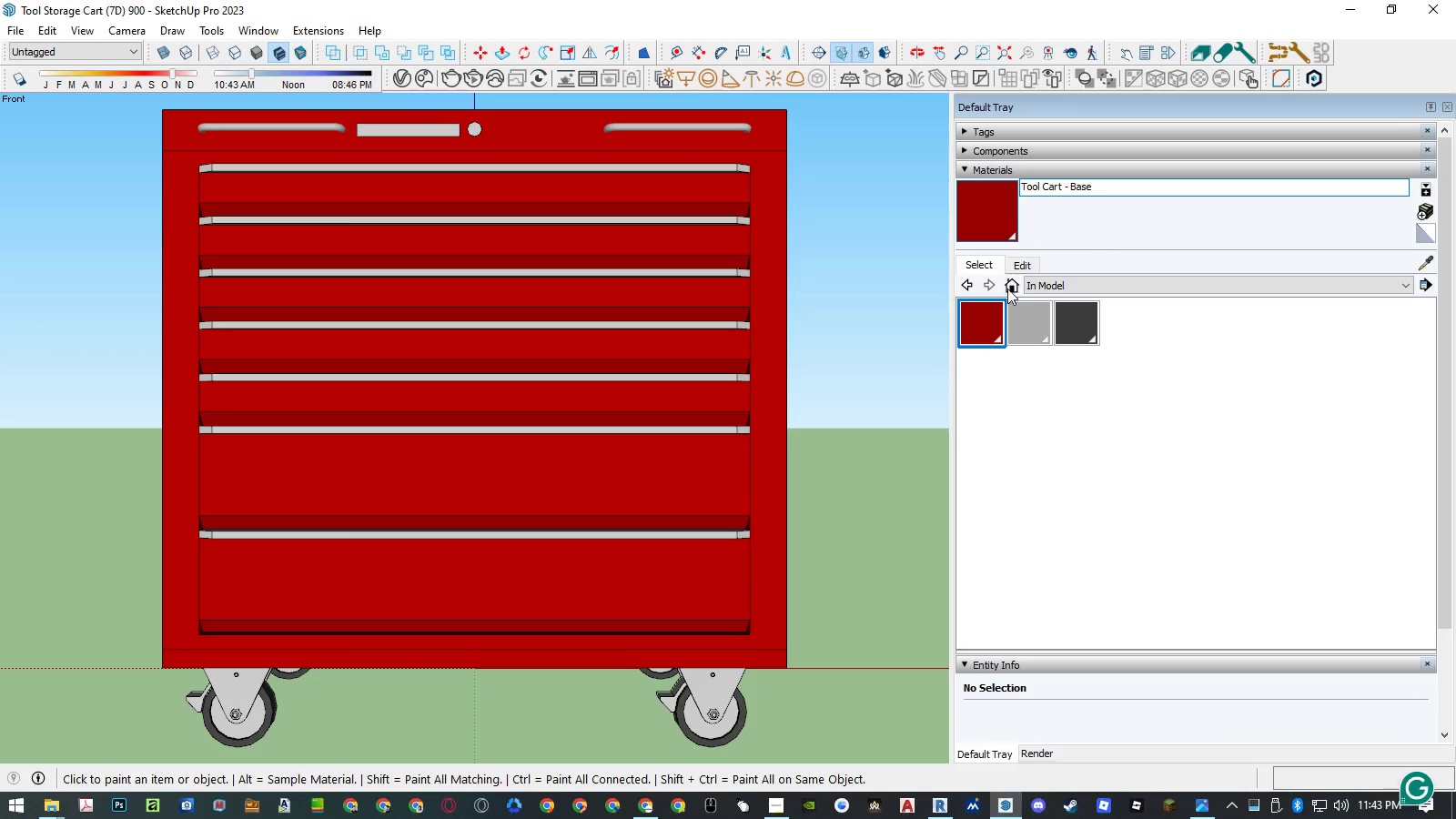 
left_click([1028, 316])
 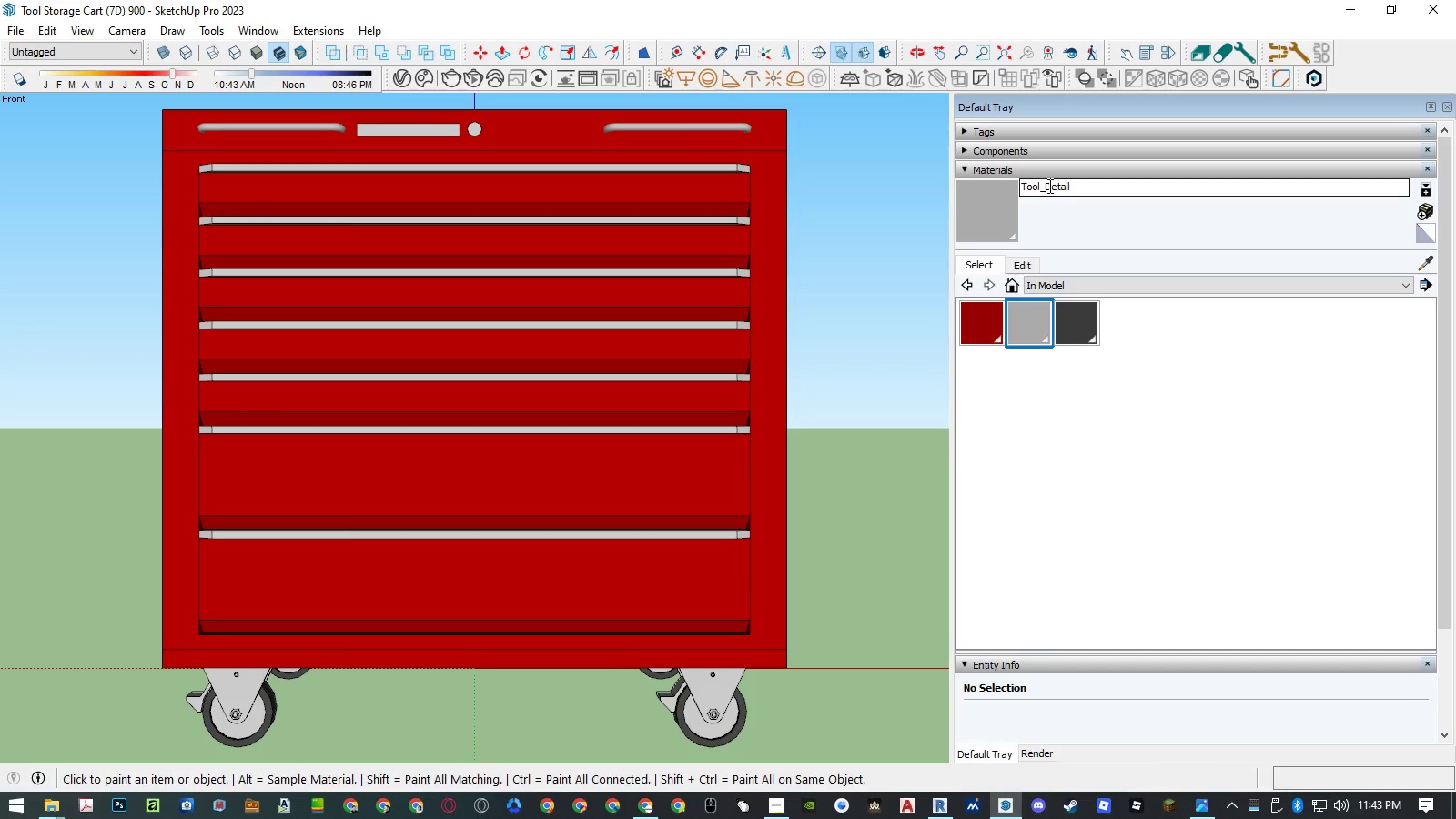 
left_click_drag(start_coordinate=[1047, 184], to_coordinate=[966, 192])
 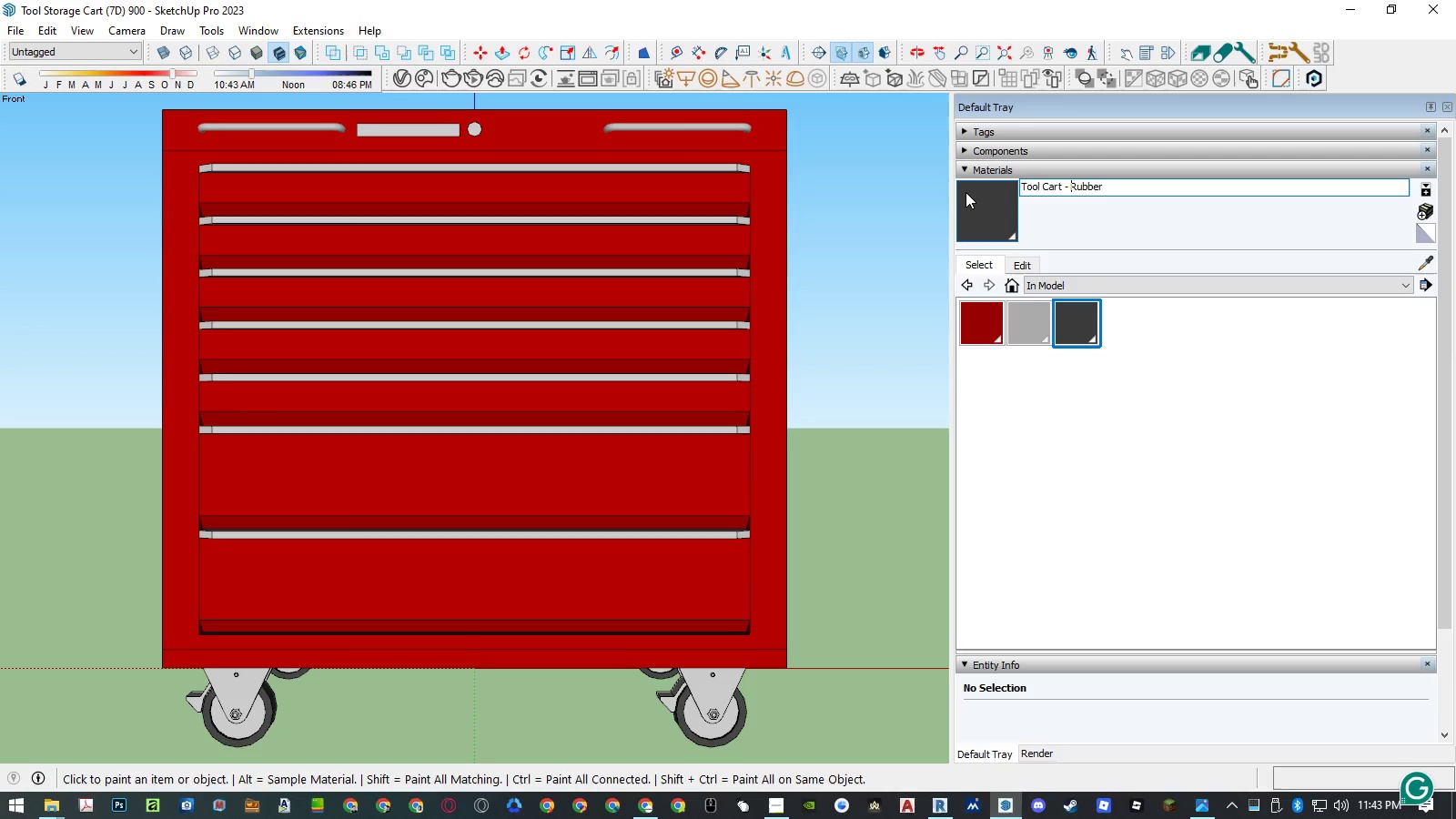 
key(Control+V)
 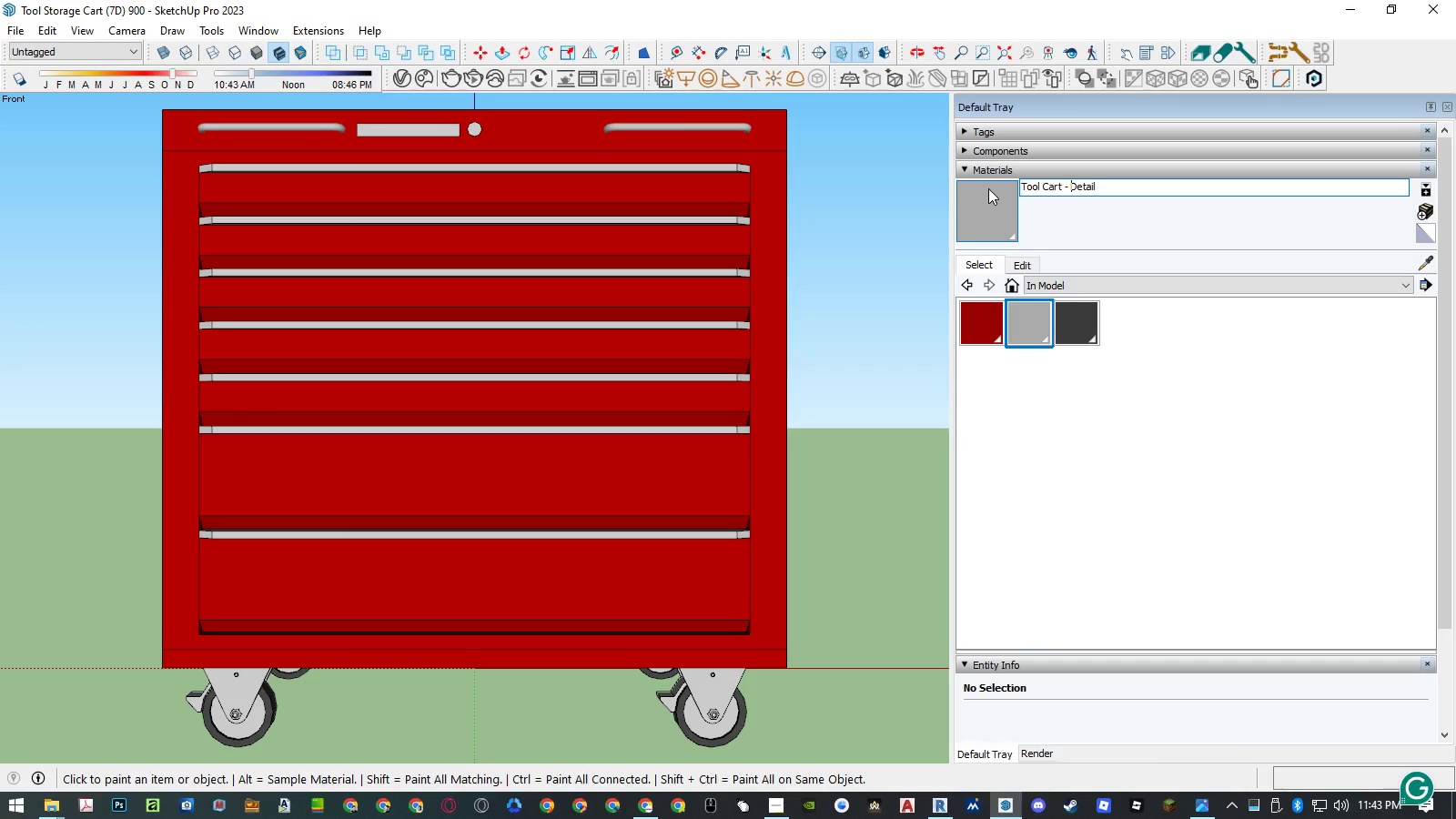 
key(Enter)
 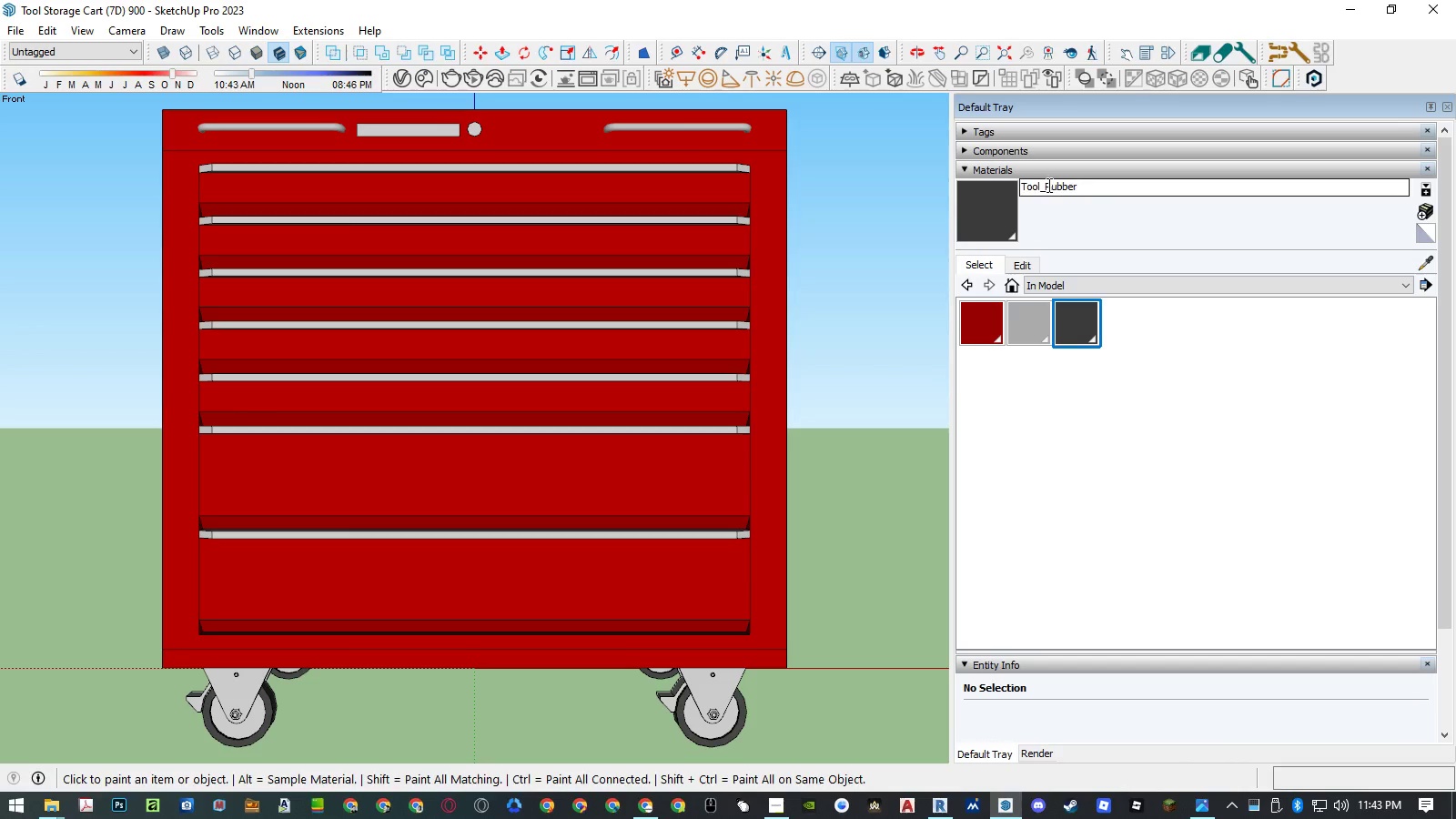 
key(Control+ControlLeft)
 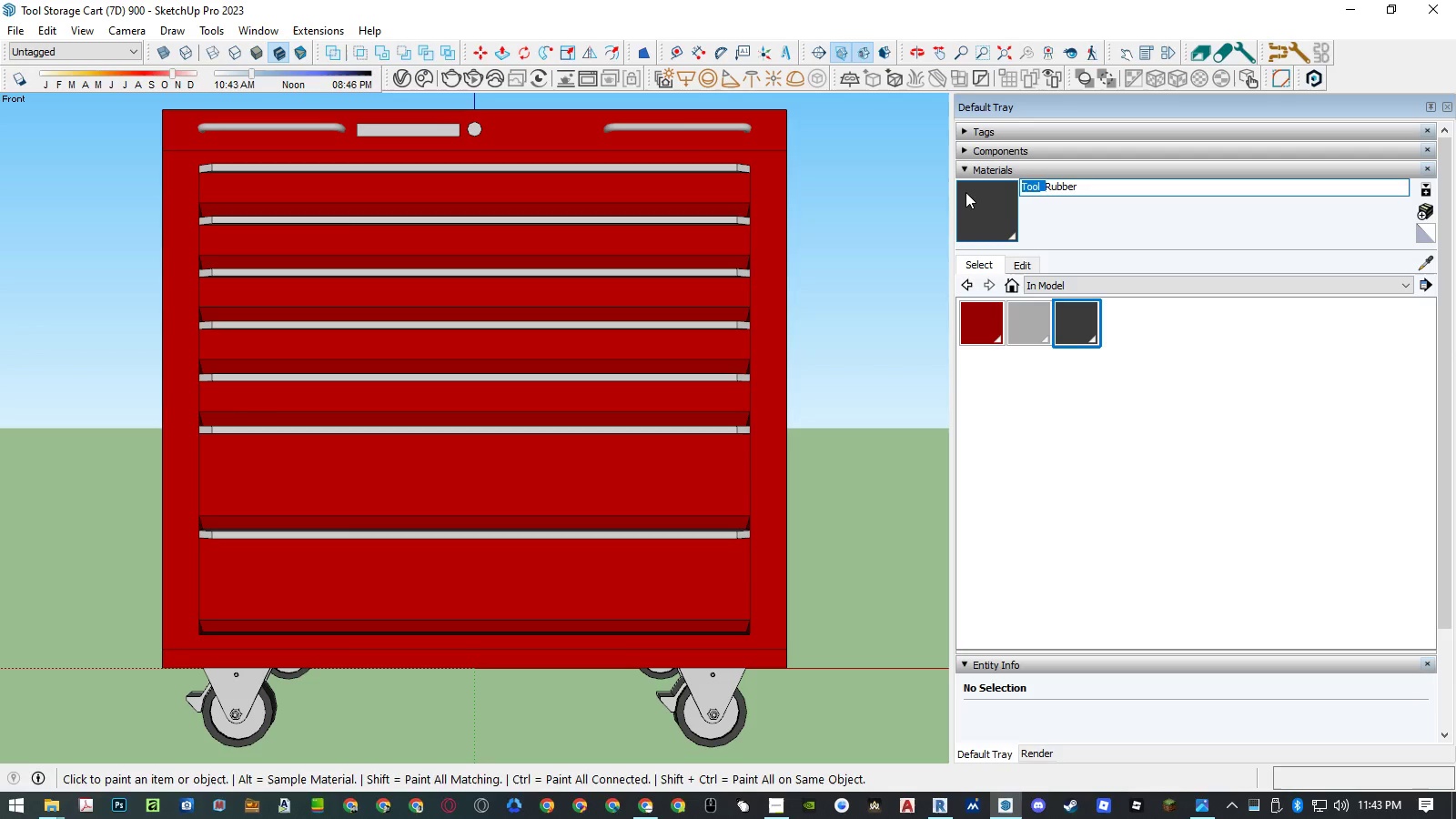 
key(Control+V)
 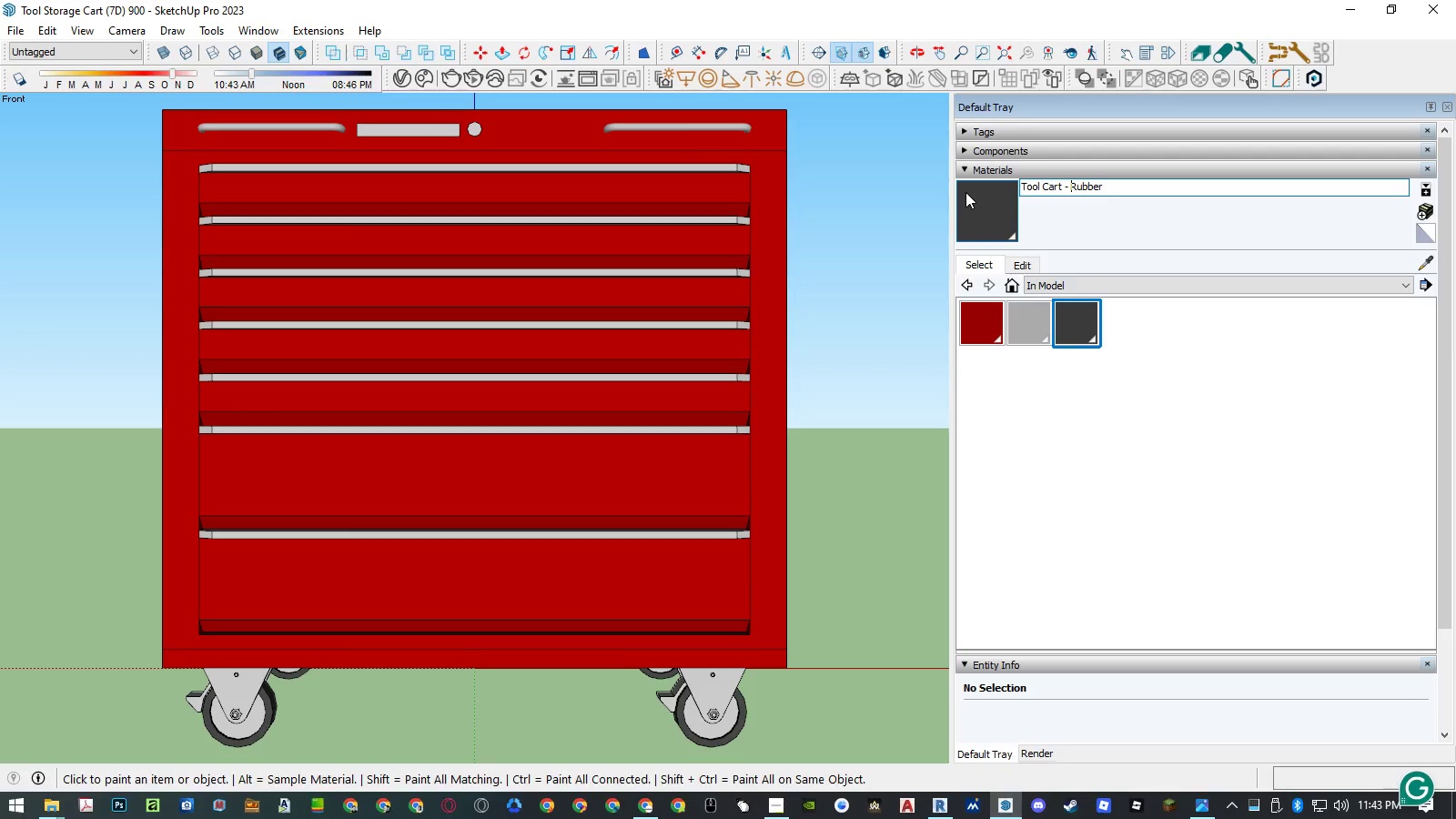 
key(Control+Enter)
 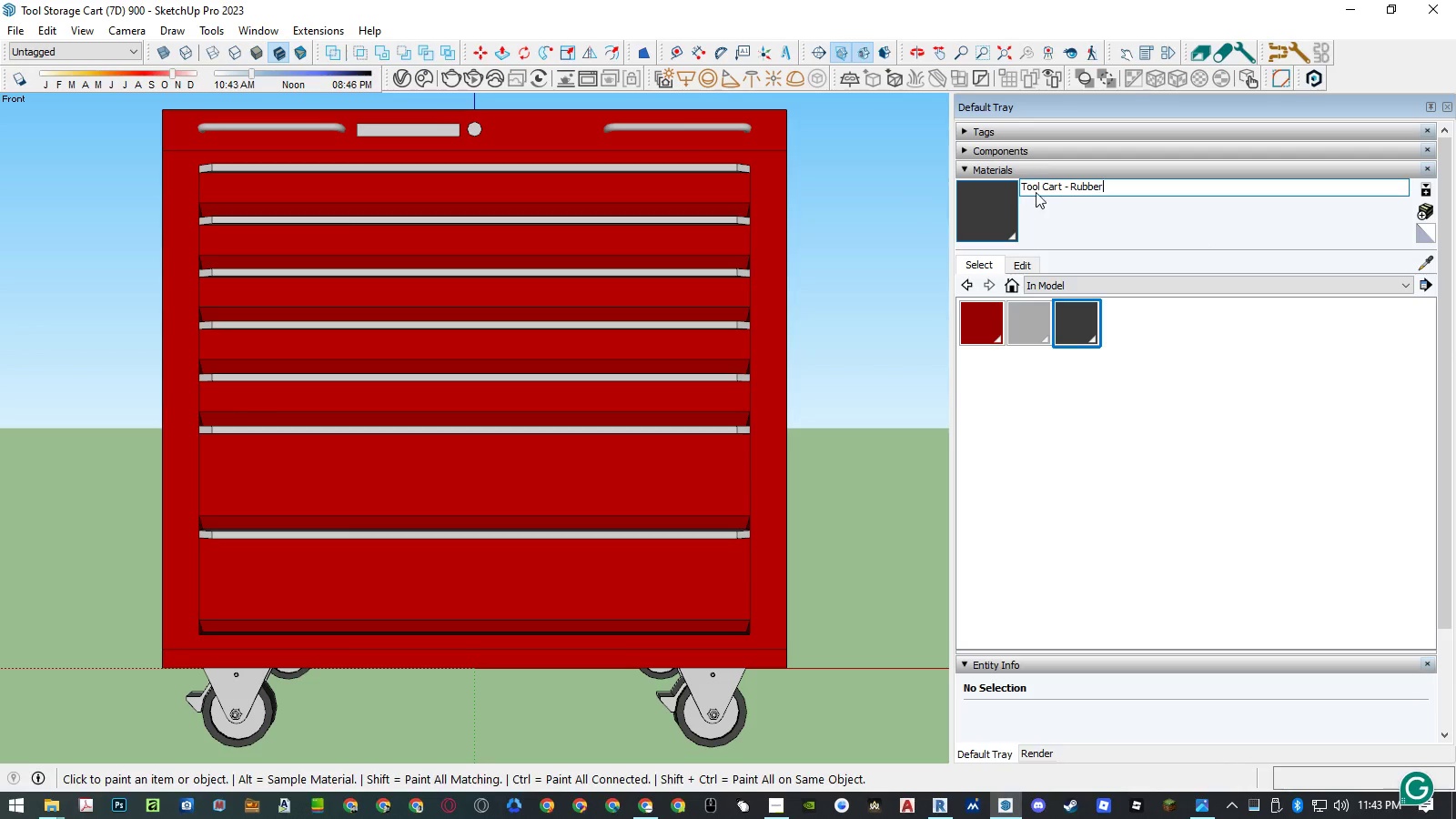 
key(Space)
 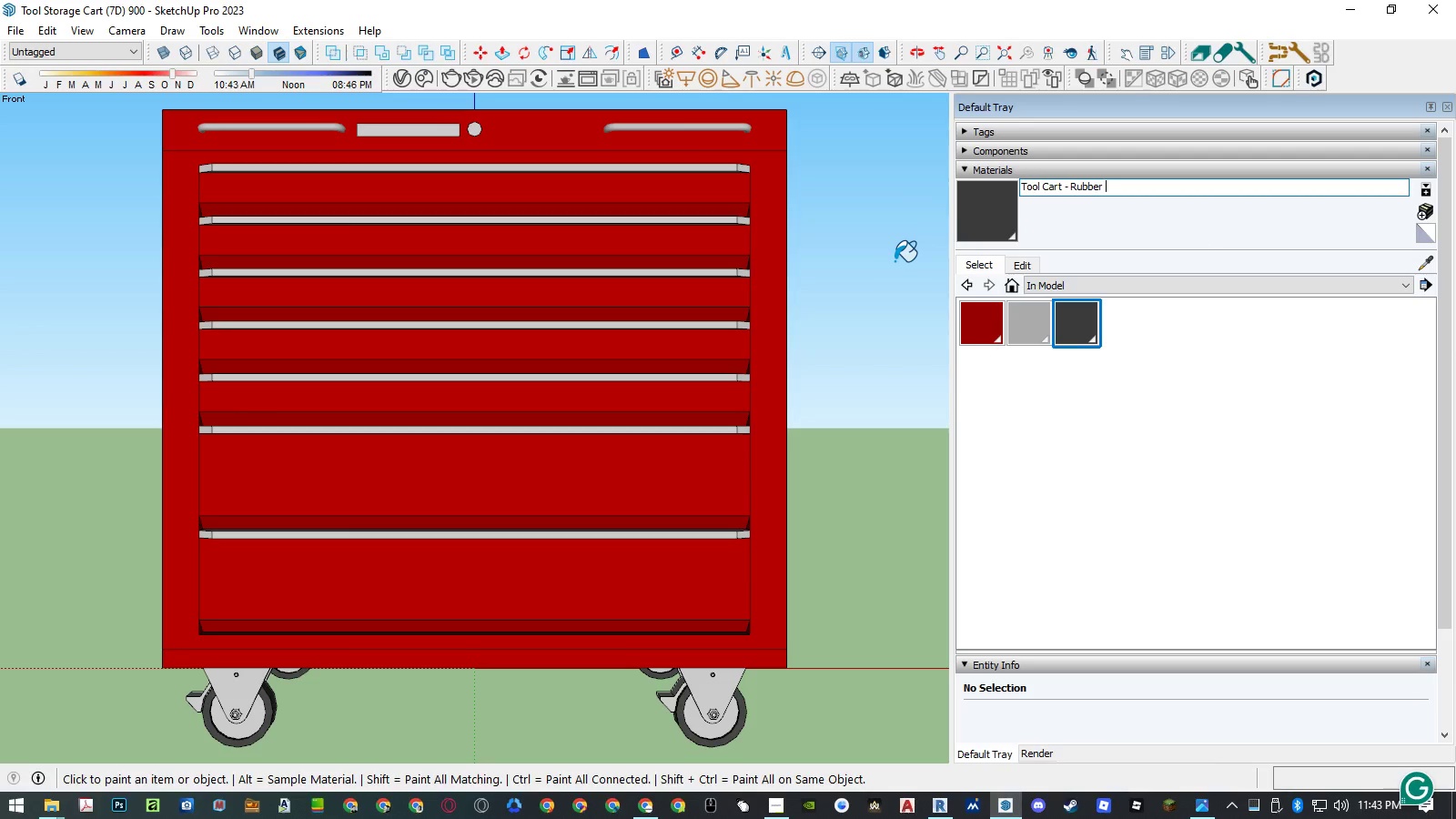 
left_click([895, 261])
 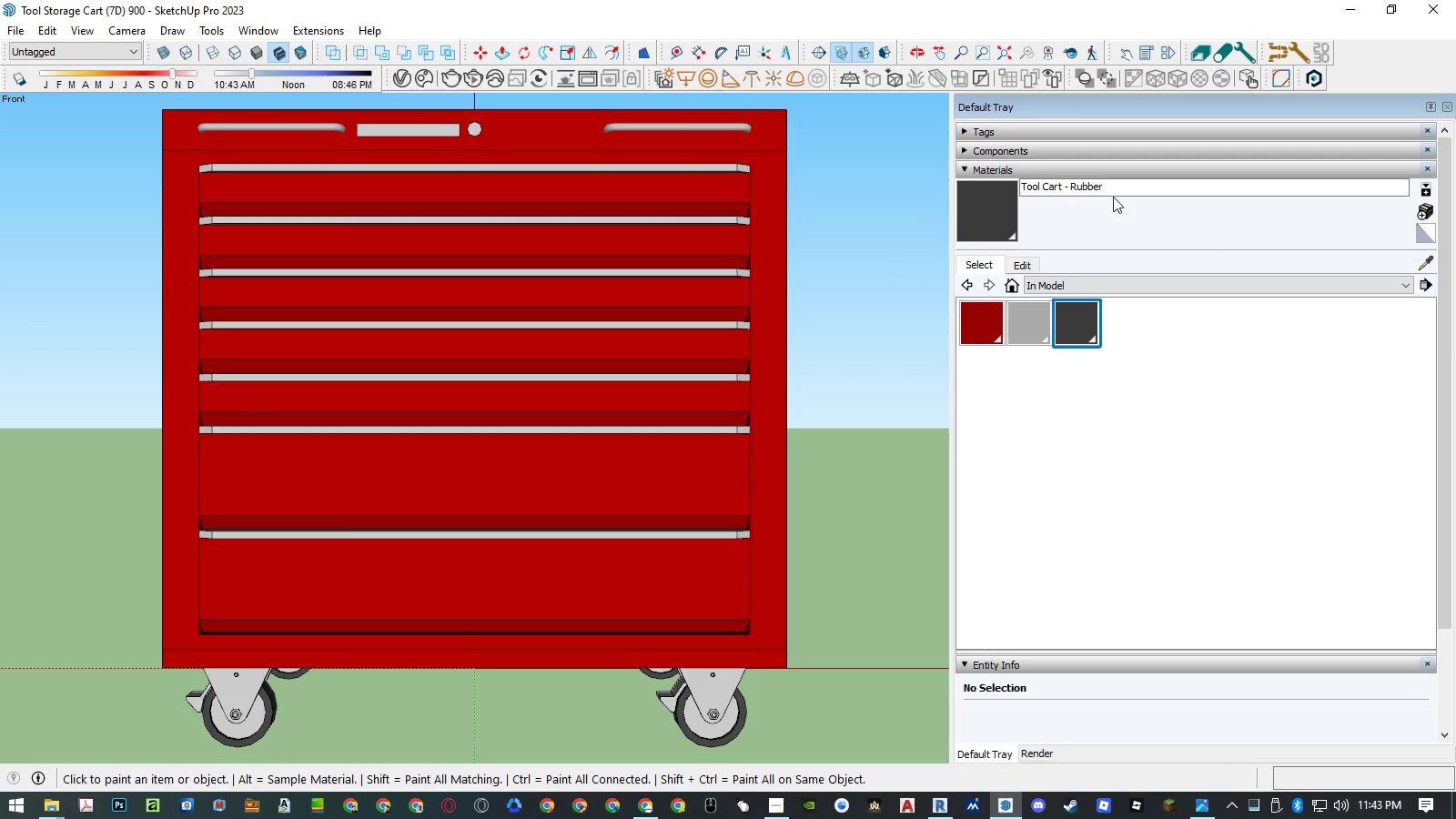 
left_click([1123, 187])
 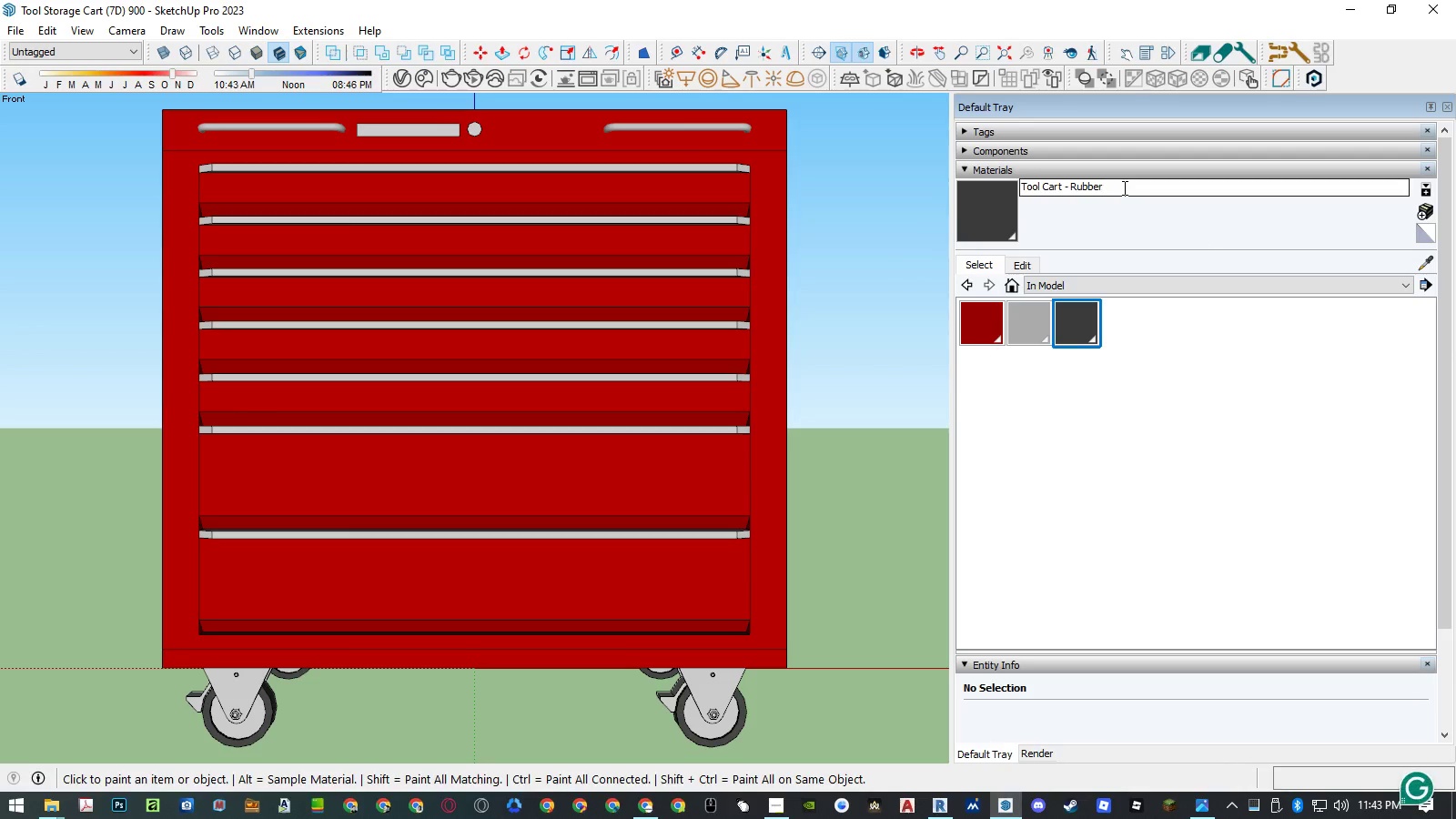 
key(Backspace)
 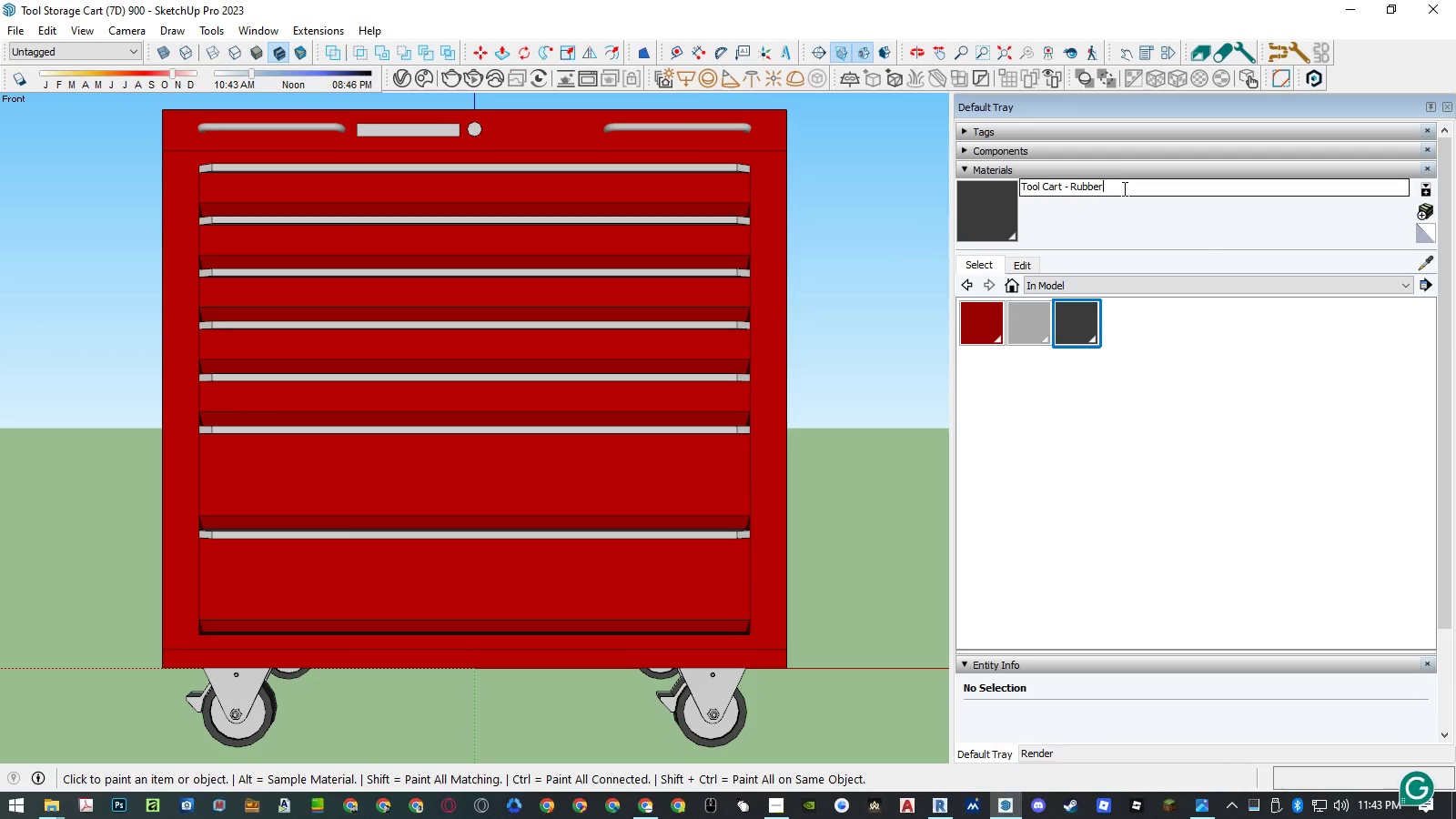 
key(Enter)
 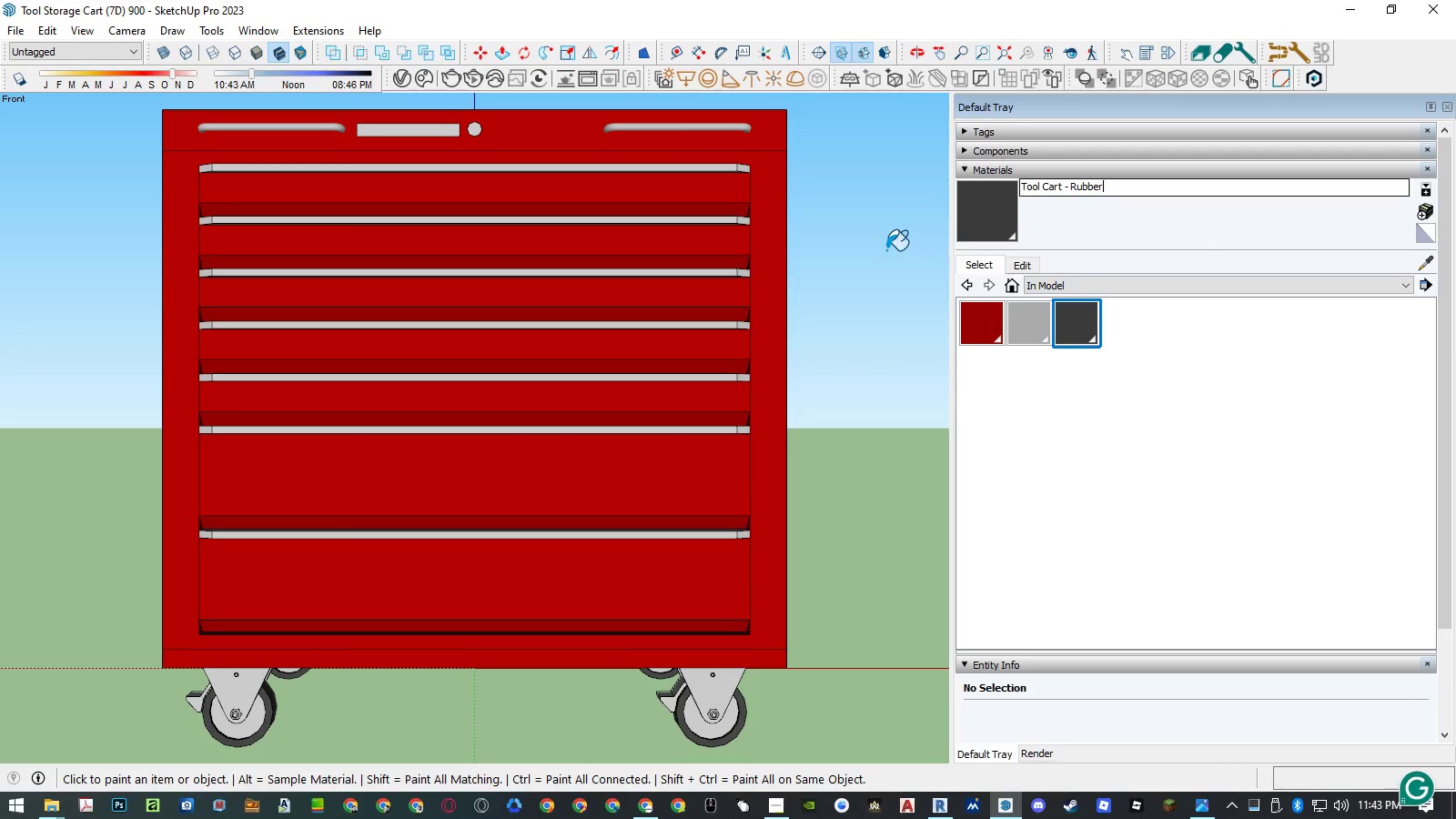 
left_click([886, 250])
 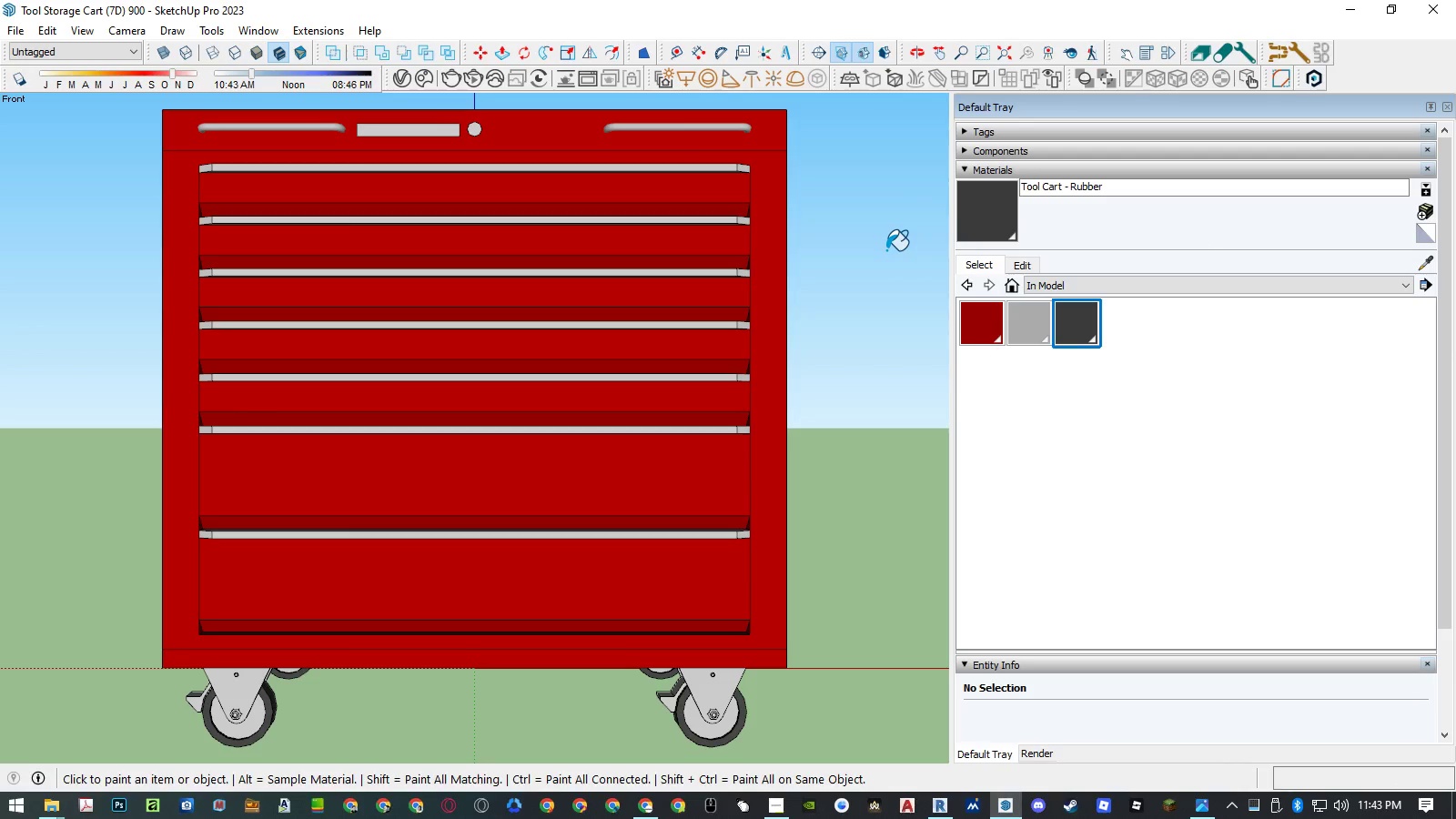 
key(Space)
 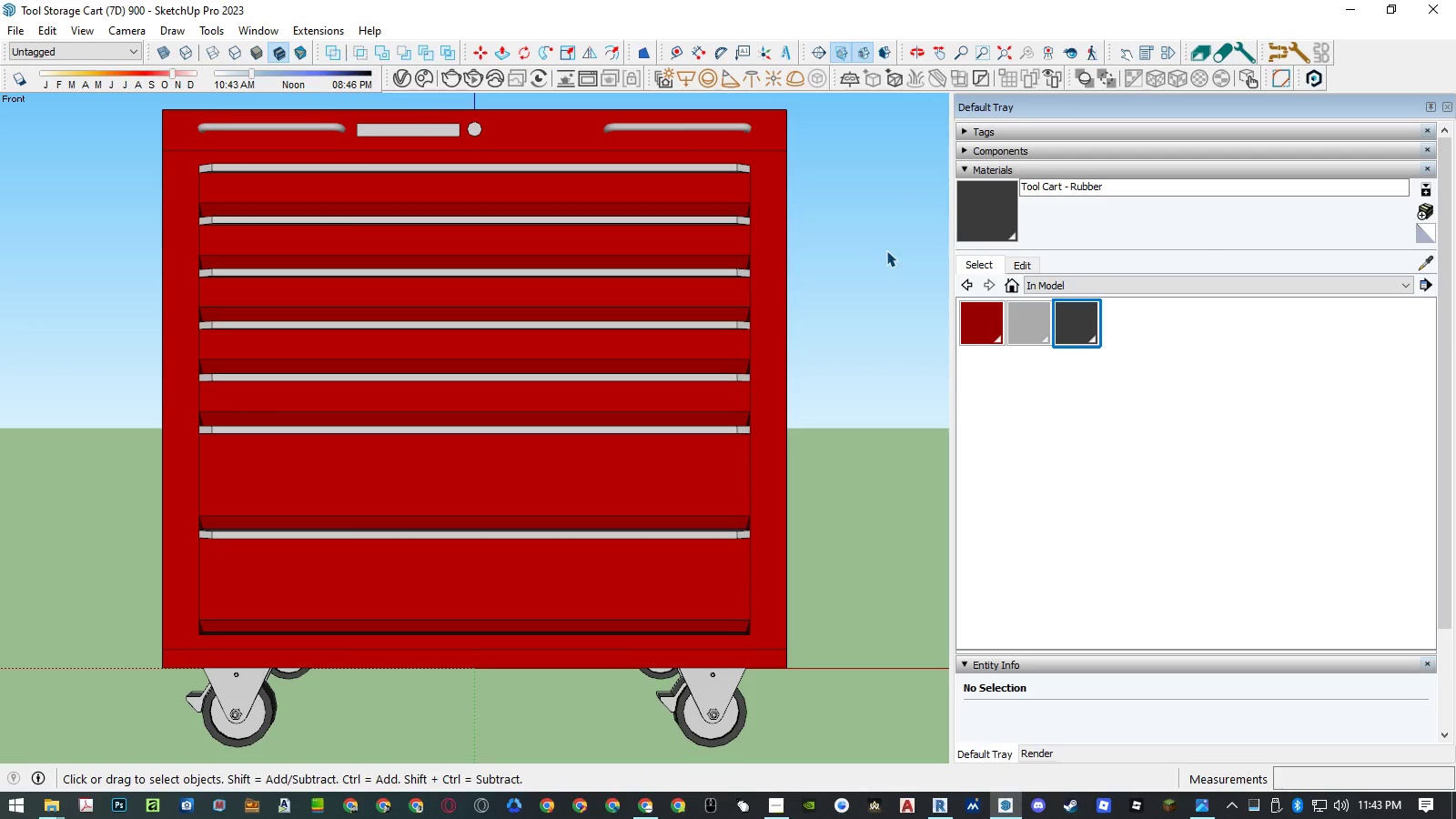 
left_click([886, 250])
 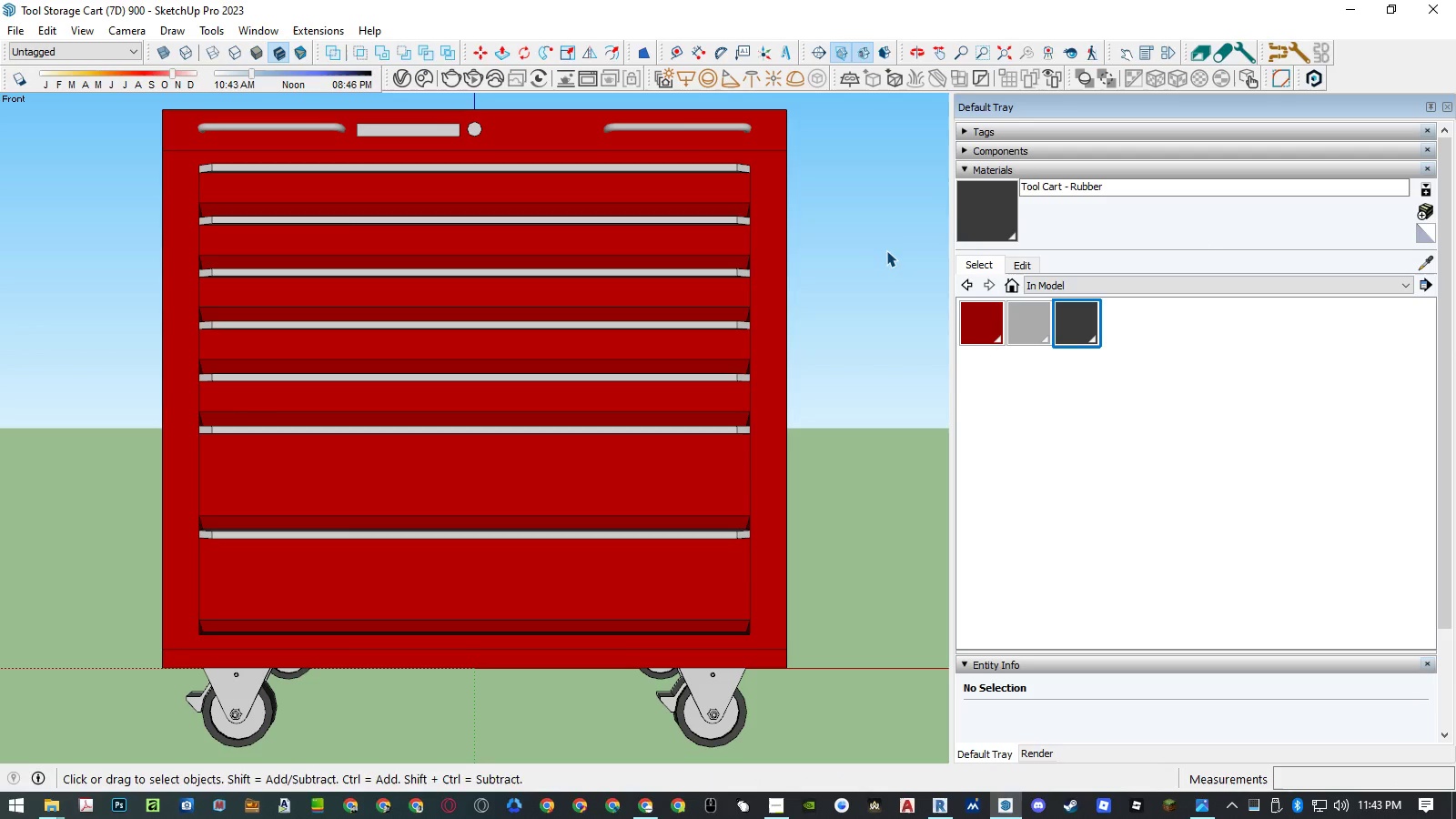 
key(Control+Shift+S)
 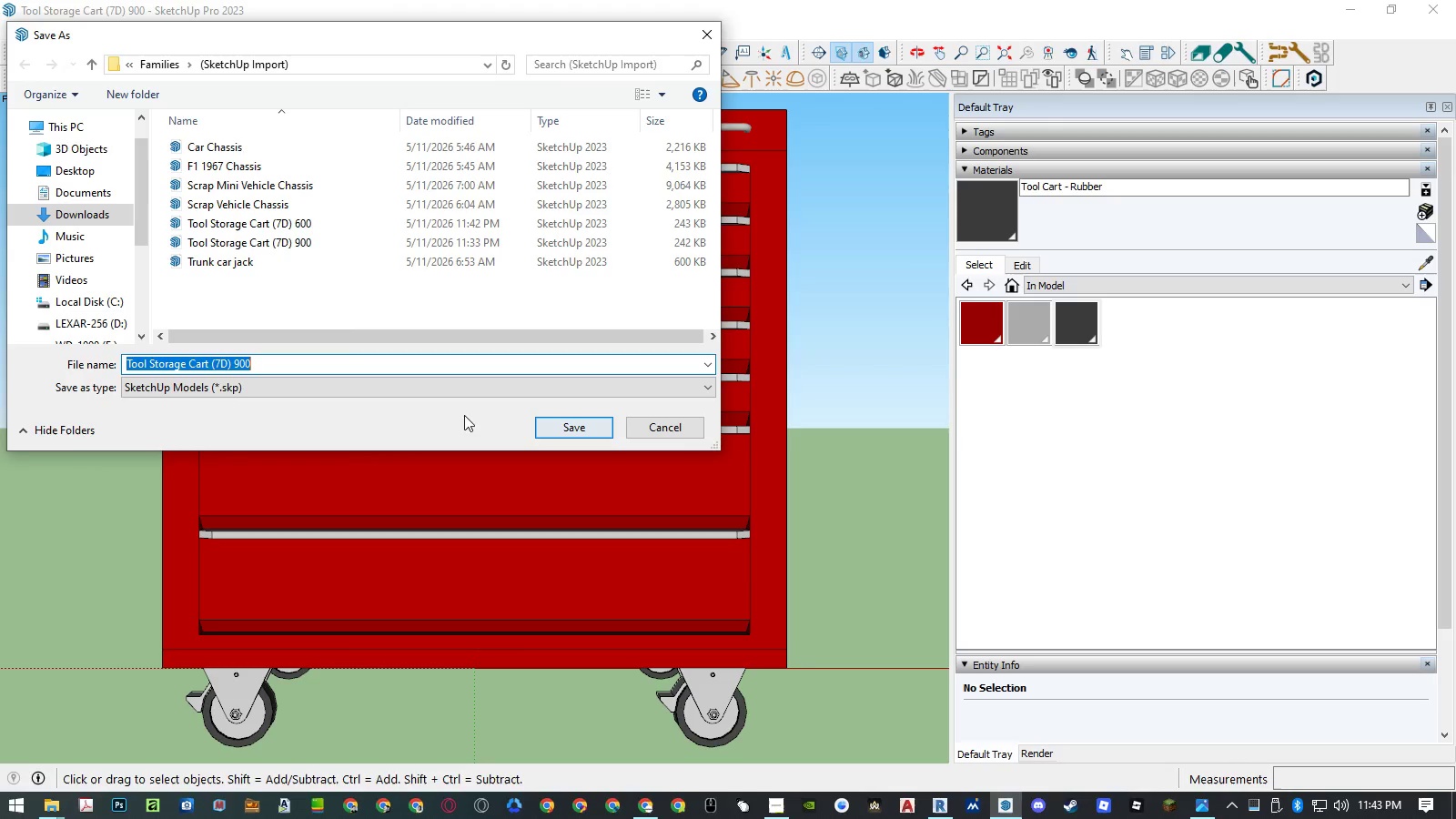 
left_click([416, 385])
 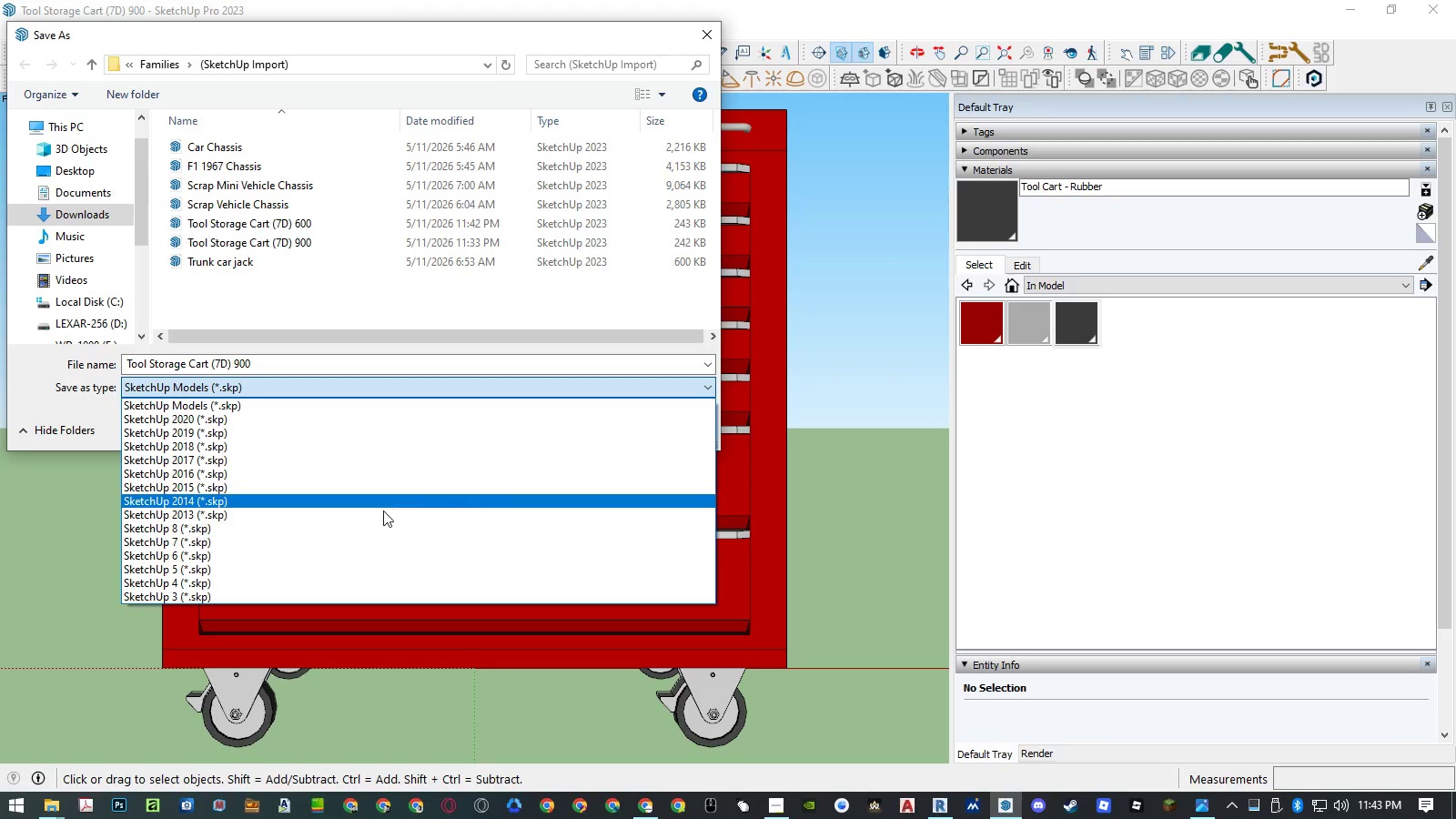 
left_click([377, 531])
 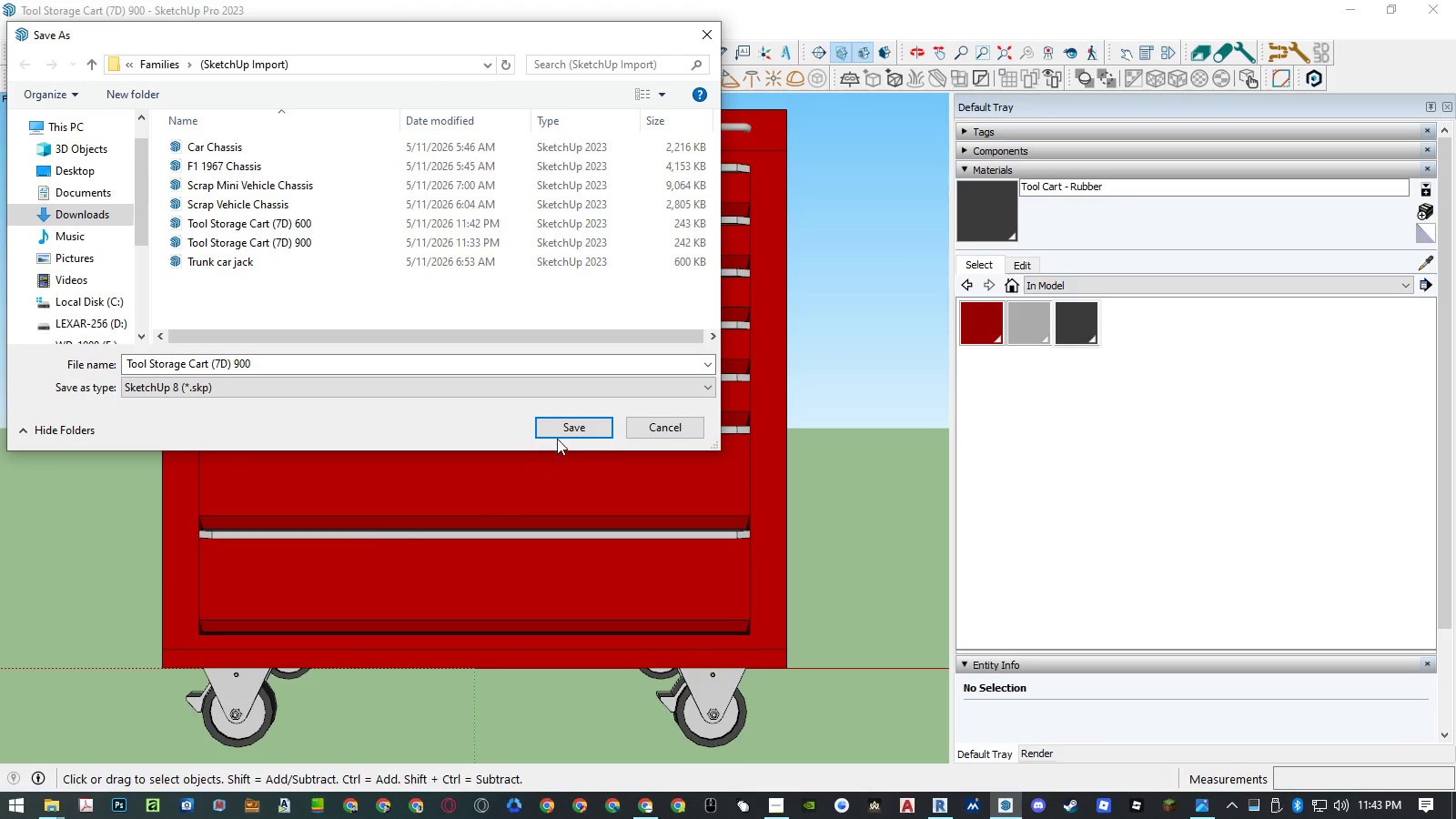 
left_click([558, 427])
 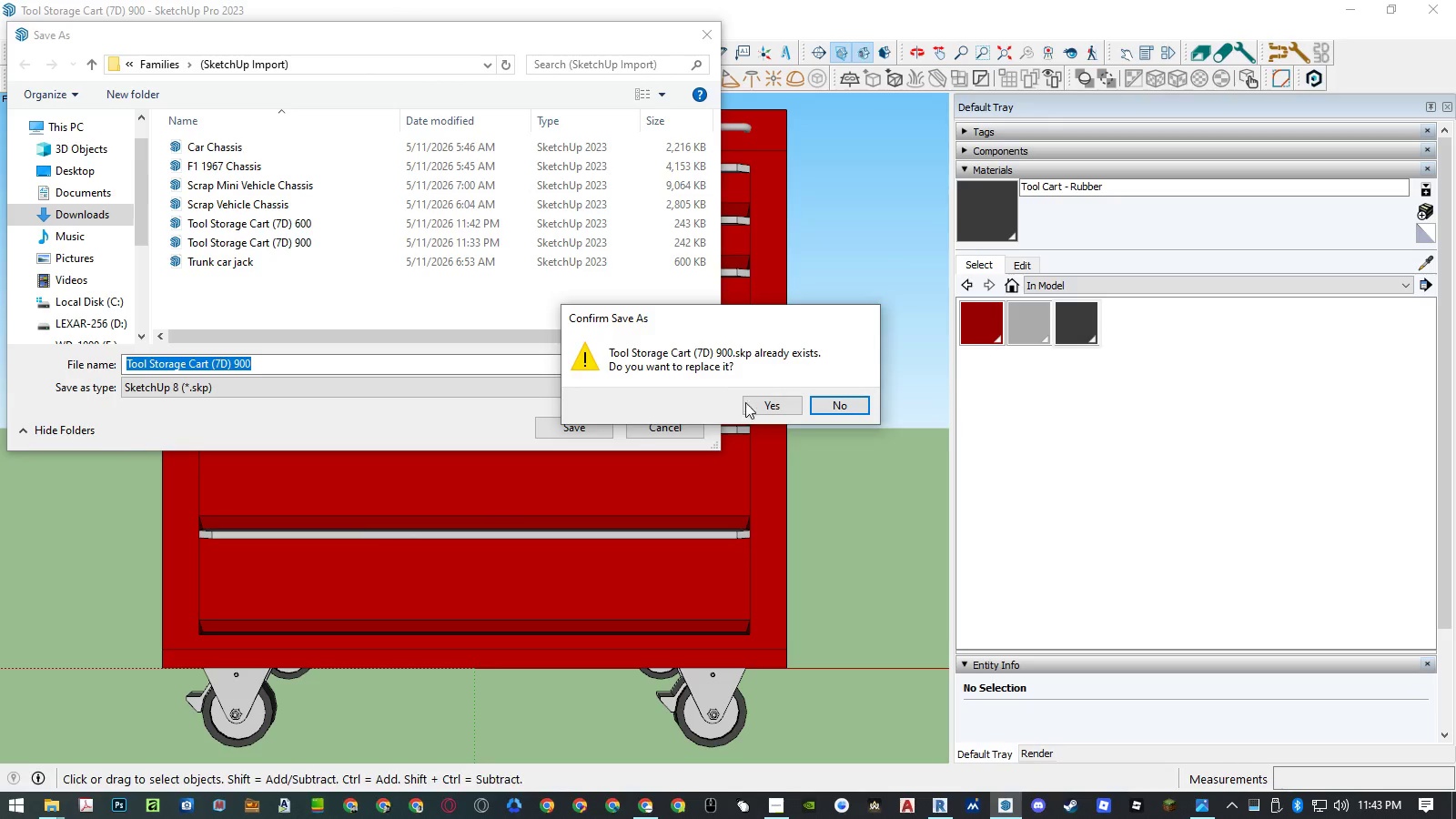 
left_click([760, 406])
 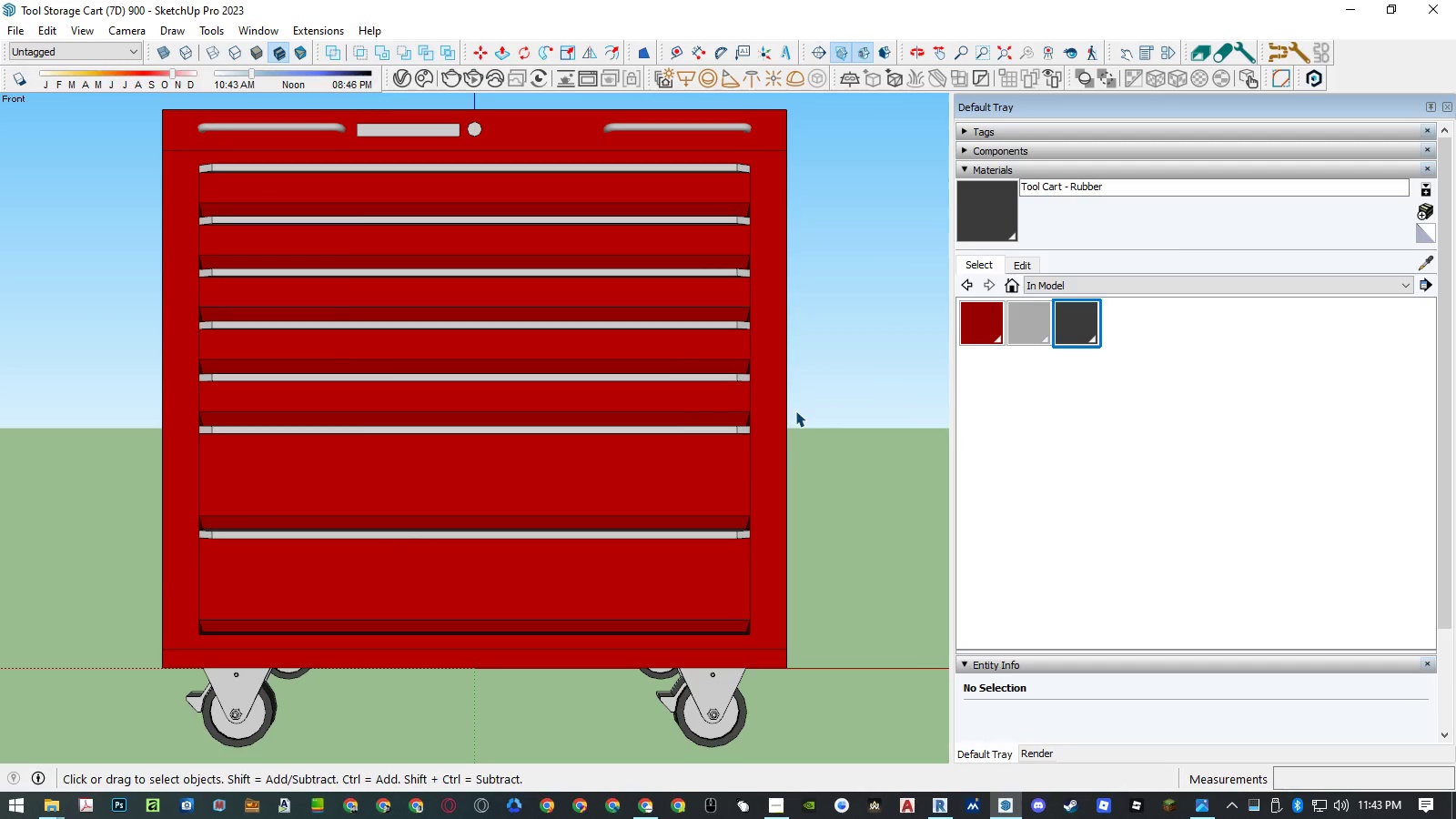 
wait(8.11)
 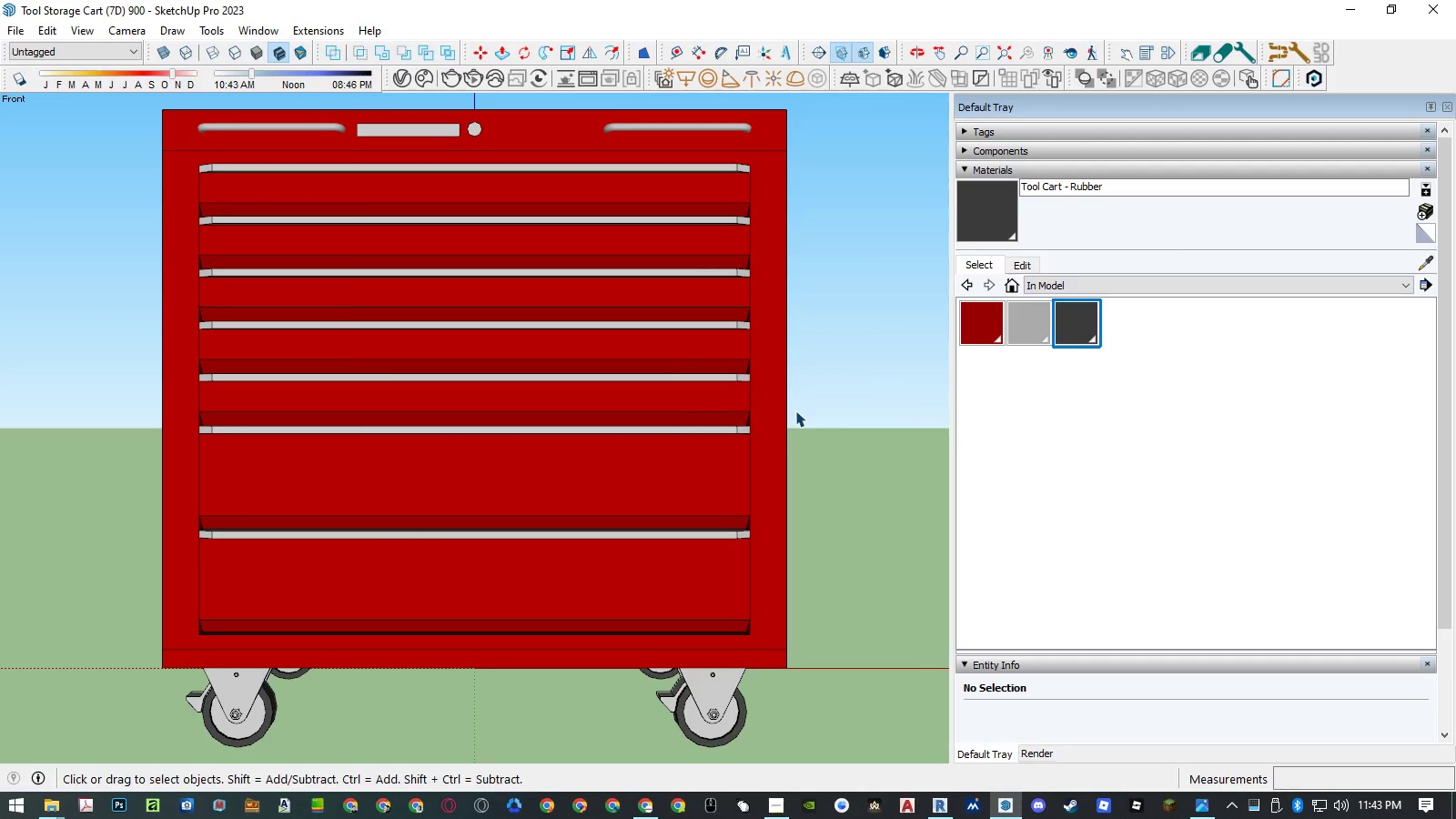 
left_click([1419, 18])
 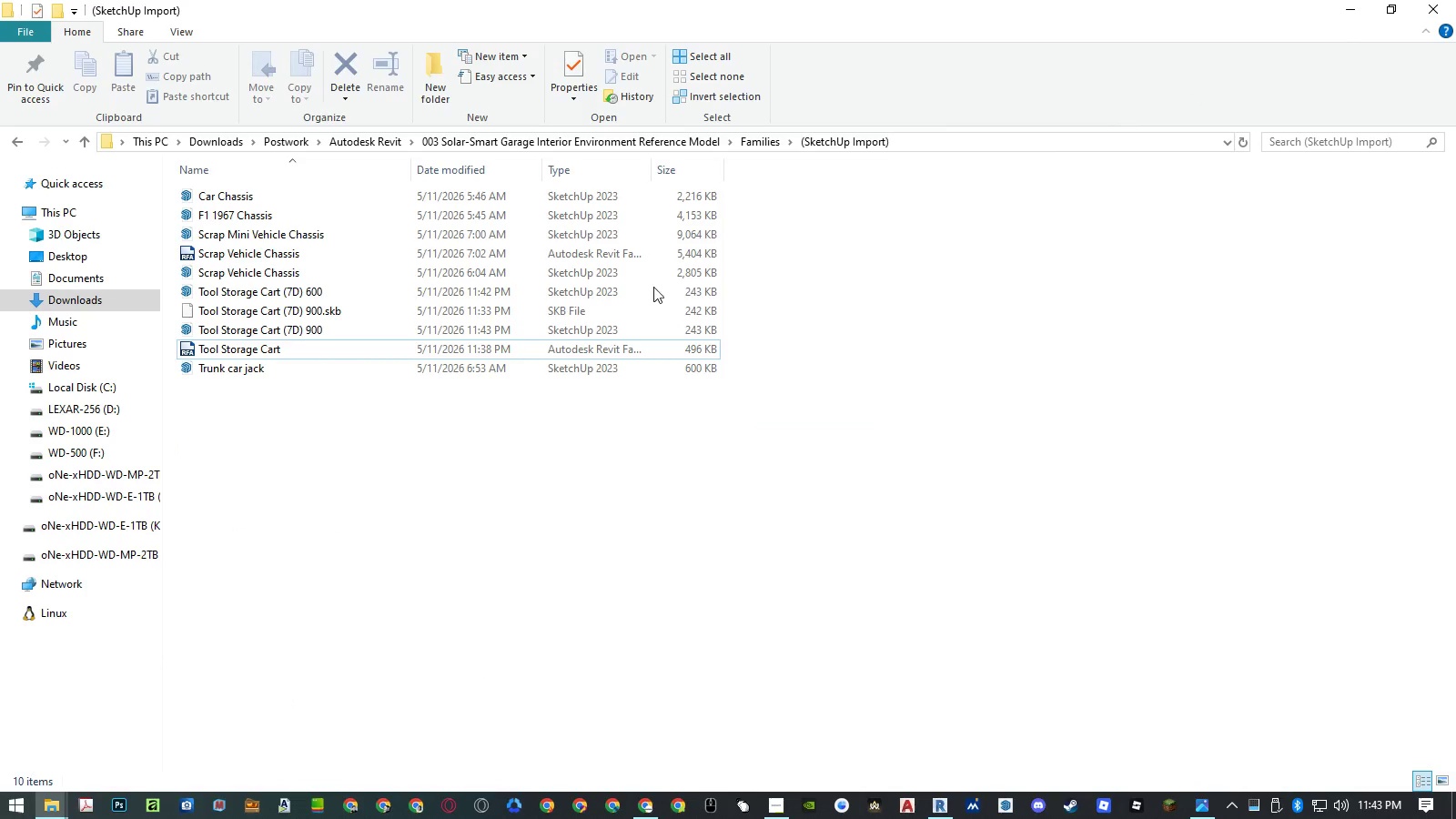 
left_click([347, 310])
 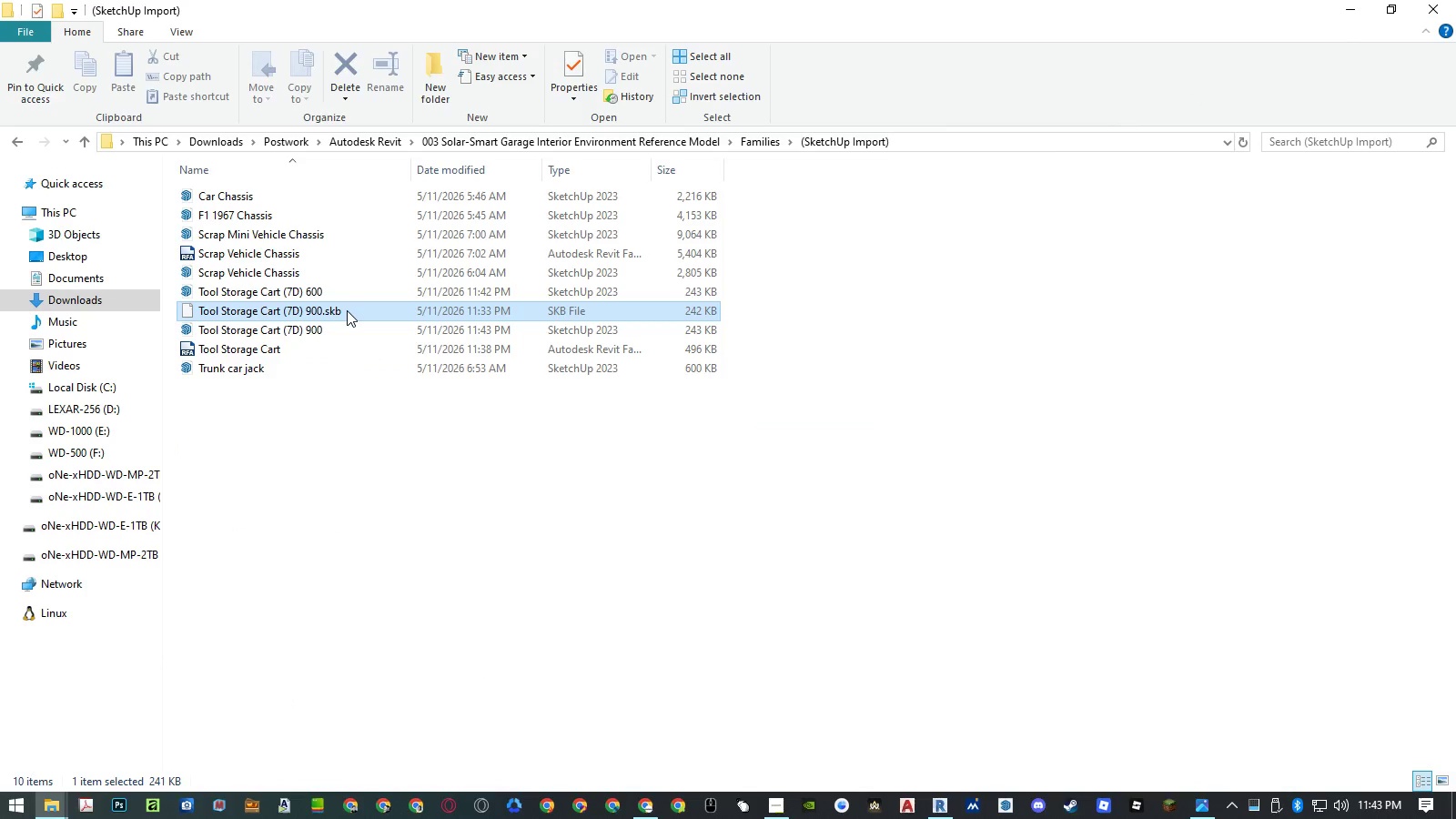 
key(Delete)
 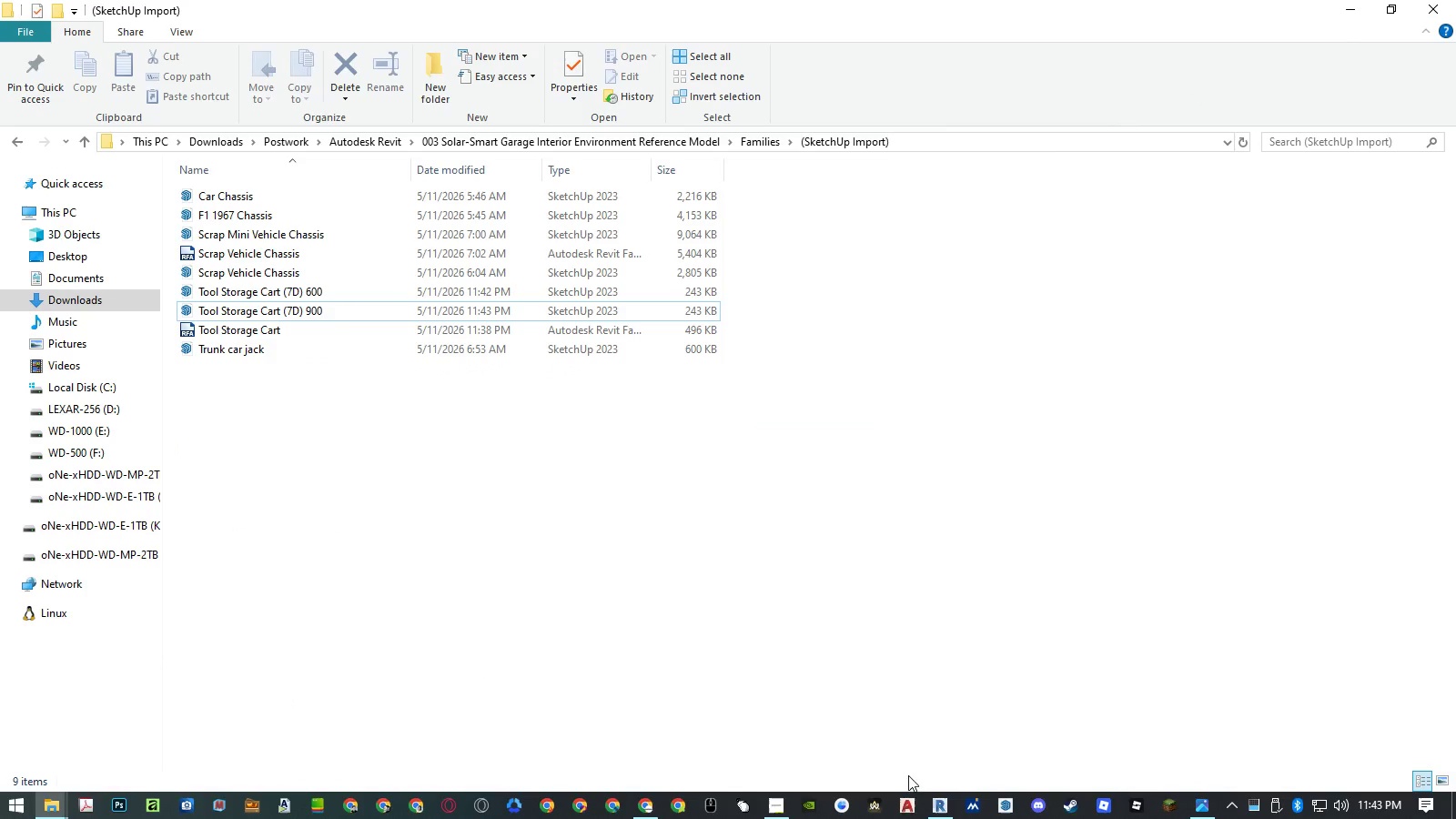 
left_click([940, 806])
 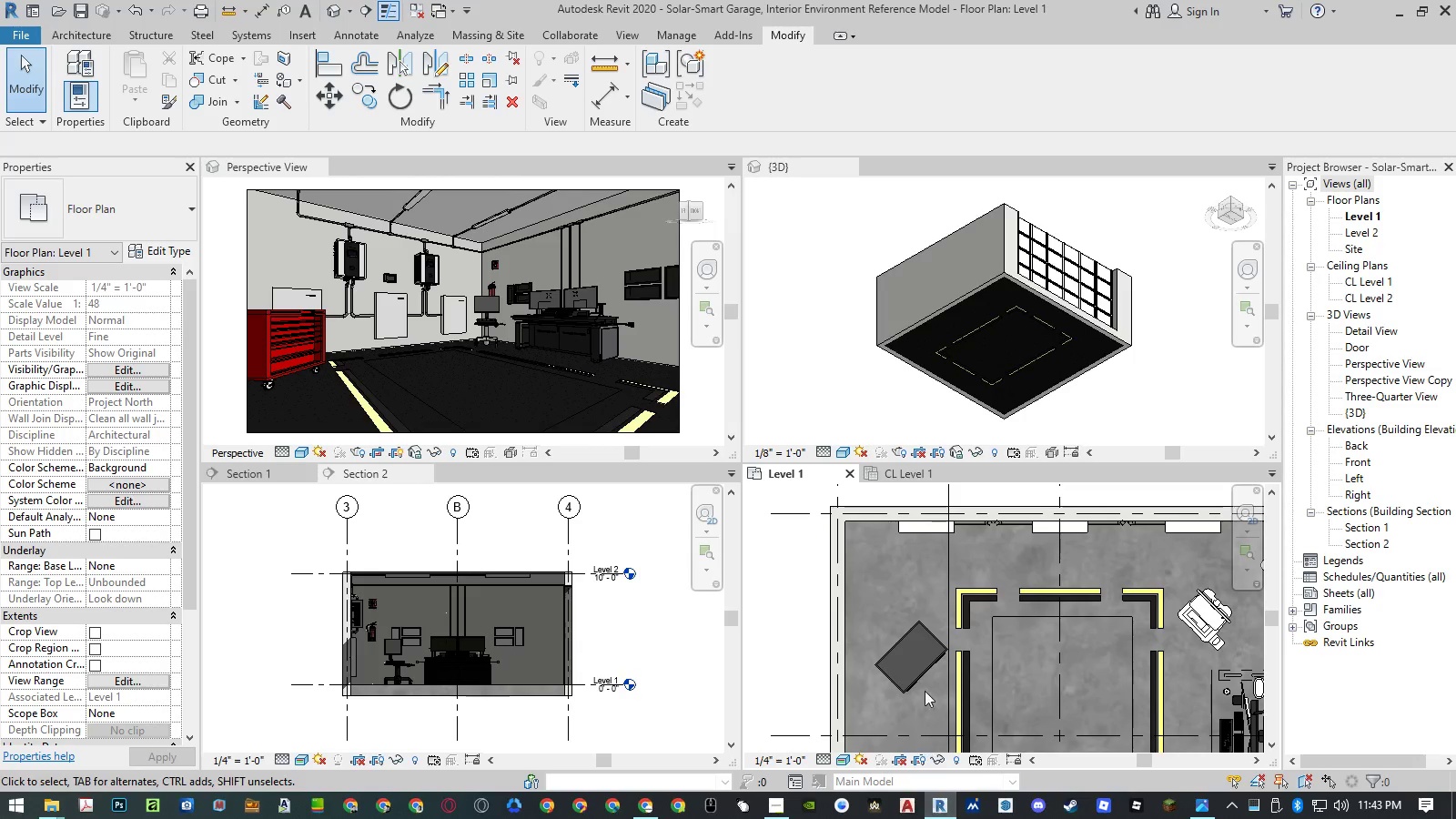 
left_click([918, 663])
 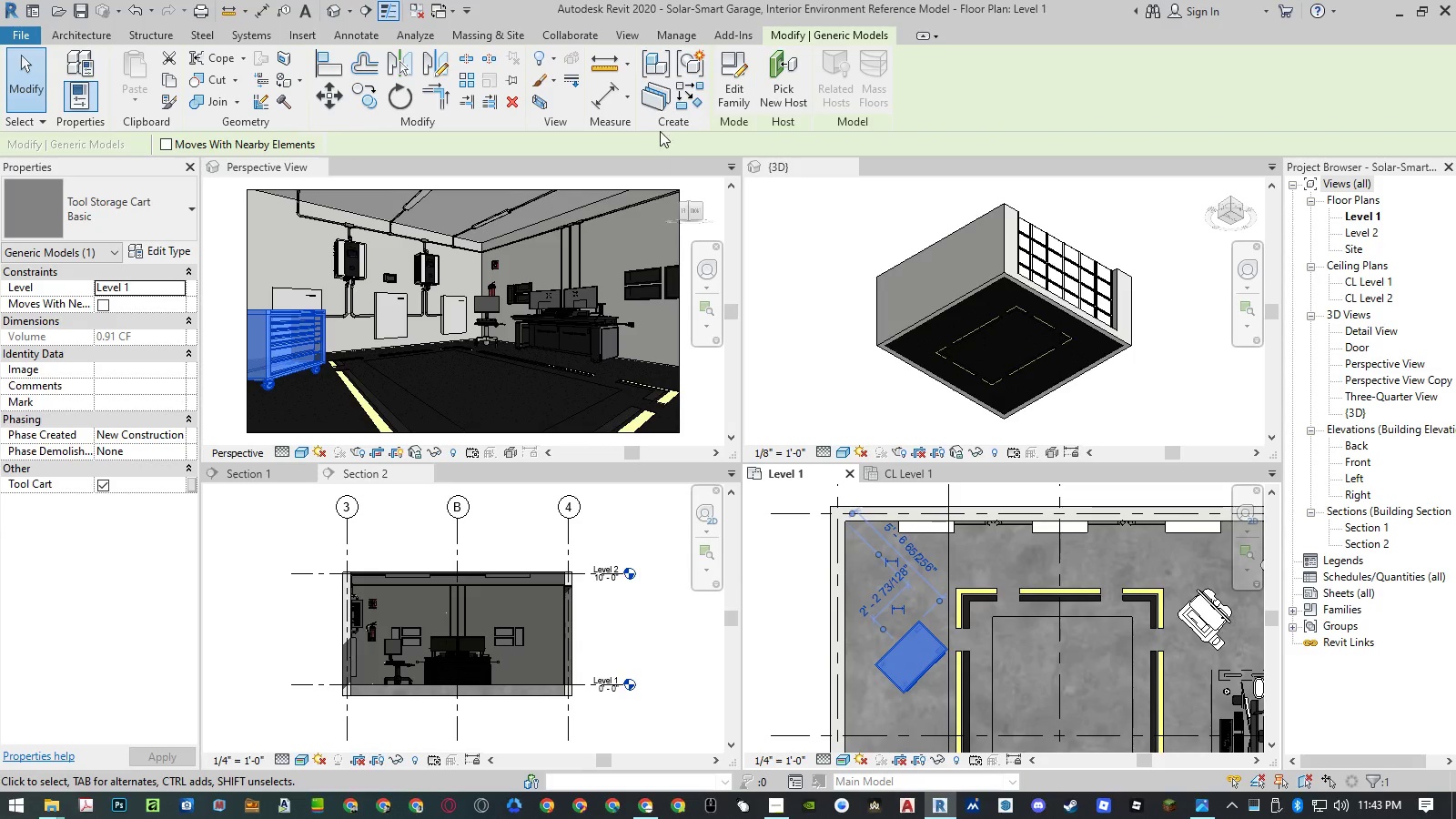 
left_click([719, 94])
 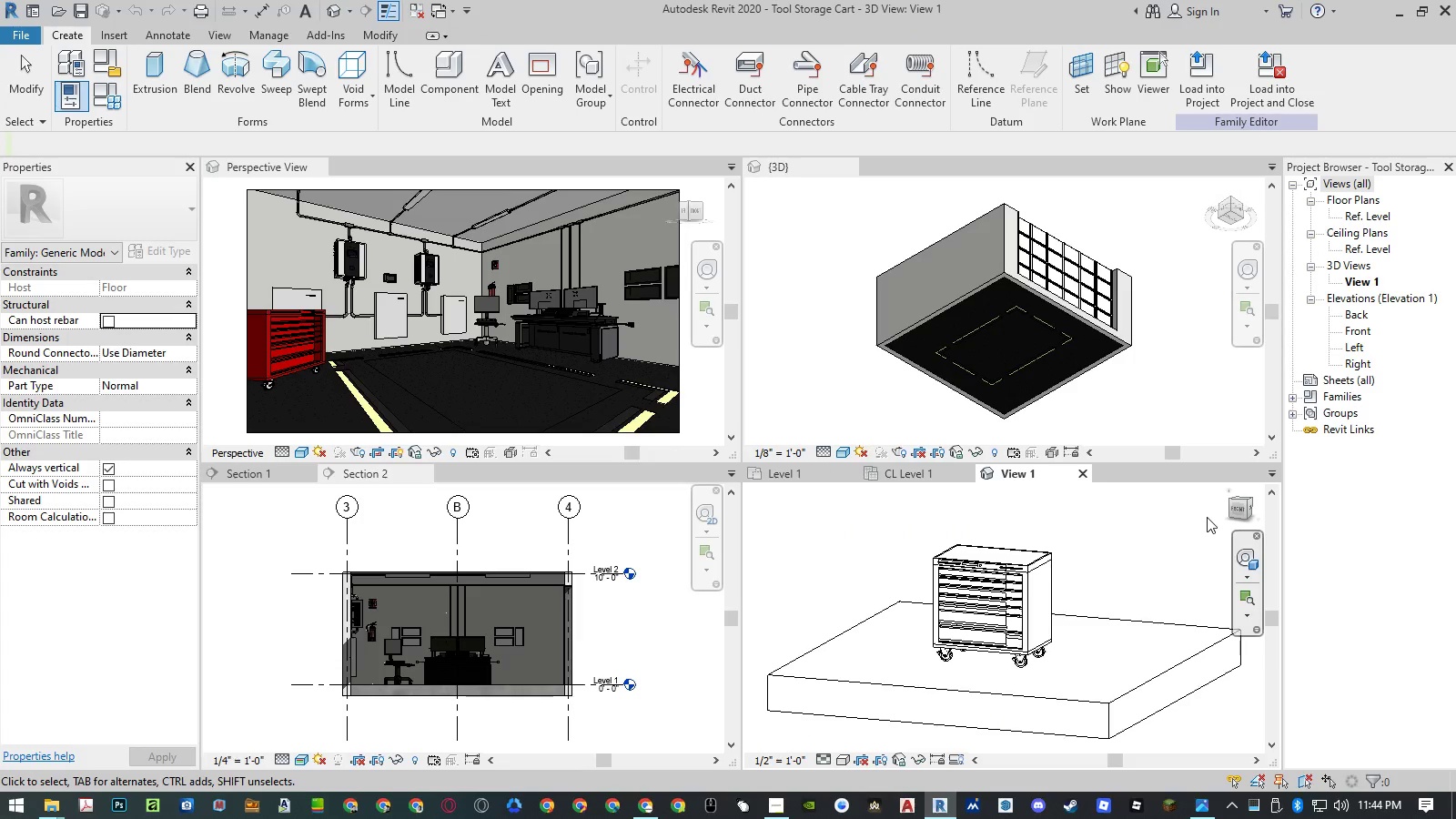 
wait(5.81)
 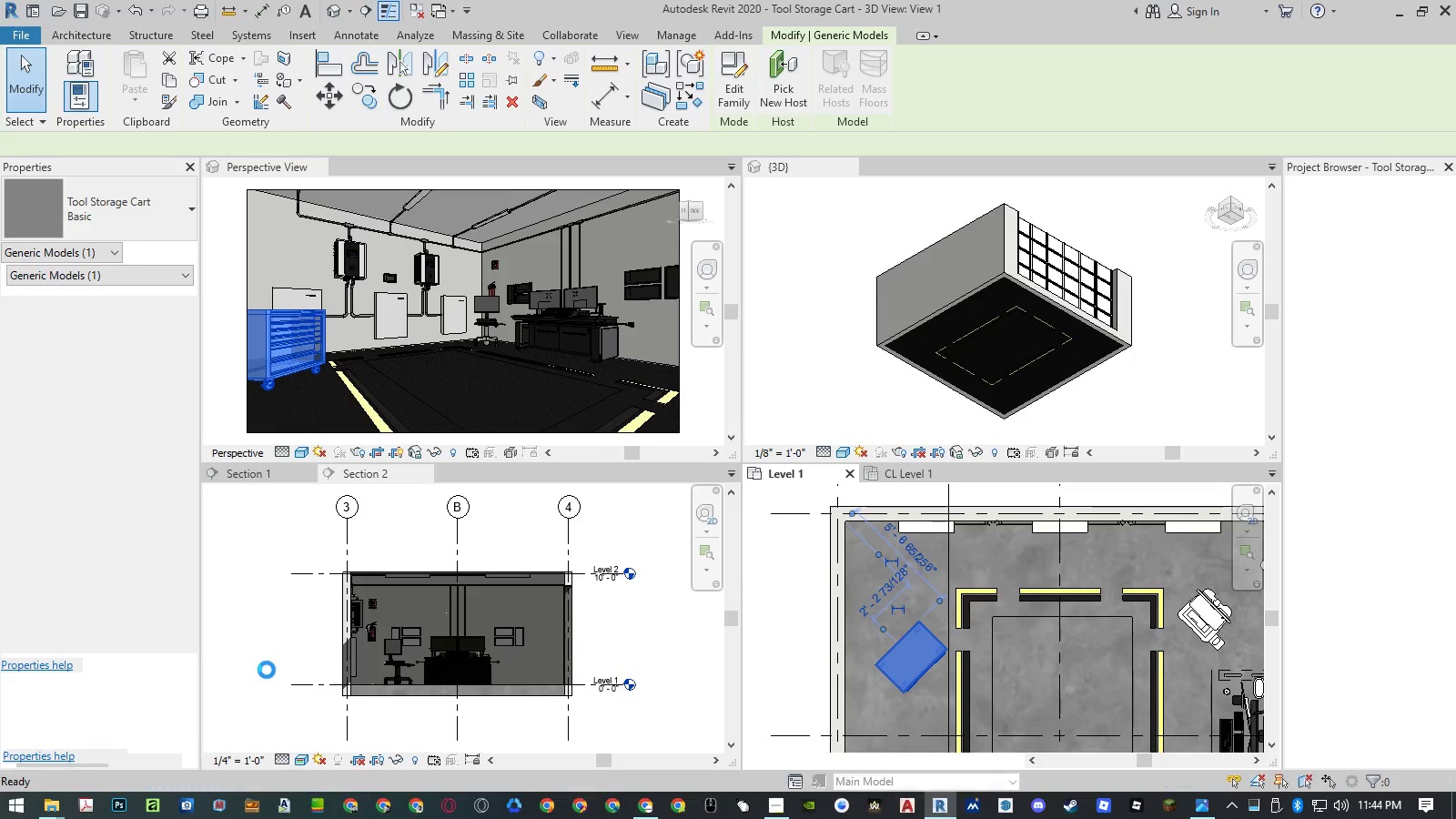 
double_click([829, 749])
 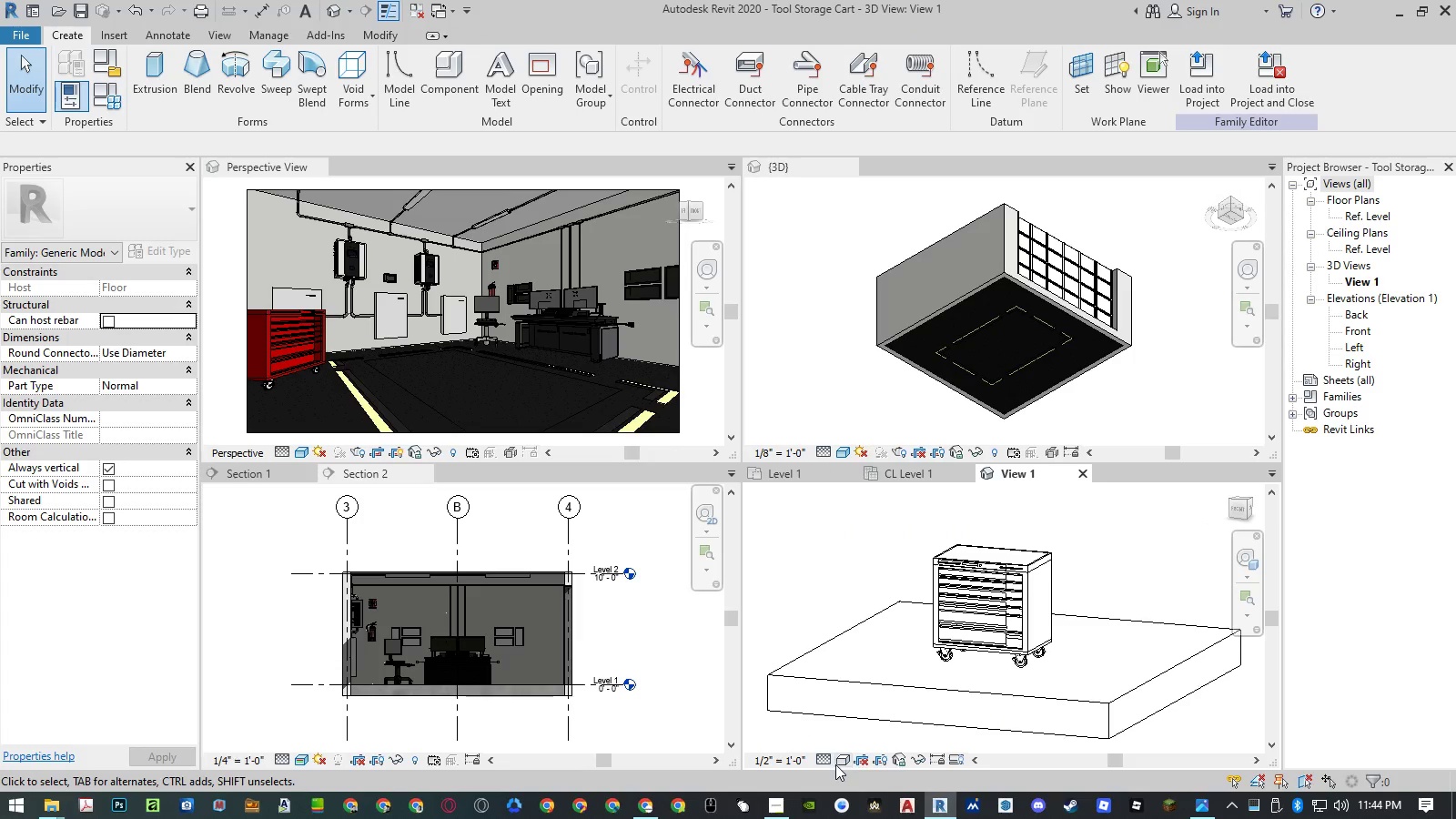 
left_click([838, 761])
 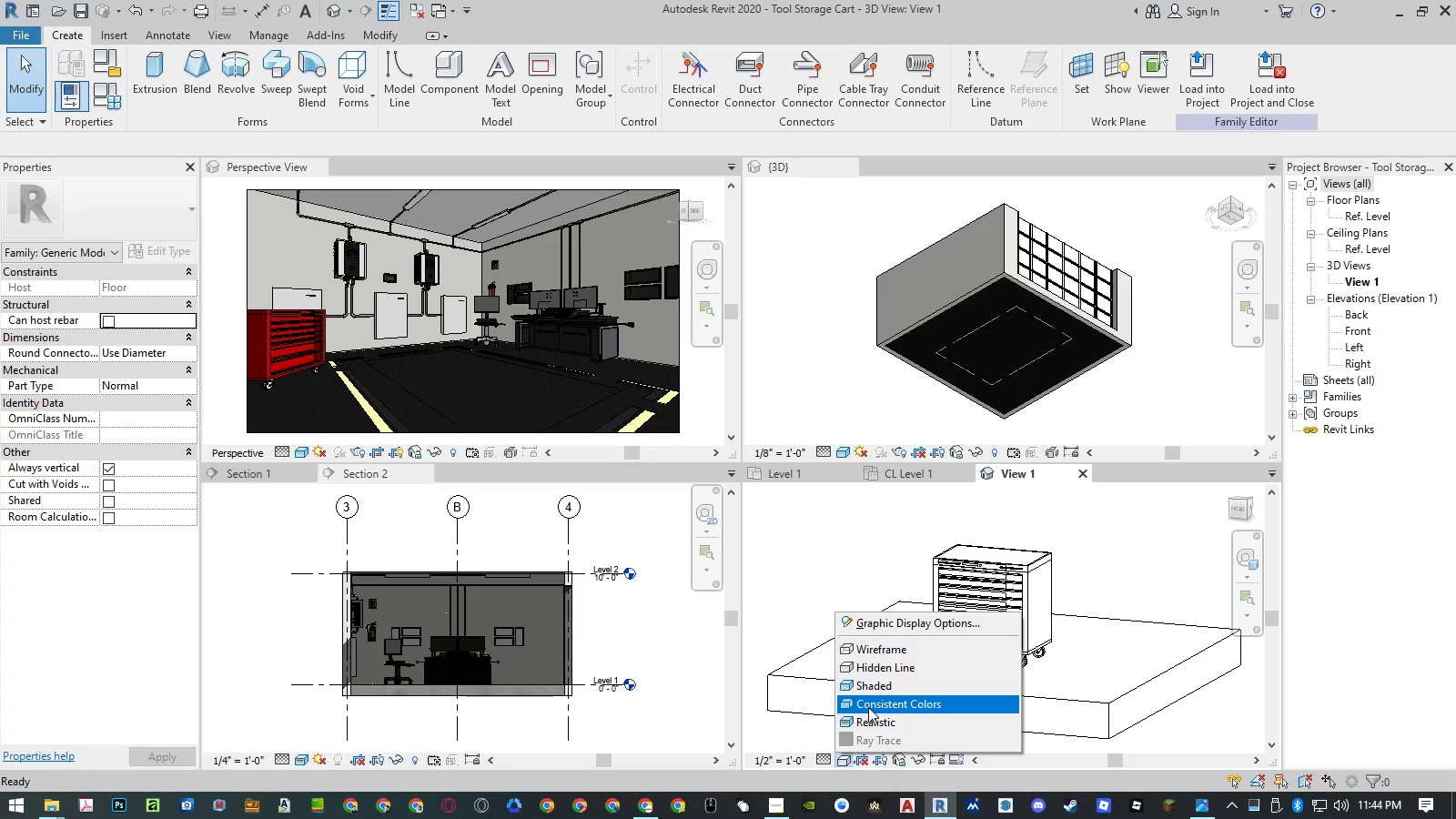 
left_click([869, 687])
 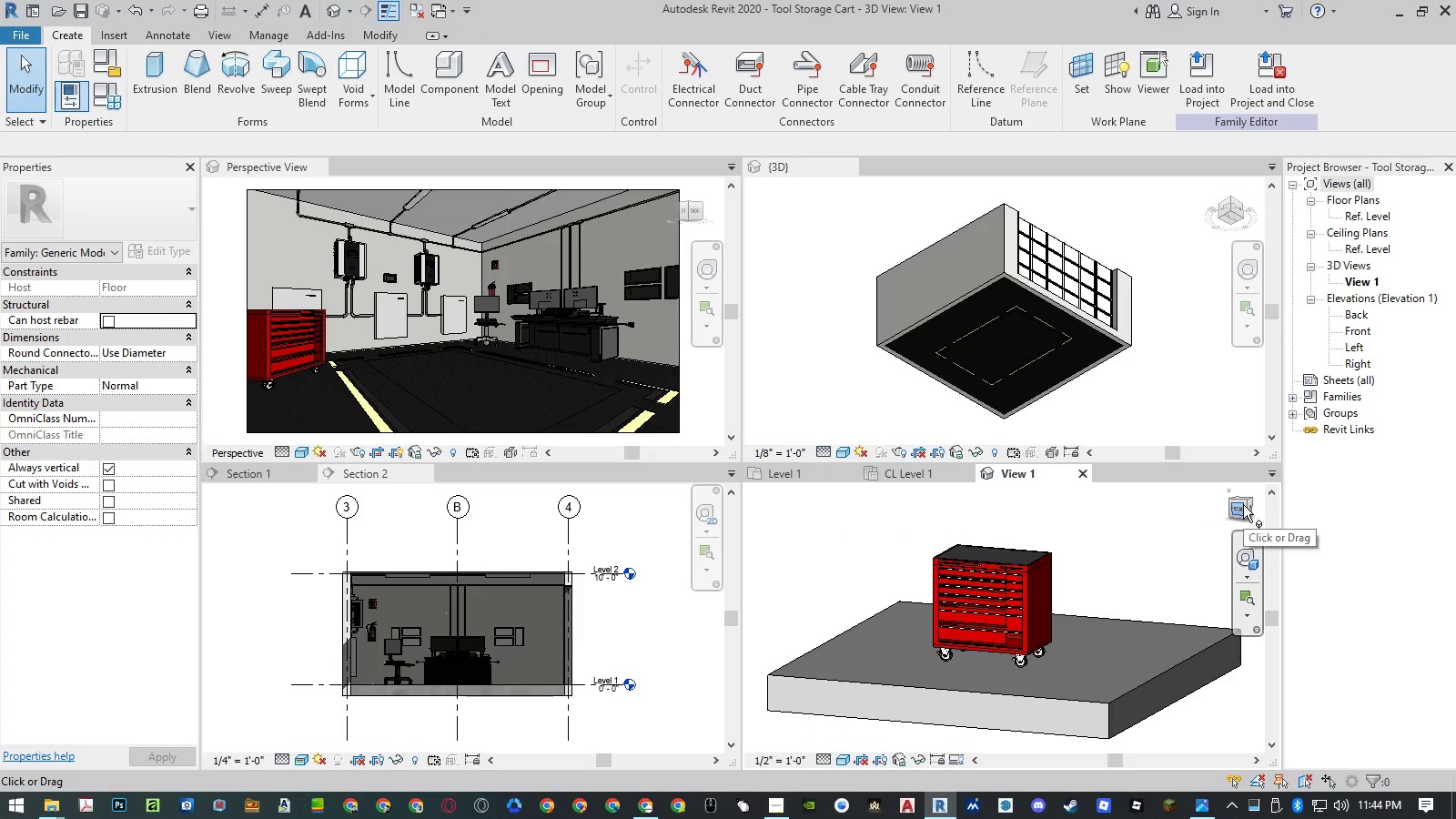 
left_click([1247, 502])
 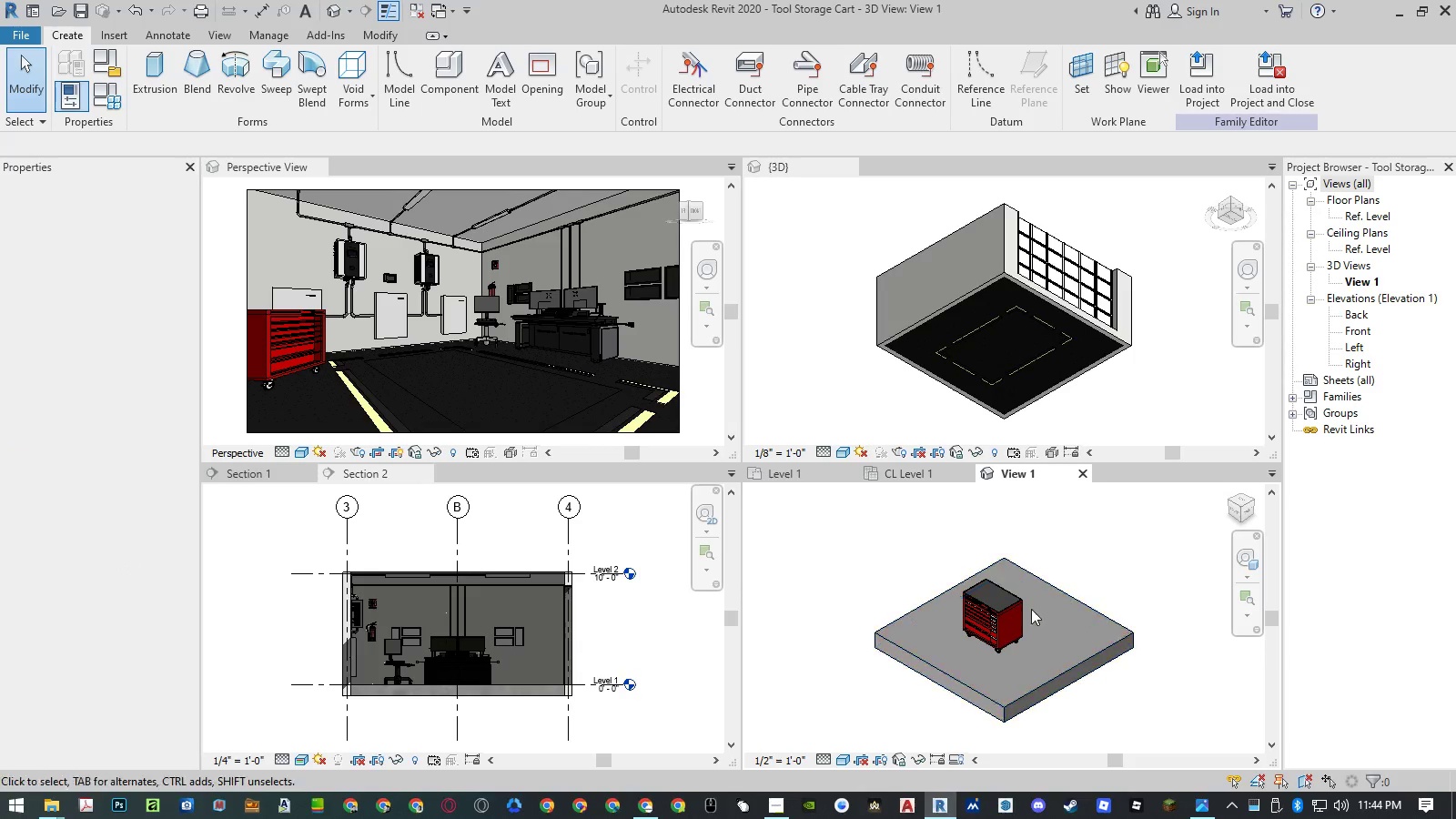 
left_click([1014, 612])
 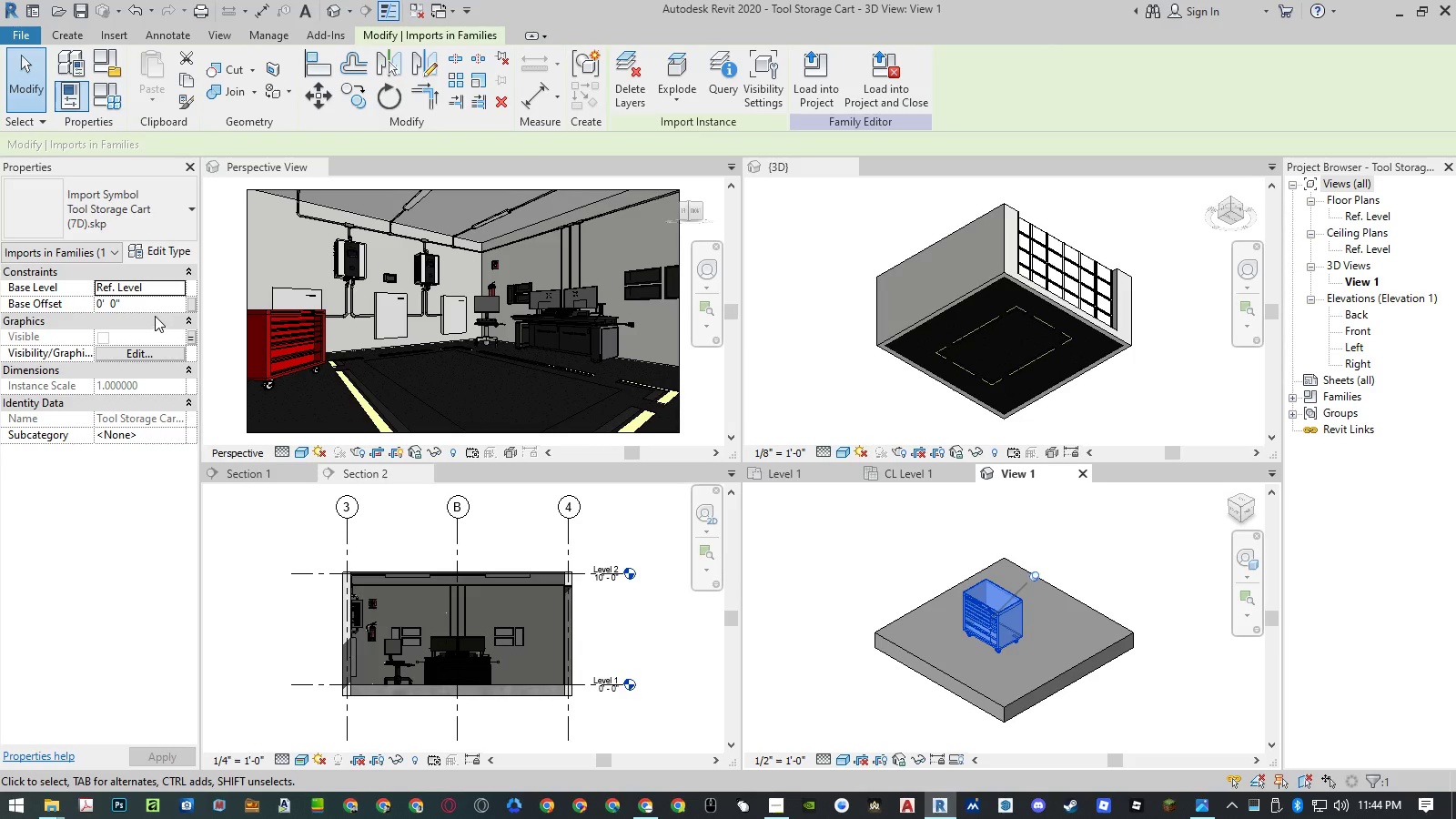 
mouse_move([161, 240])
 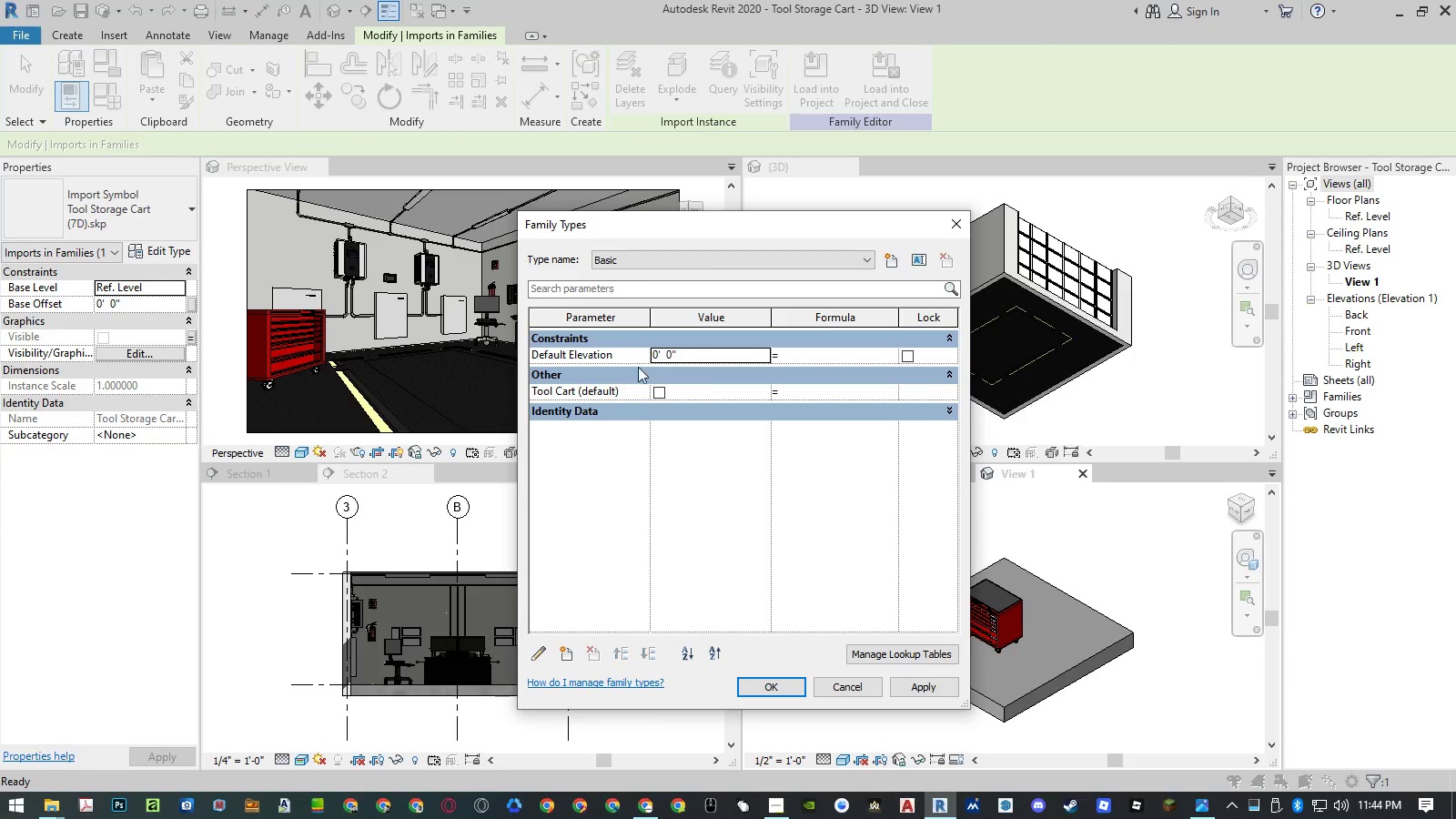 
left_click([625, 387])
 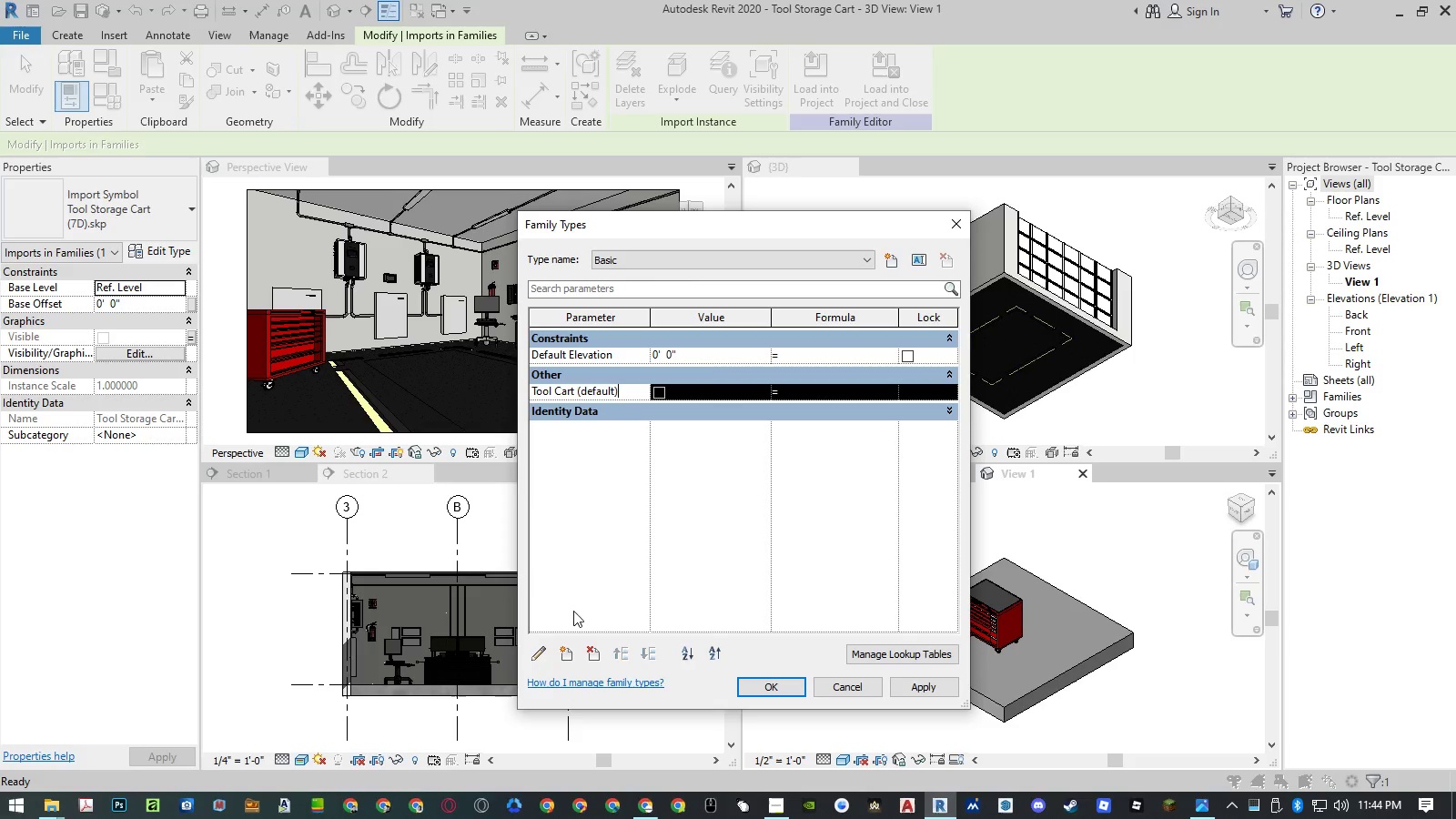 
left_click([545, 661])
 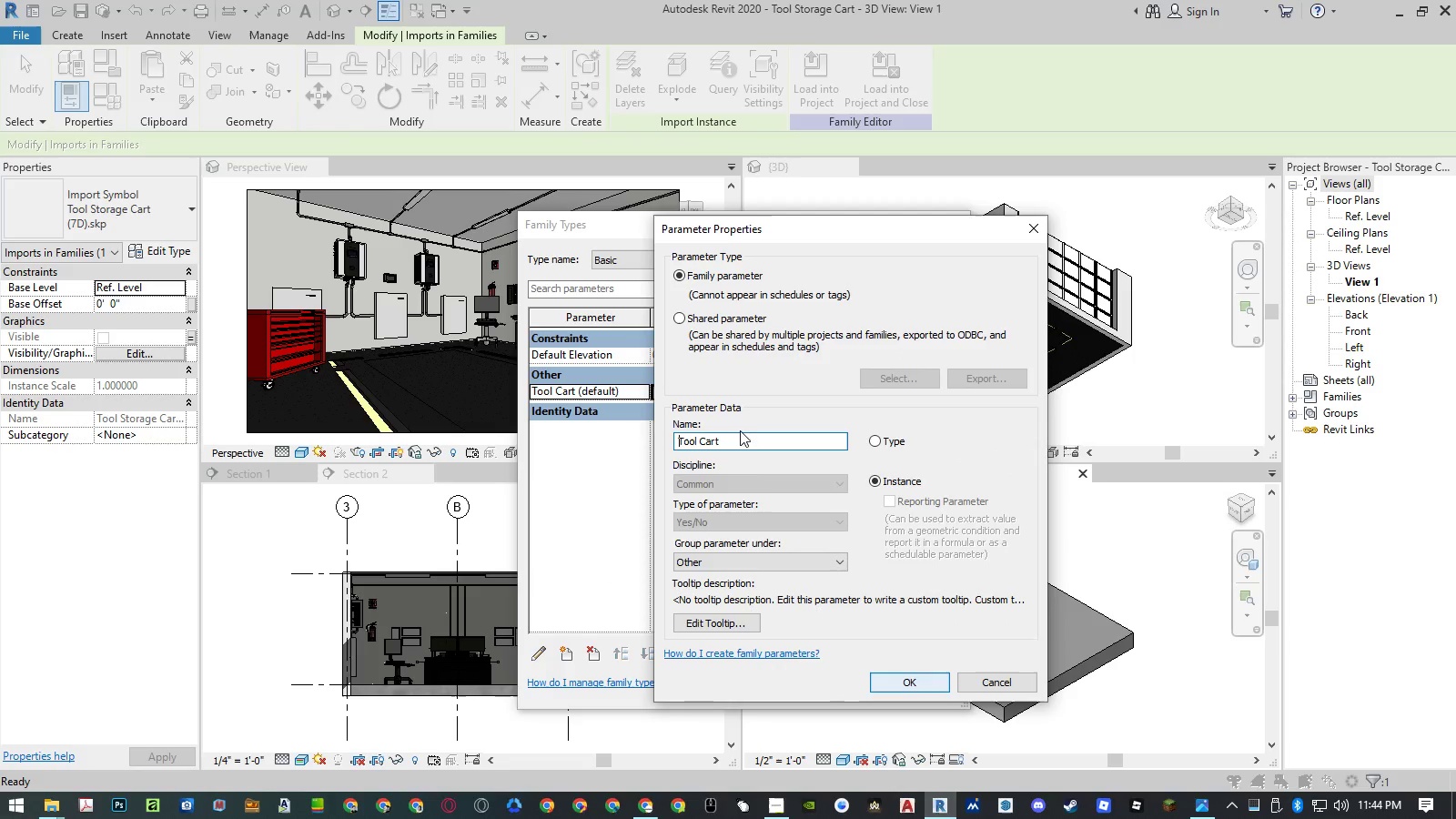 
left_click([740, 439])
 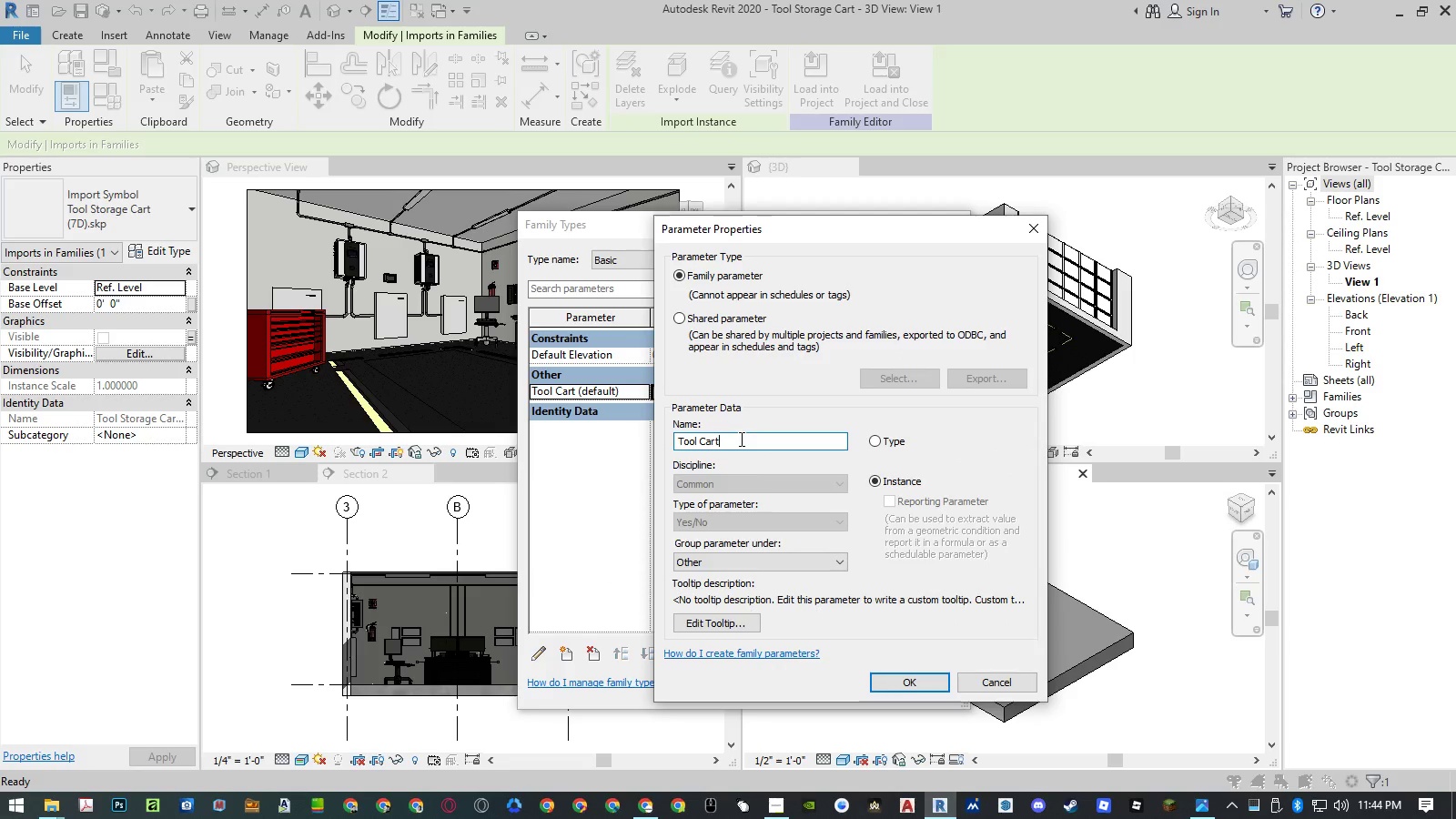 
type( 900)
 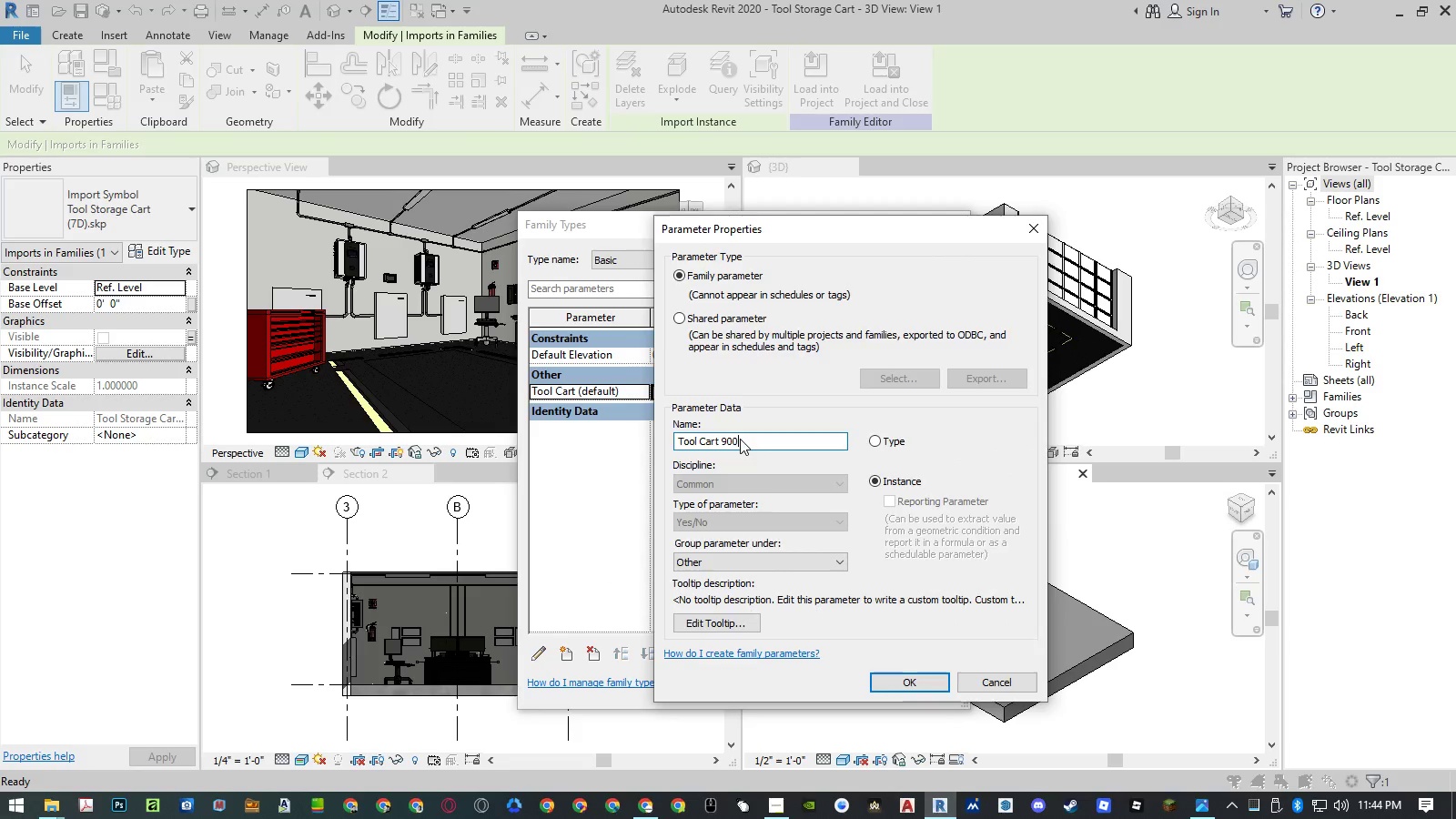 
key(Enter)
 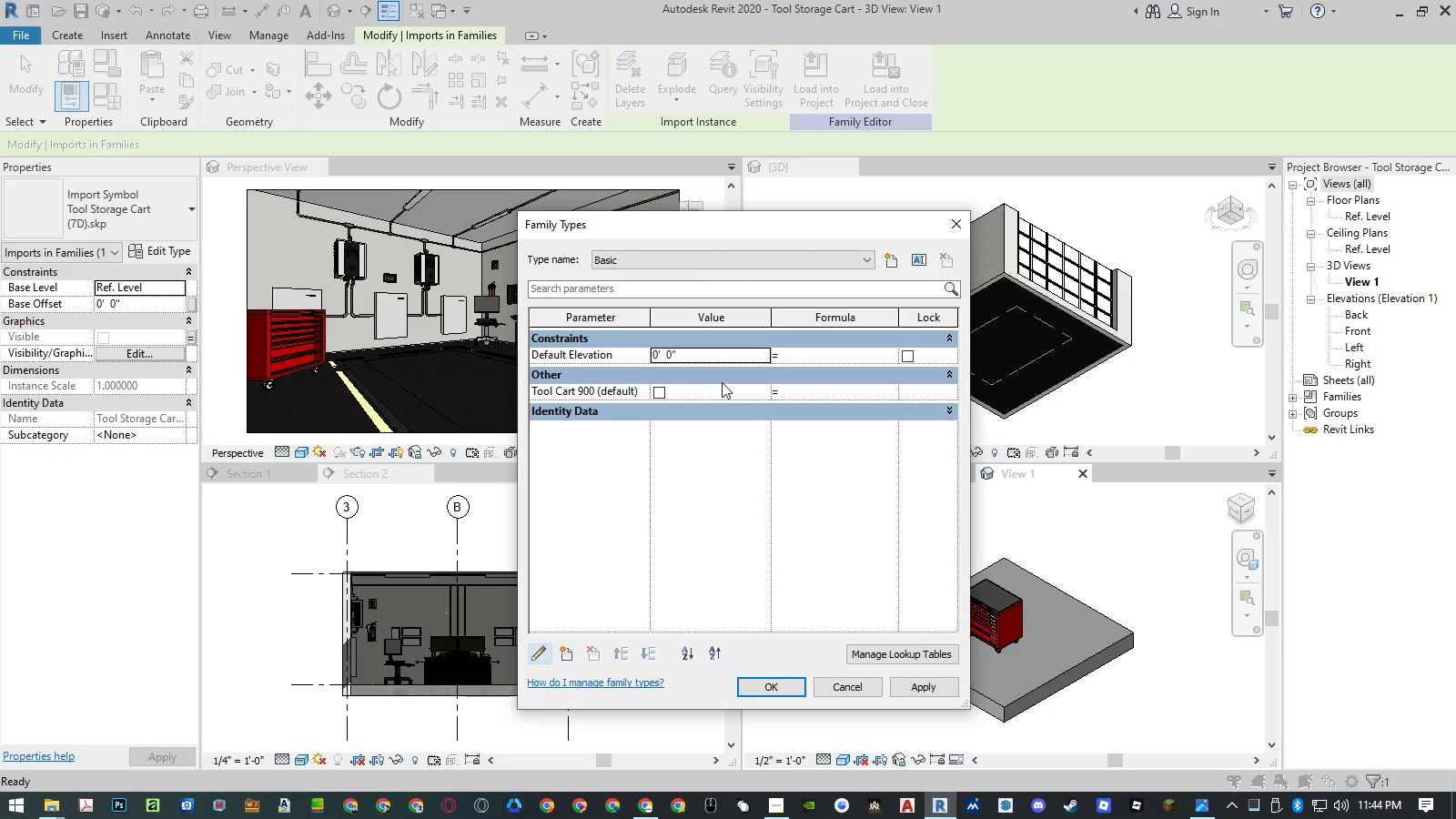 
left_click([624, 394])
 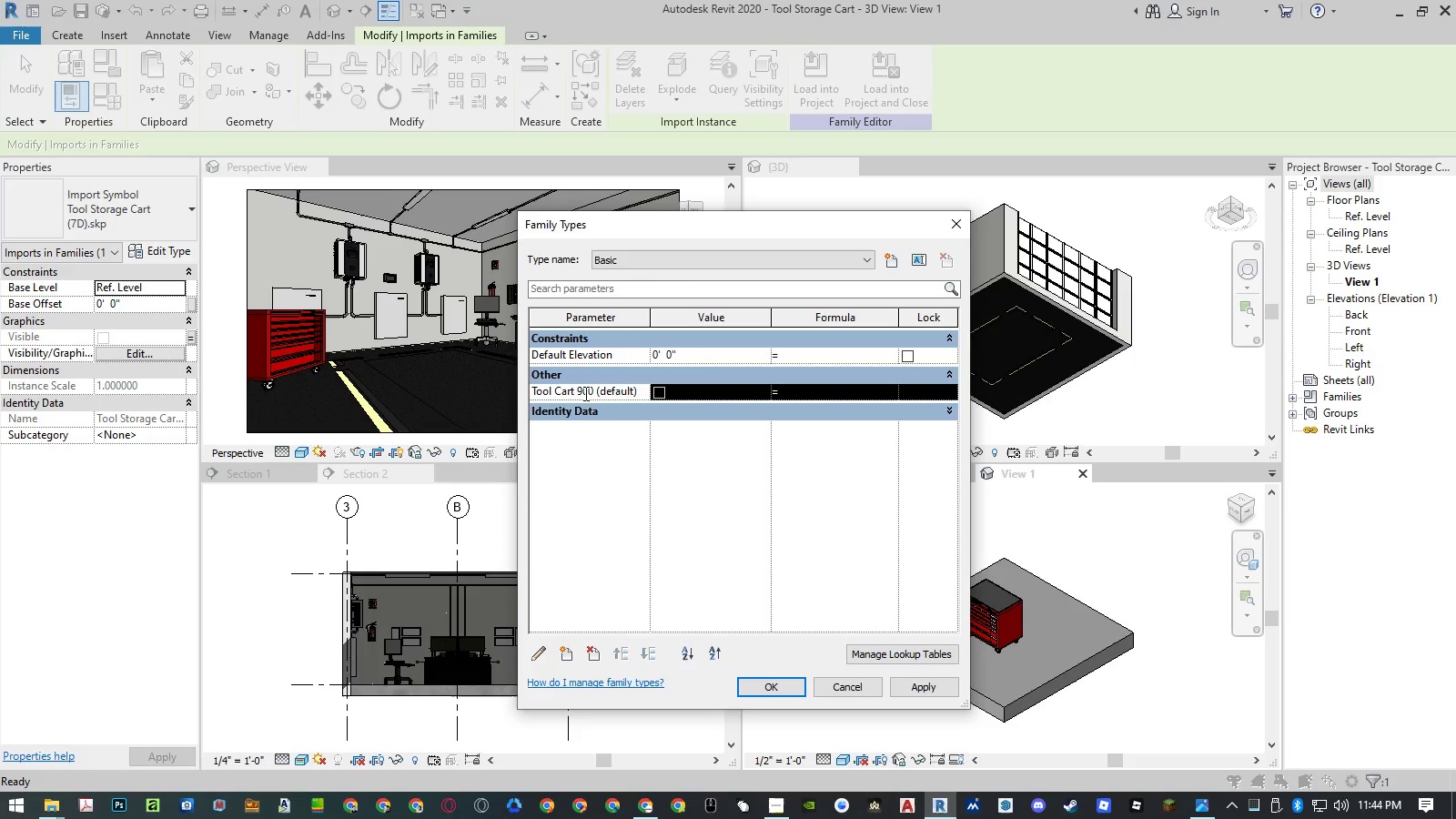 
left_click_drag(start_coordinate=[594, 393], to_coordinate=[474, 398])
 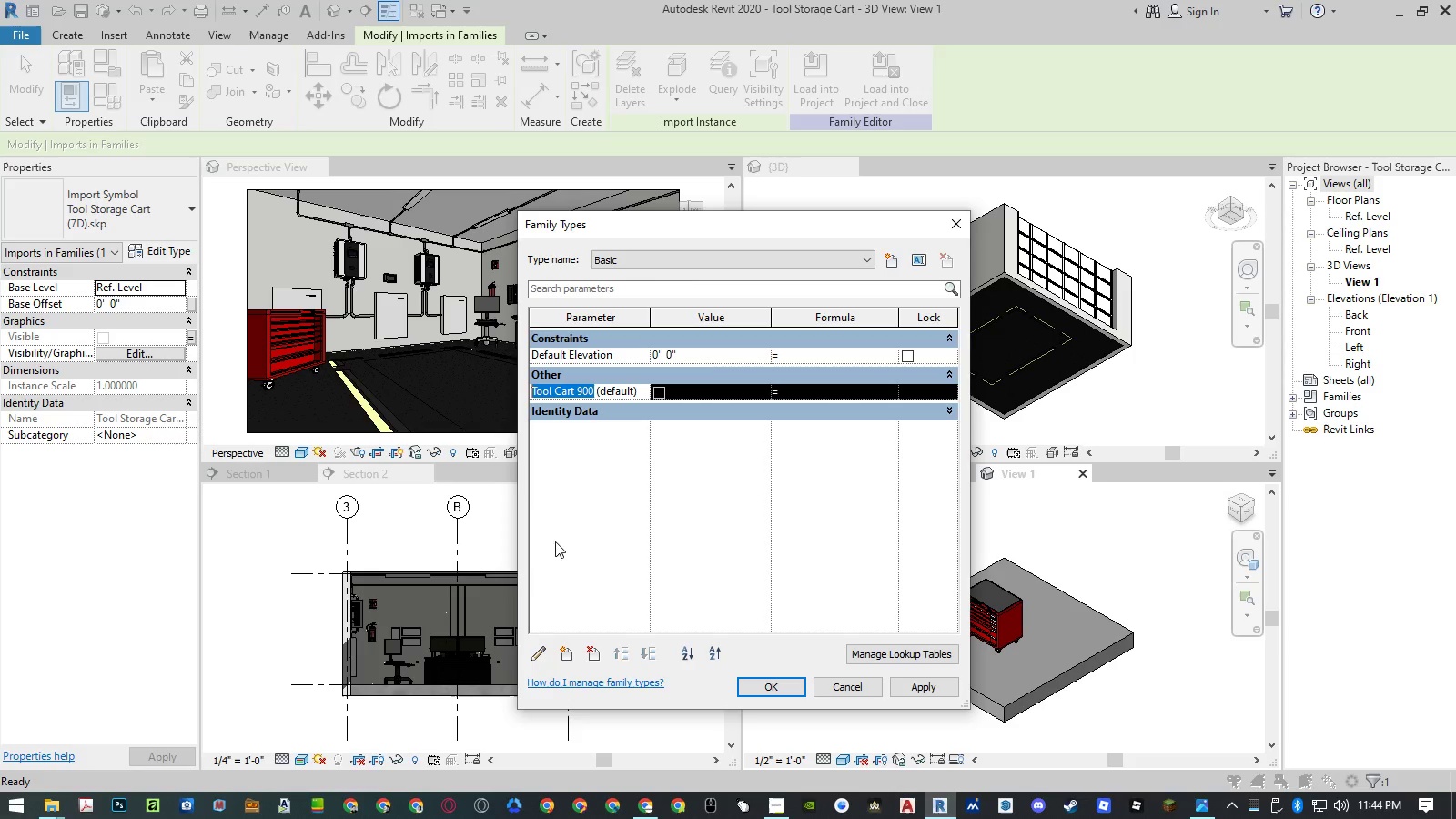 
key(Control+ControlLeft)
 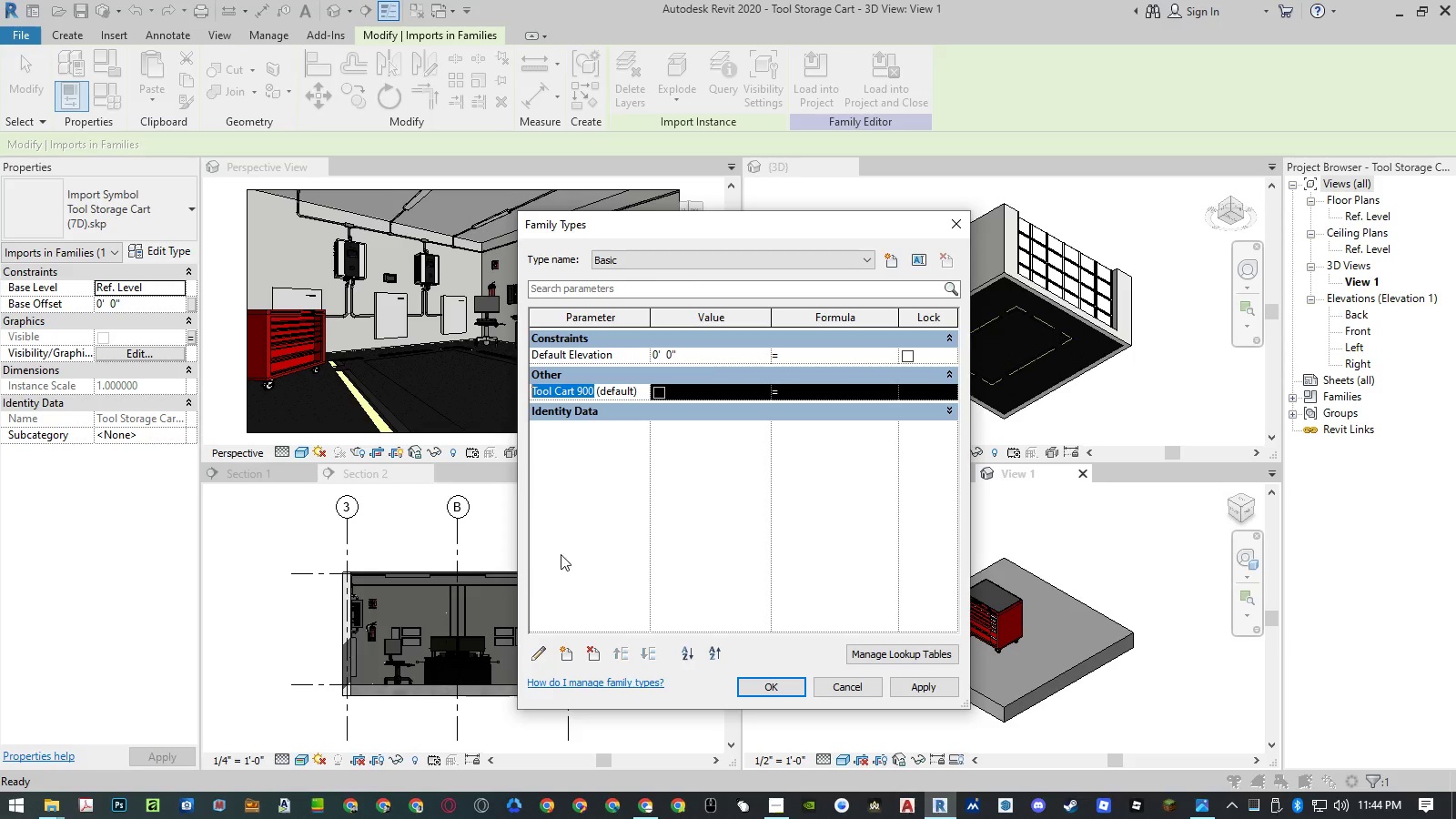 
key(Control+C)
 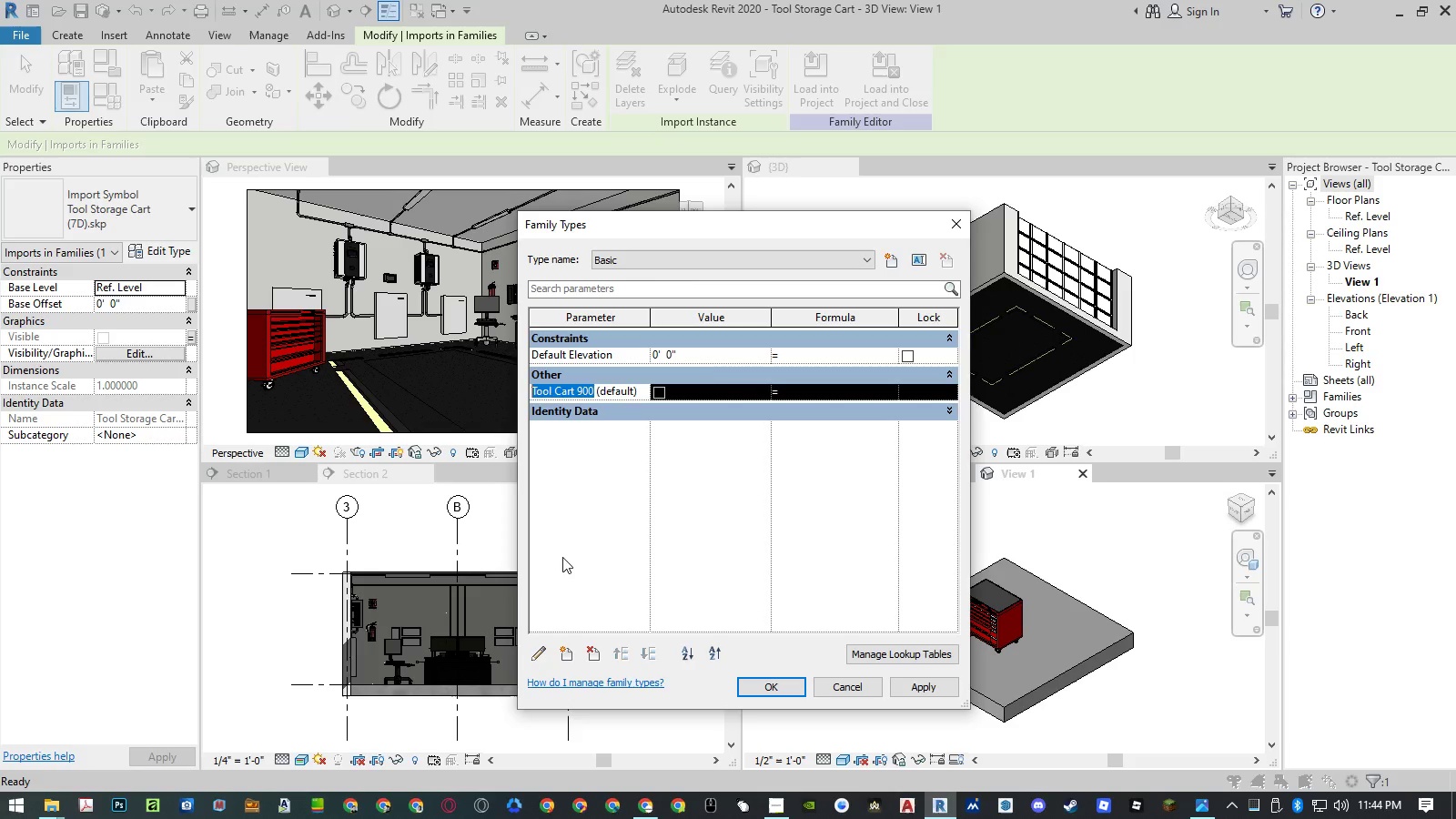 
left_click([562, 557])
 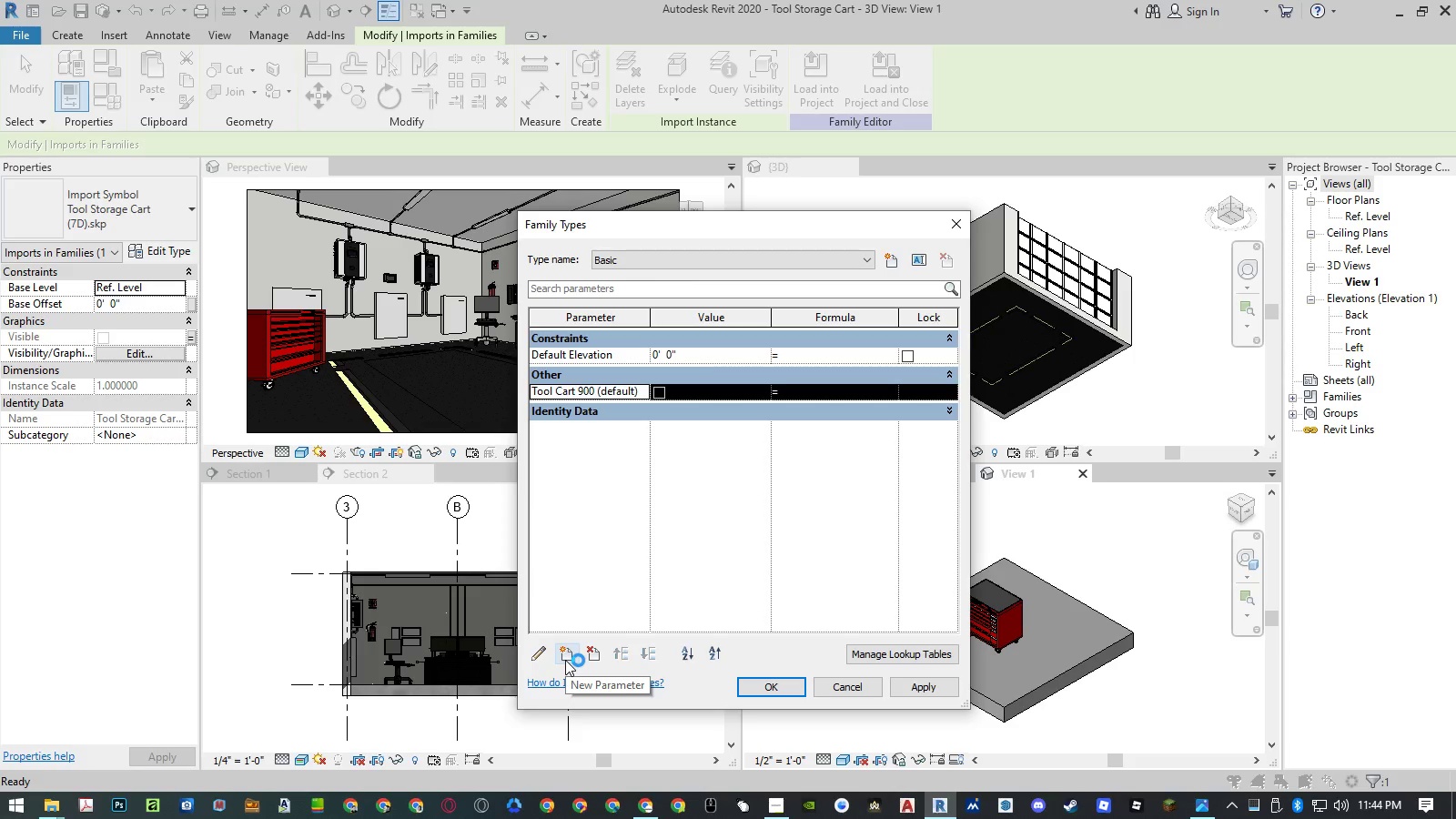 
left_click([565, 660])
 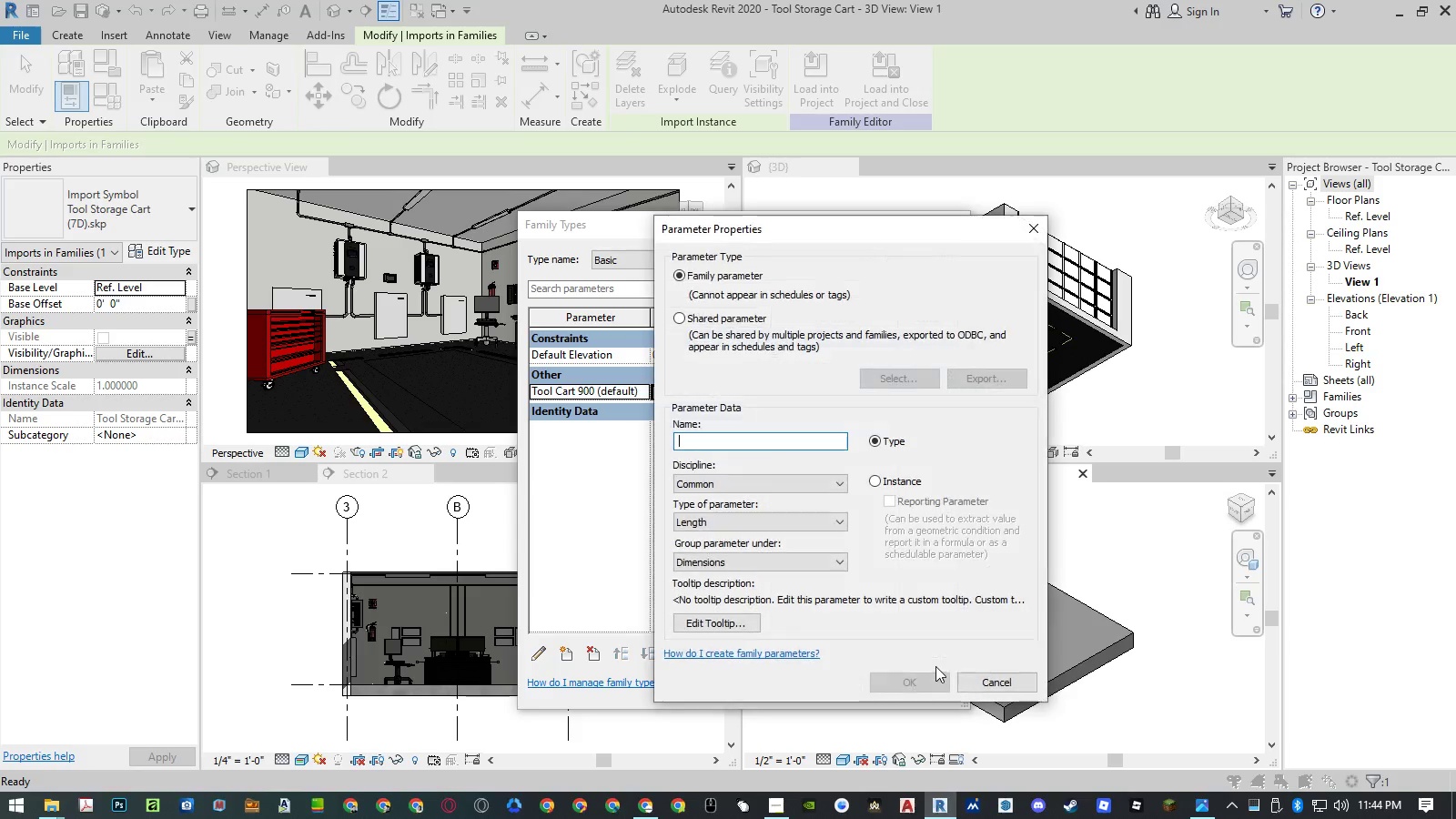 
key(Control+ControlLeft)
 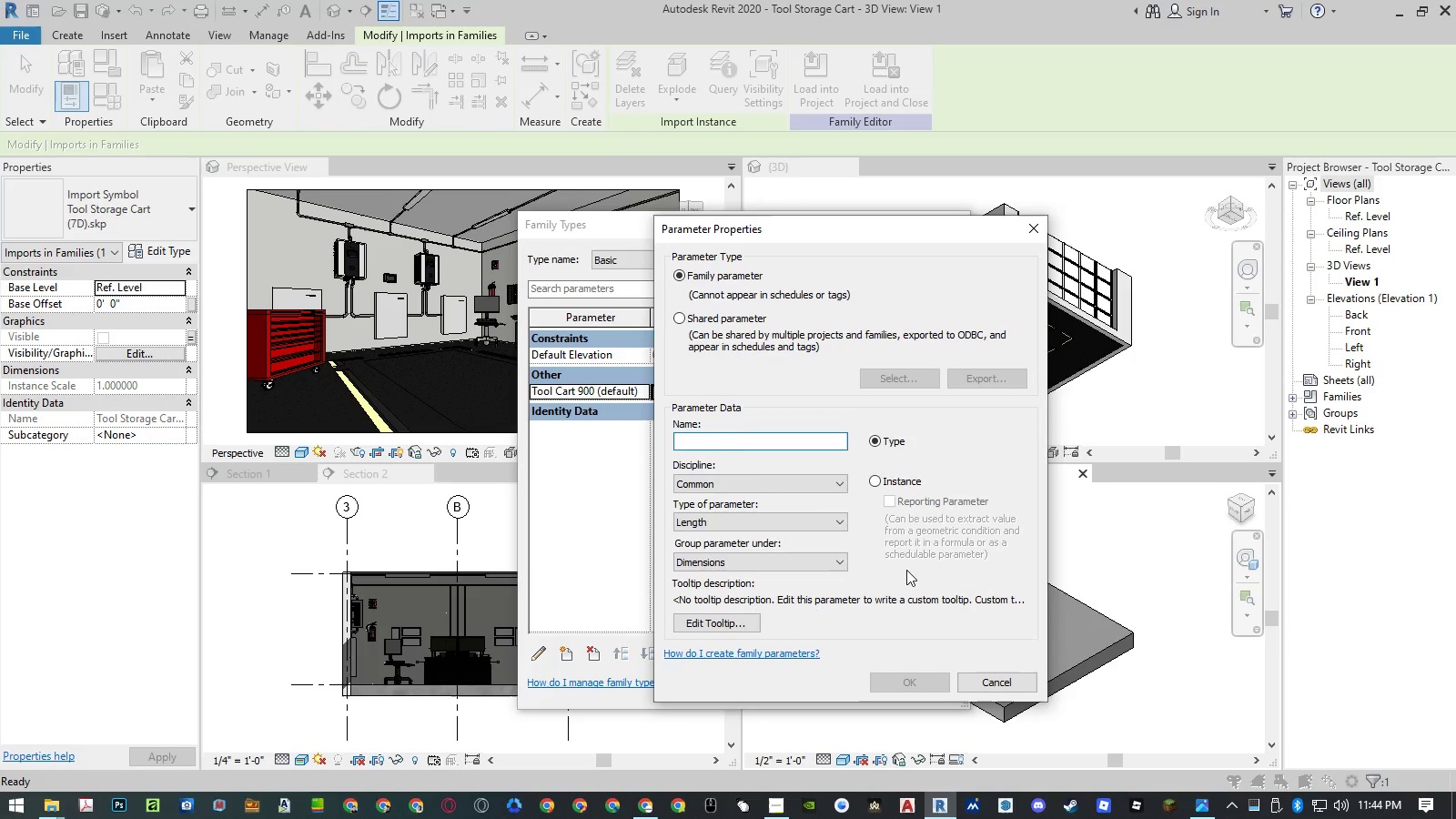 
key(Control+V)
 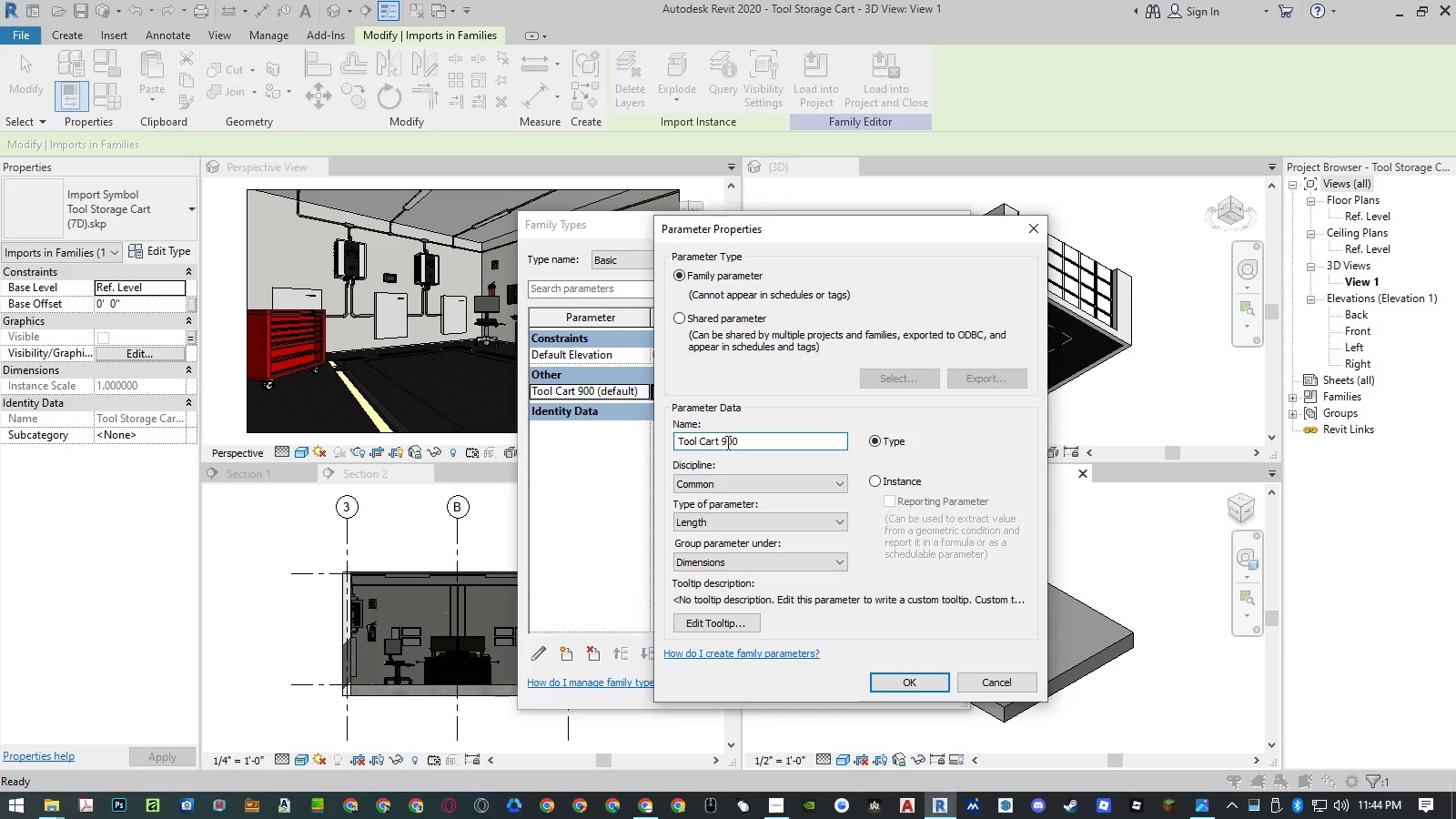 
left_click_drag(start_coordinate=[724, 441], to_coordinate=[720, 441])
 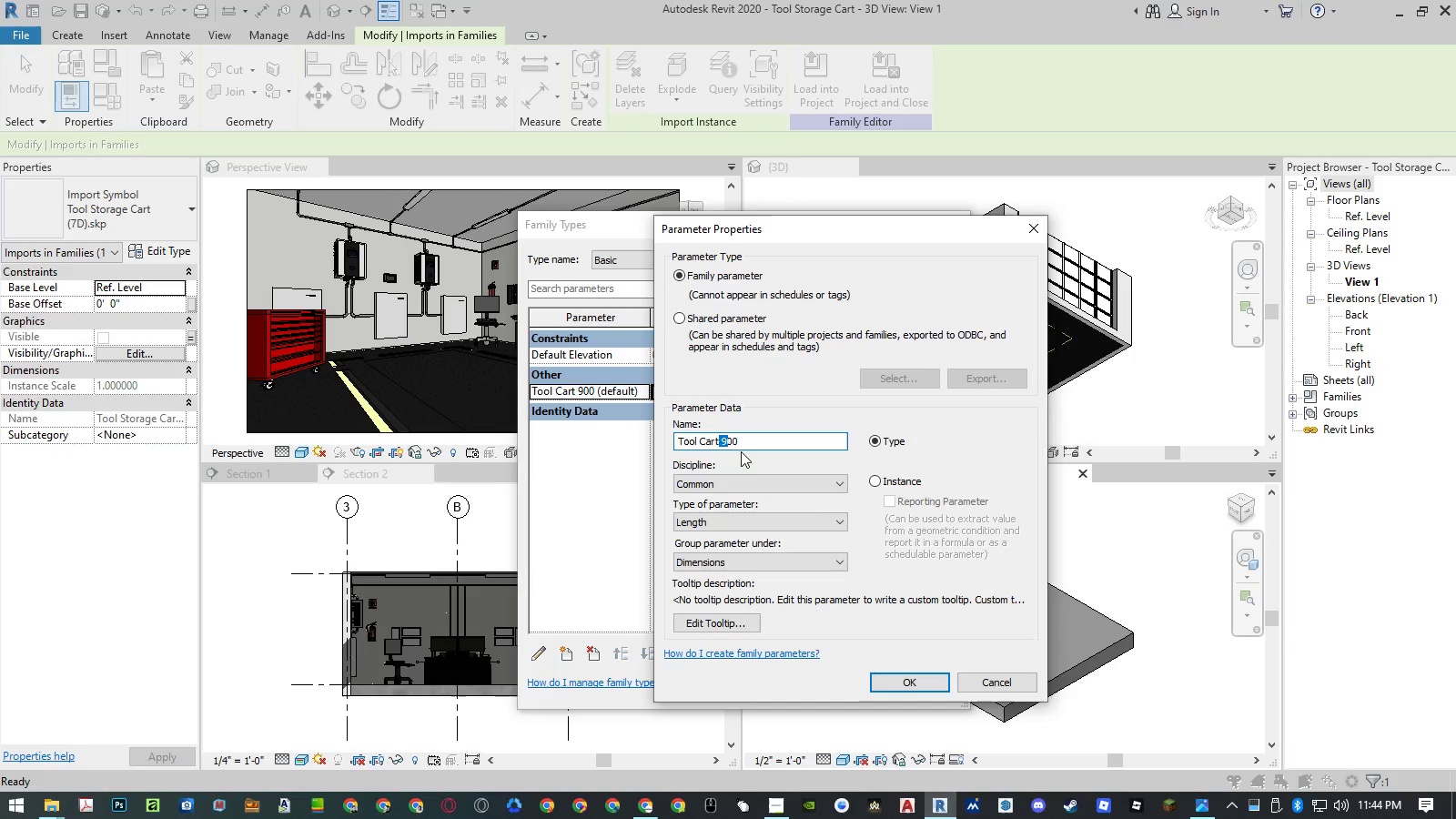 
key(Space)
 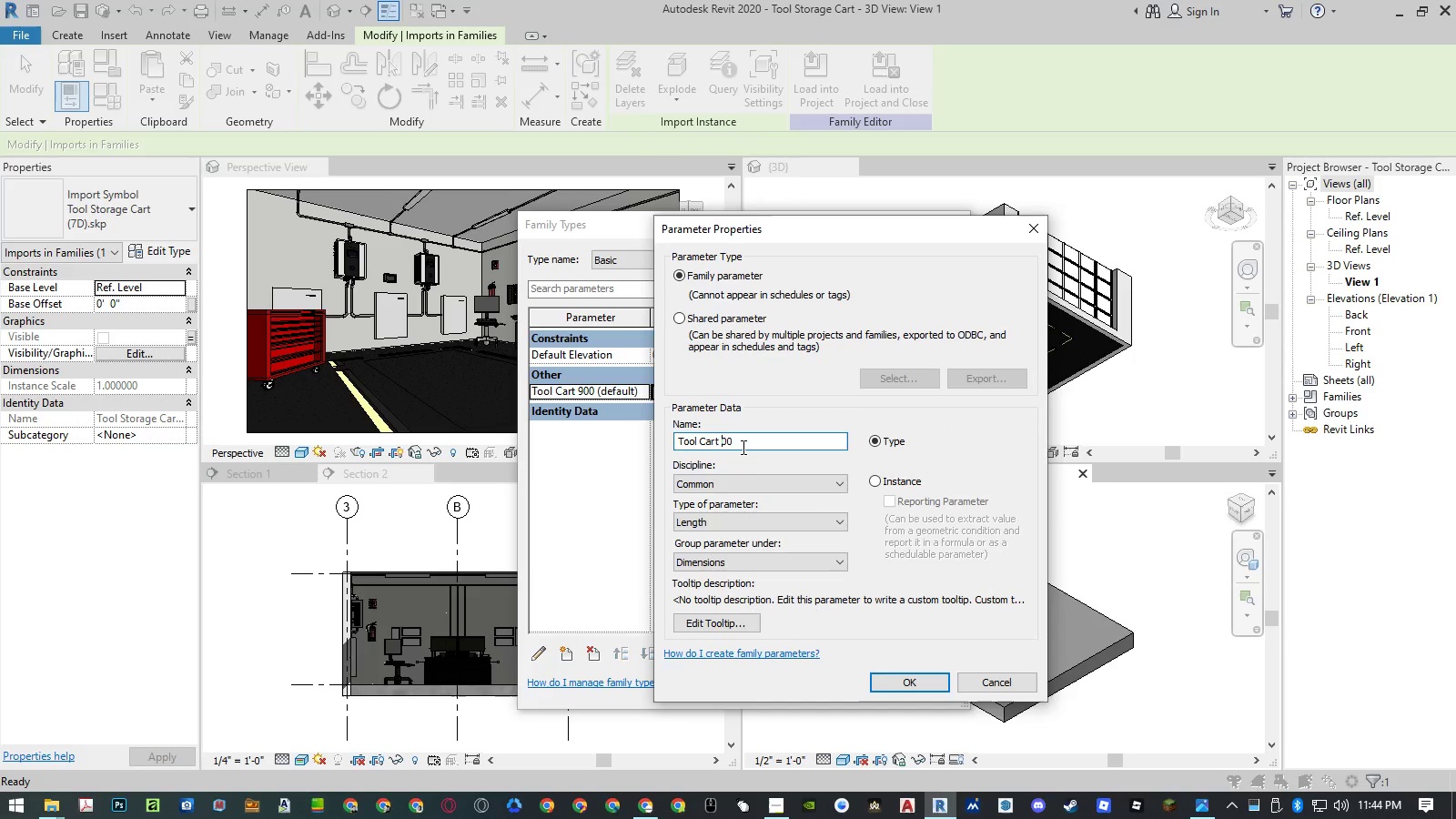 
key(6)
 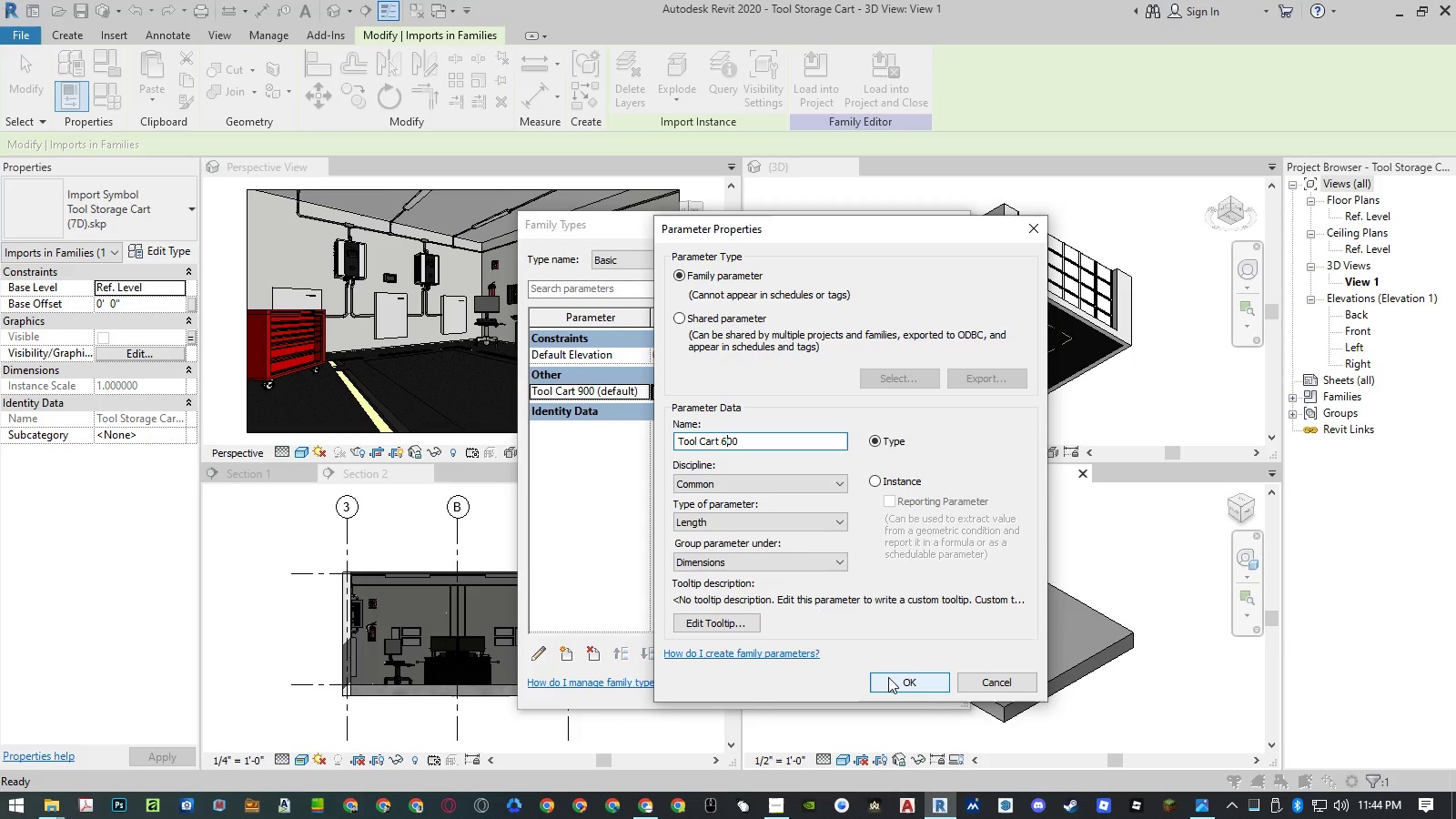 
left_click([876, 479])
 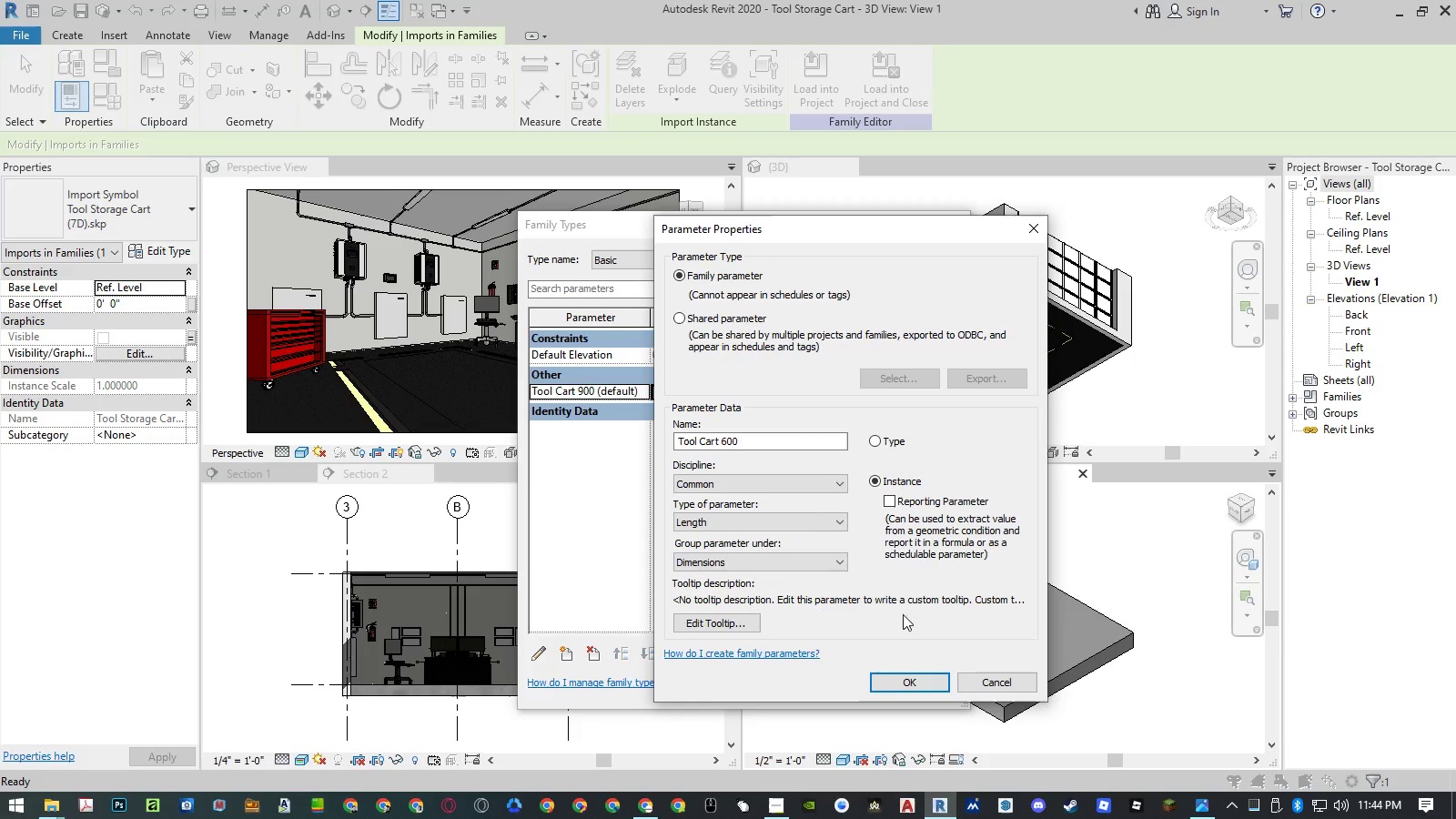 
left_click([806, 515])
 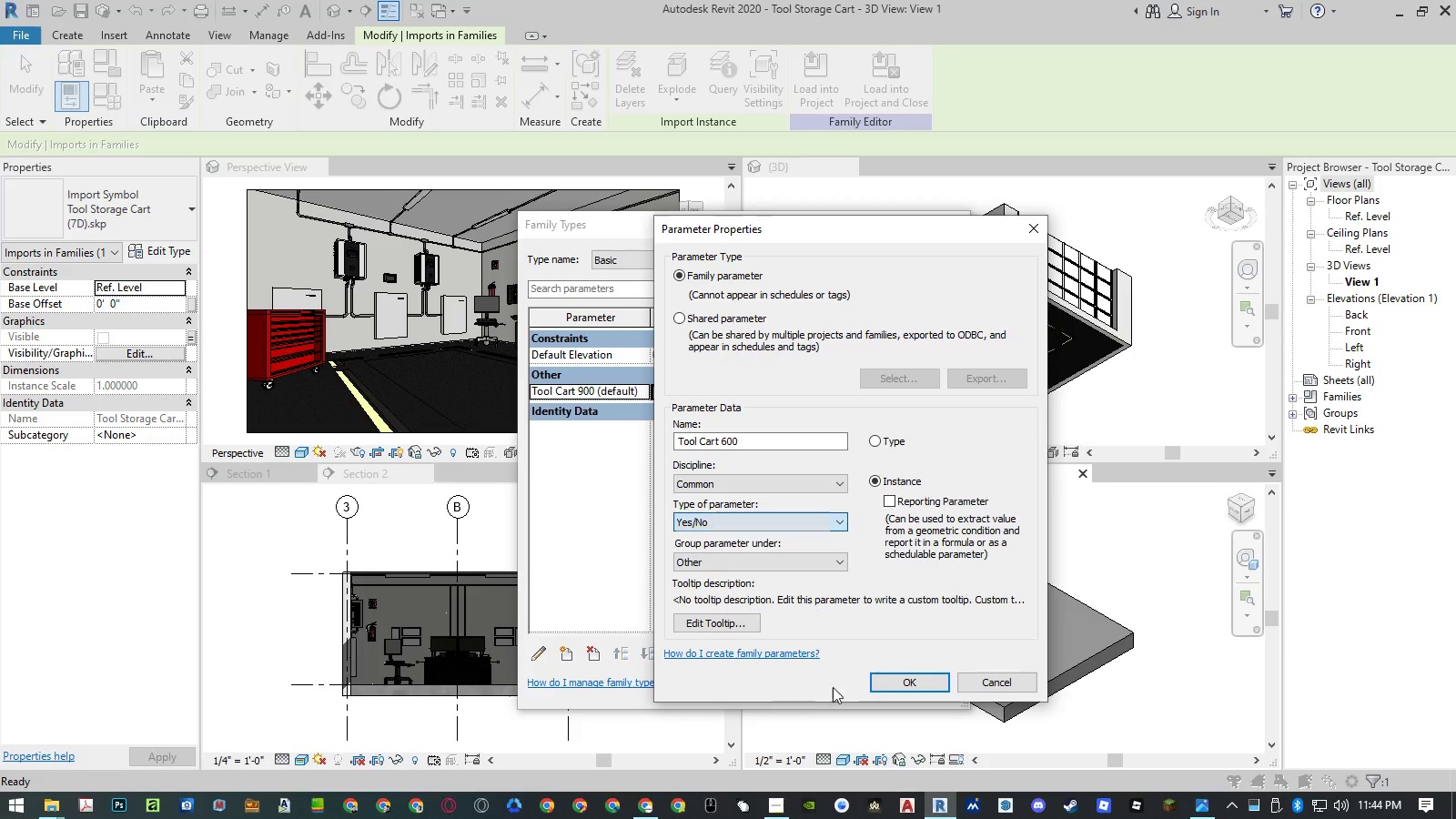 
double_click([895, 675])
 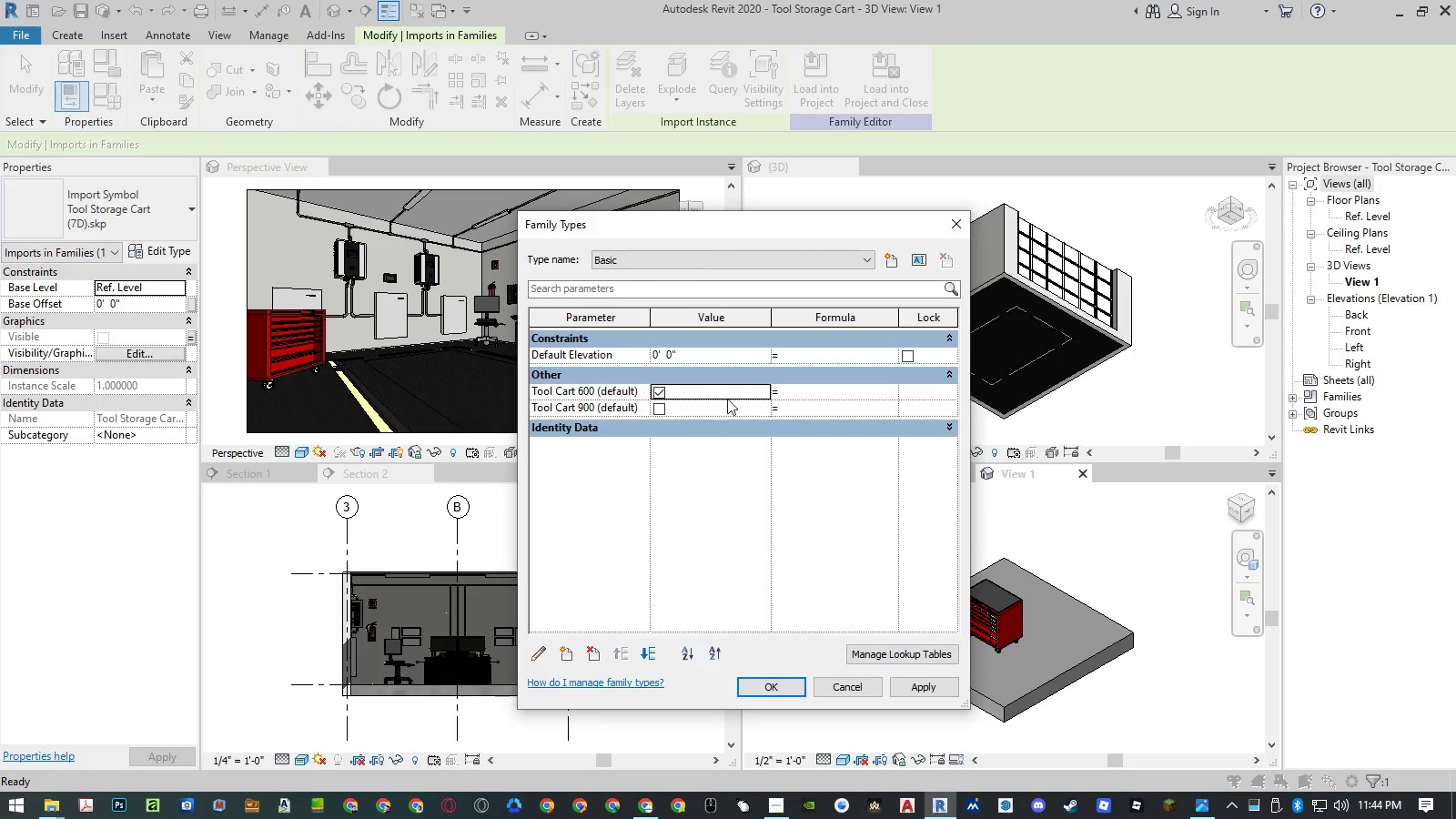 
left_click([597, 391])
 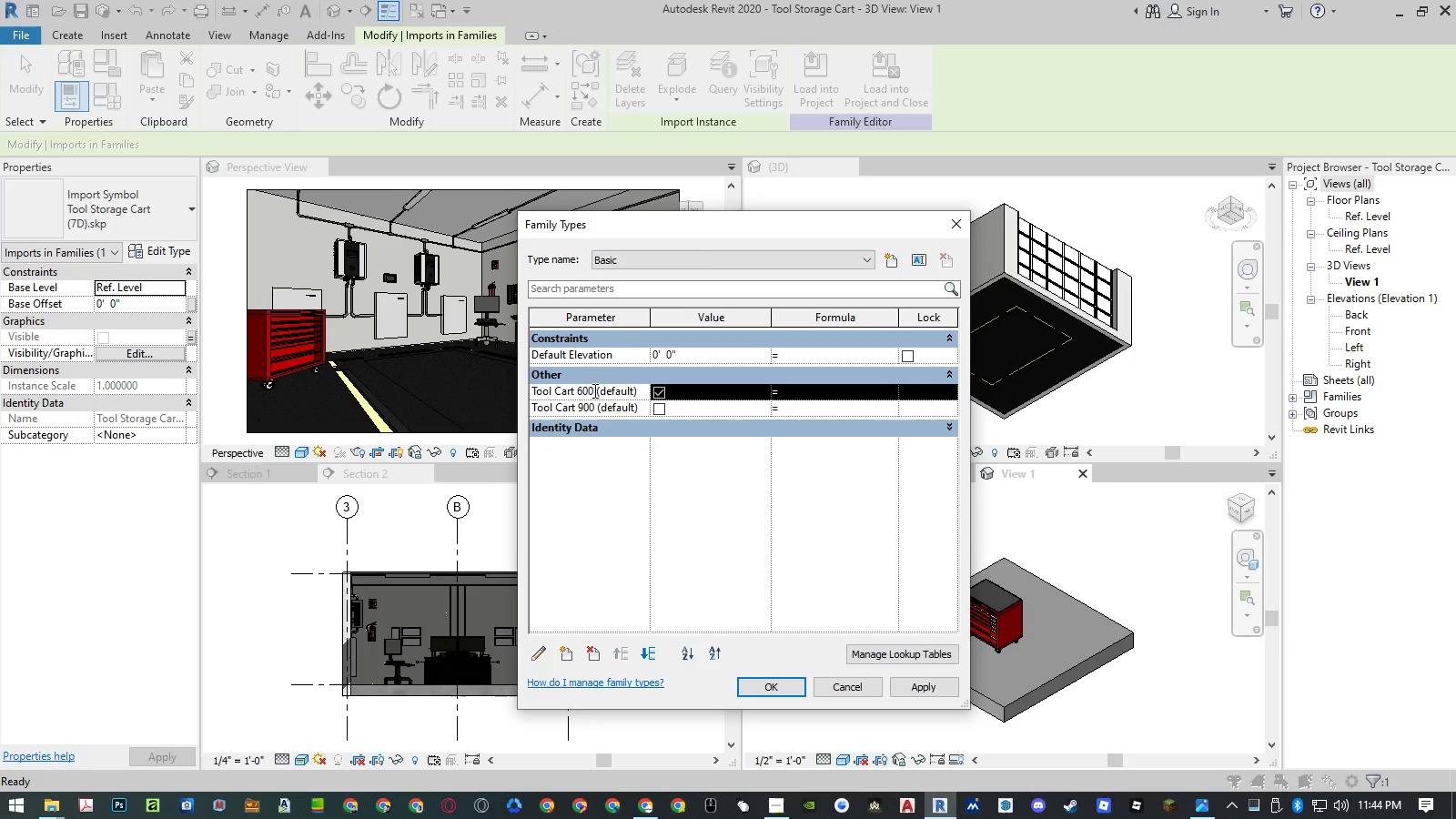 
left_click_drag(start_coordinate=[591, 389], to_coordinate=[495, 392])
 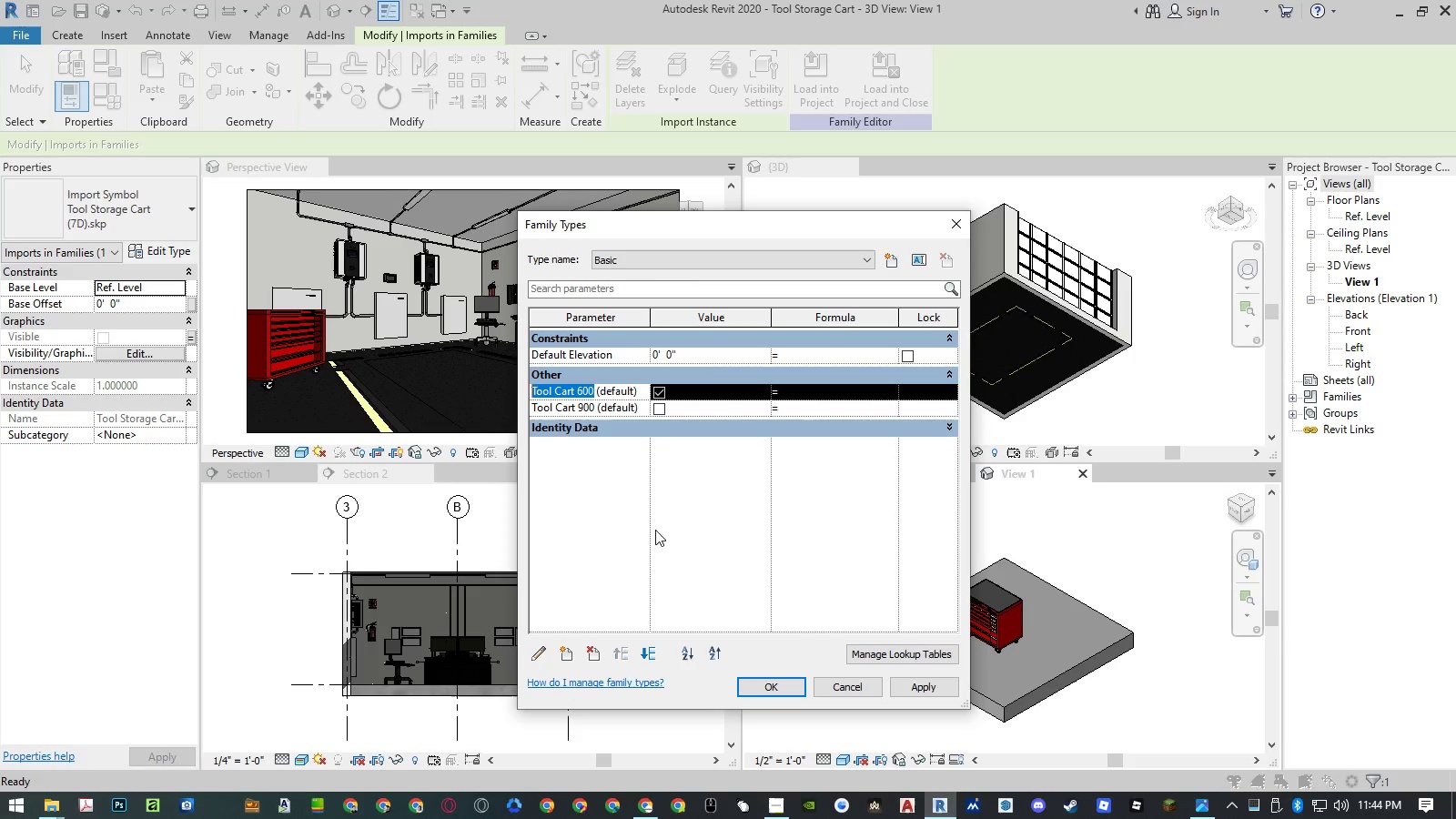 
key(Control+ControlLeft)
 